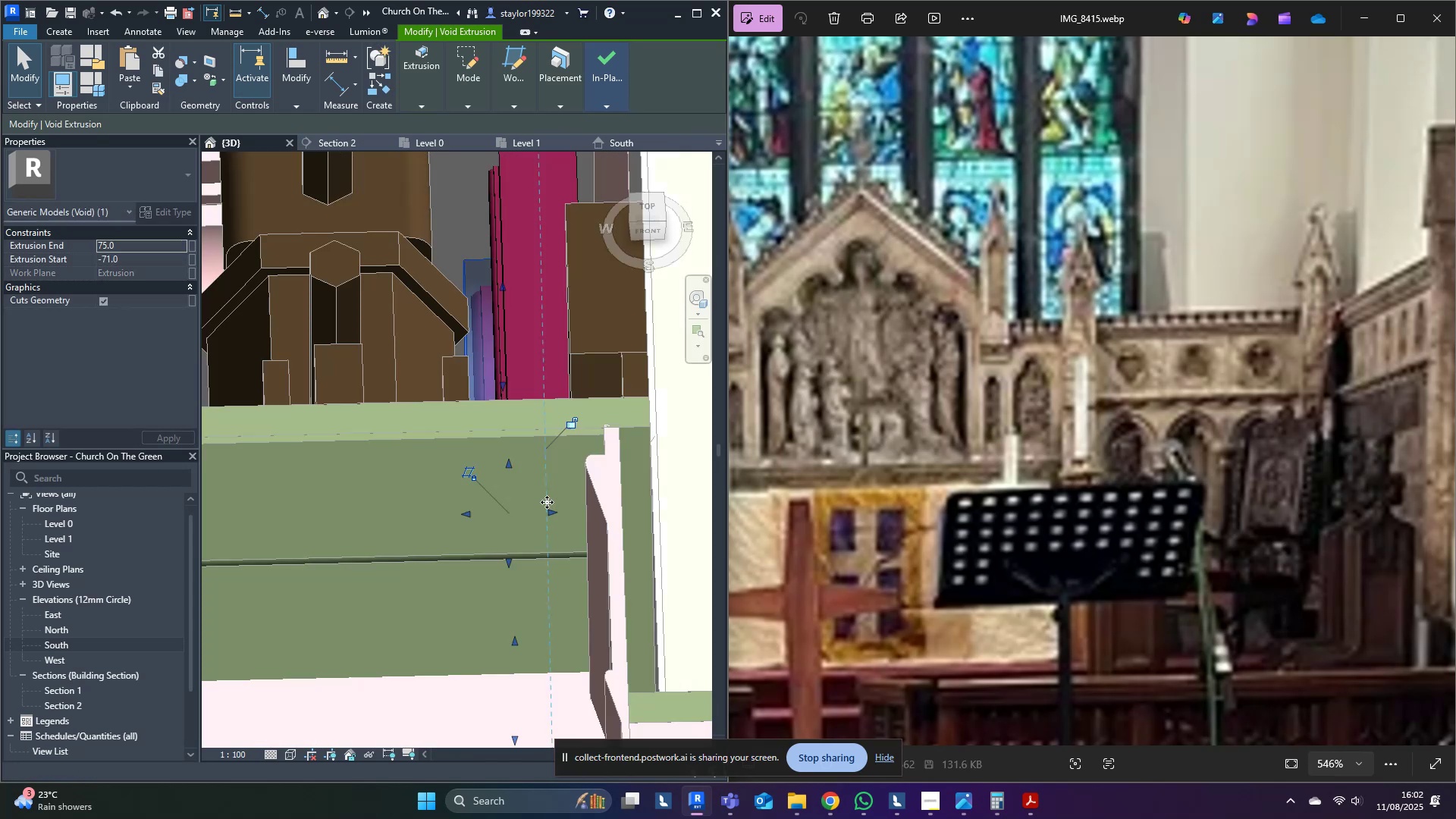 
hold_key(key=ShiftLeft, duration=1.1)
 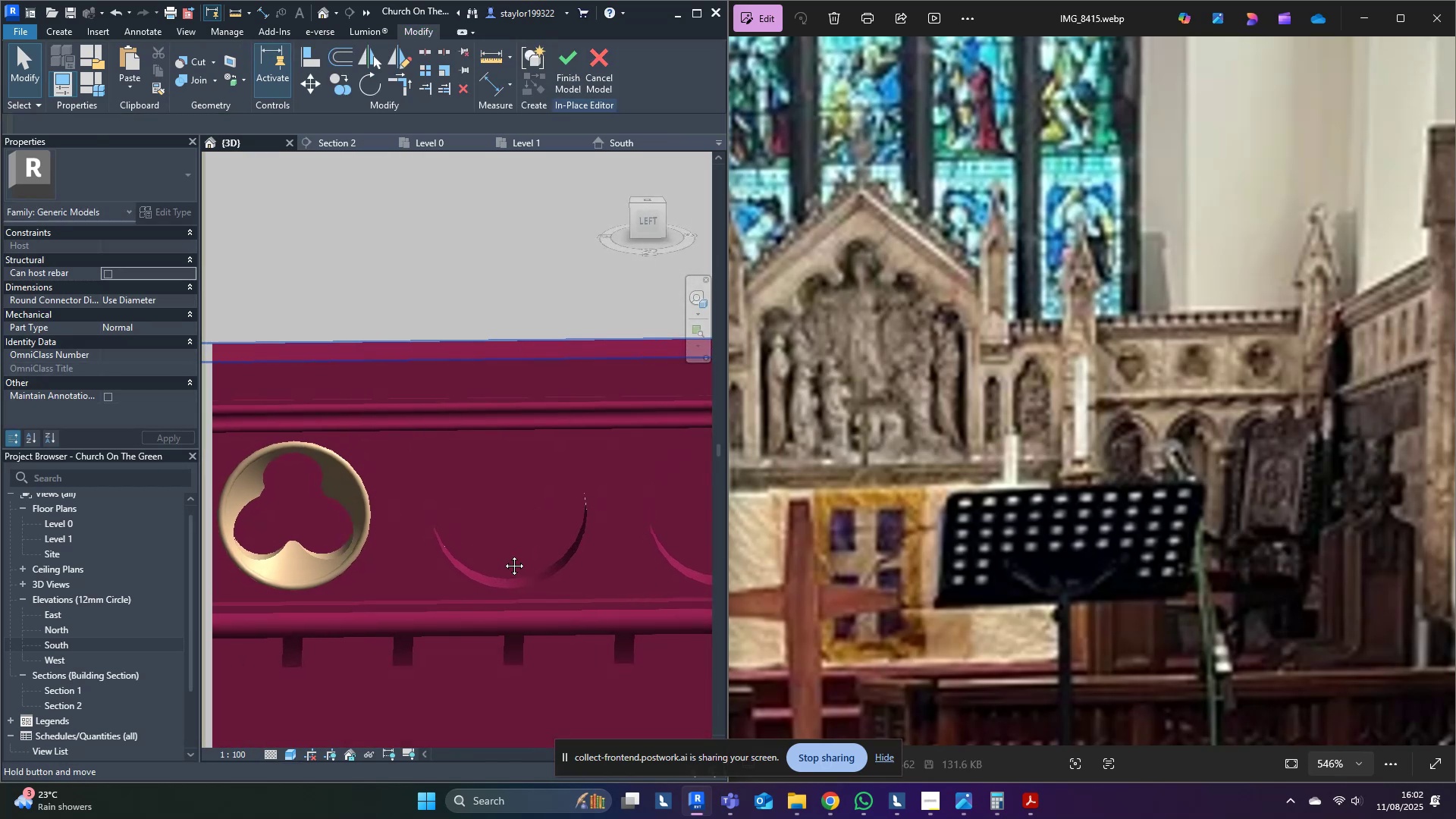 
scroll: coordinate [502, 554], scroll_direction: down, amount: 2.0
 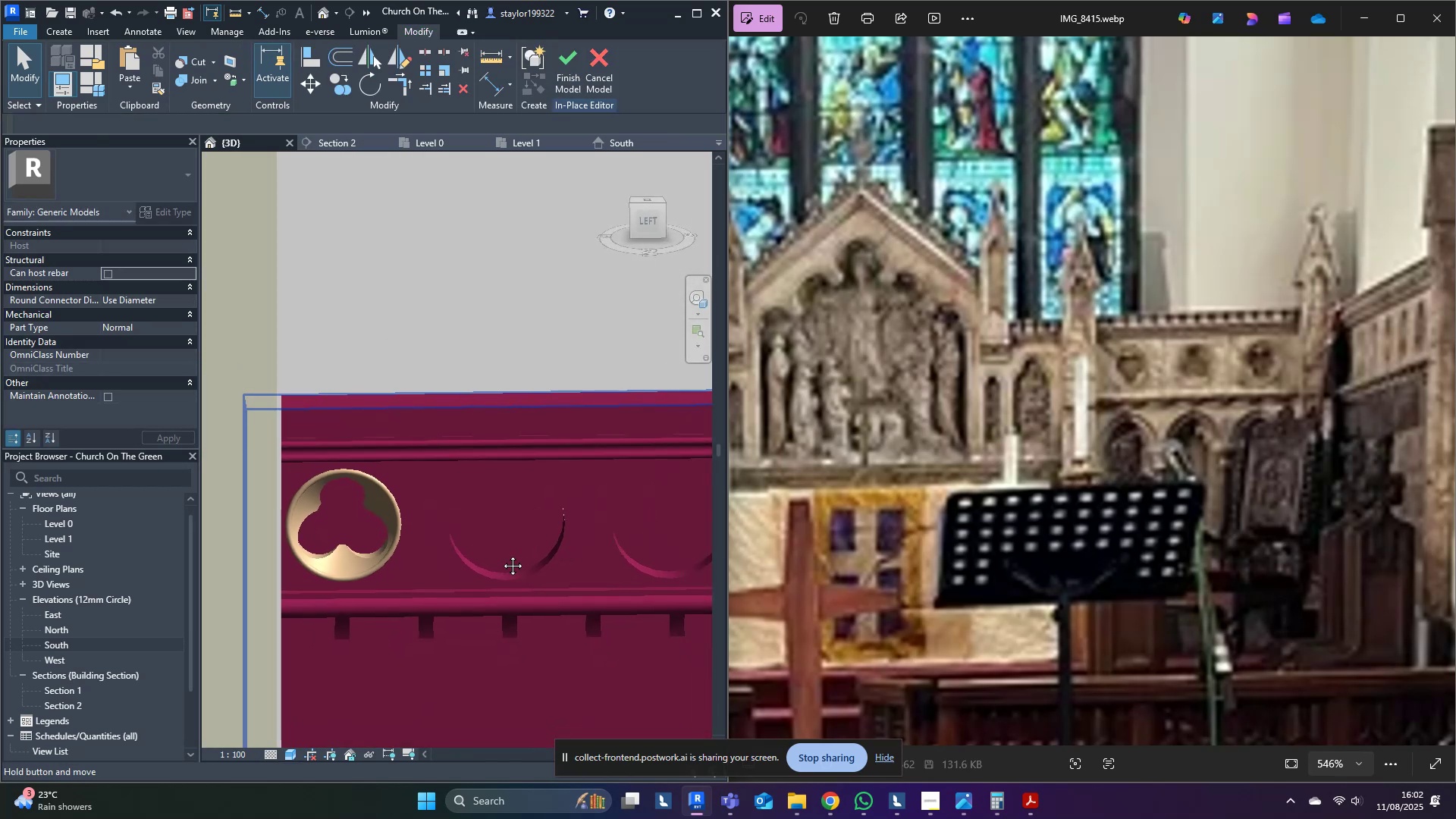 
hold_key(key=ShiftLeft, duration=0.37)
 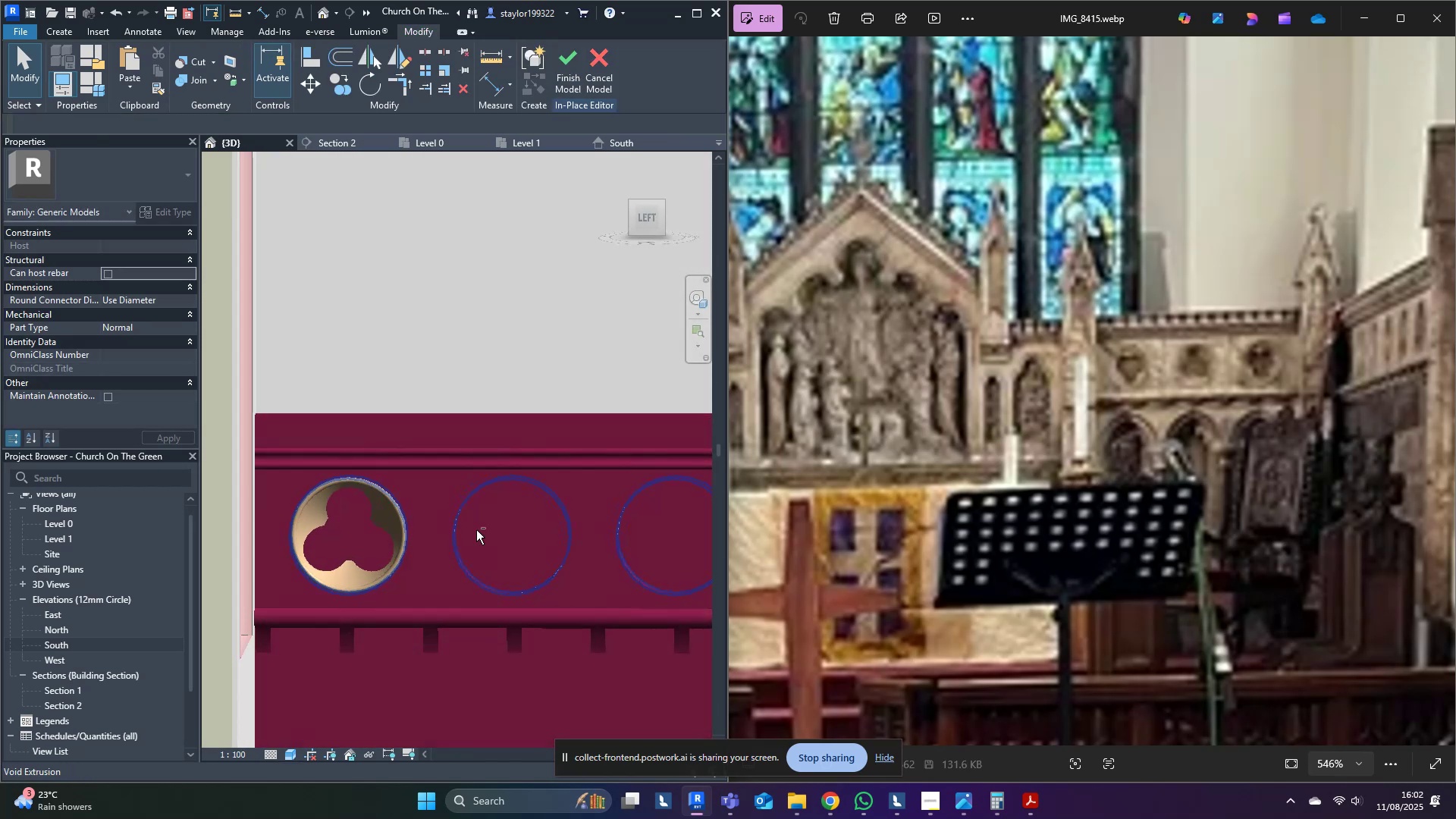 
hold_key(key=ControlLeft, duration=0.4)
 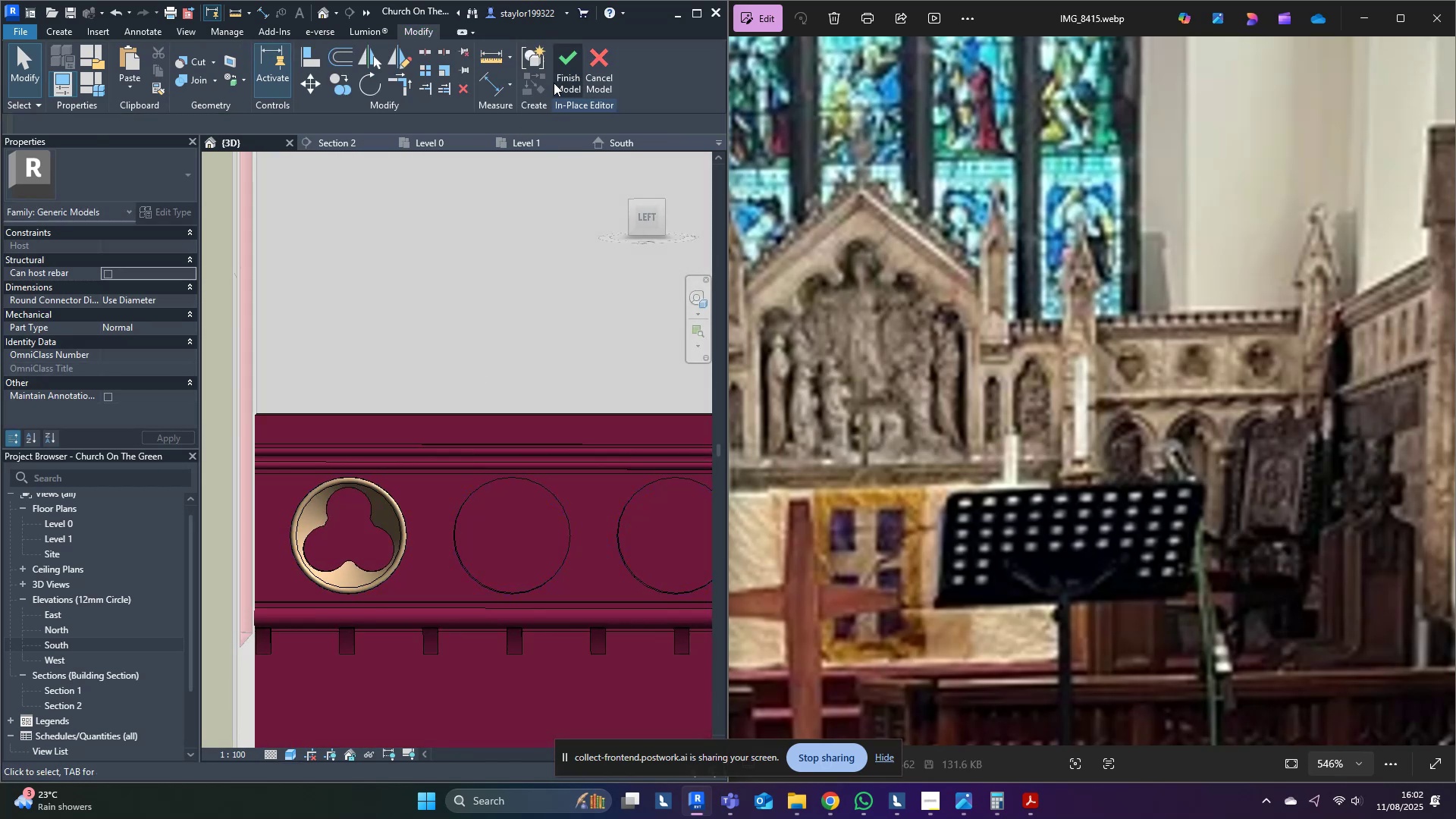 
left_click([566, 64])
 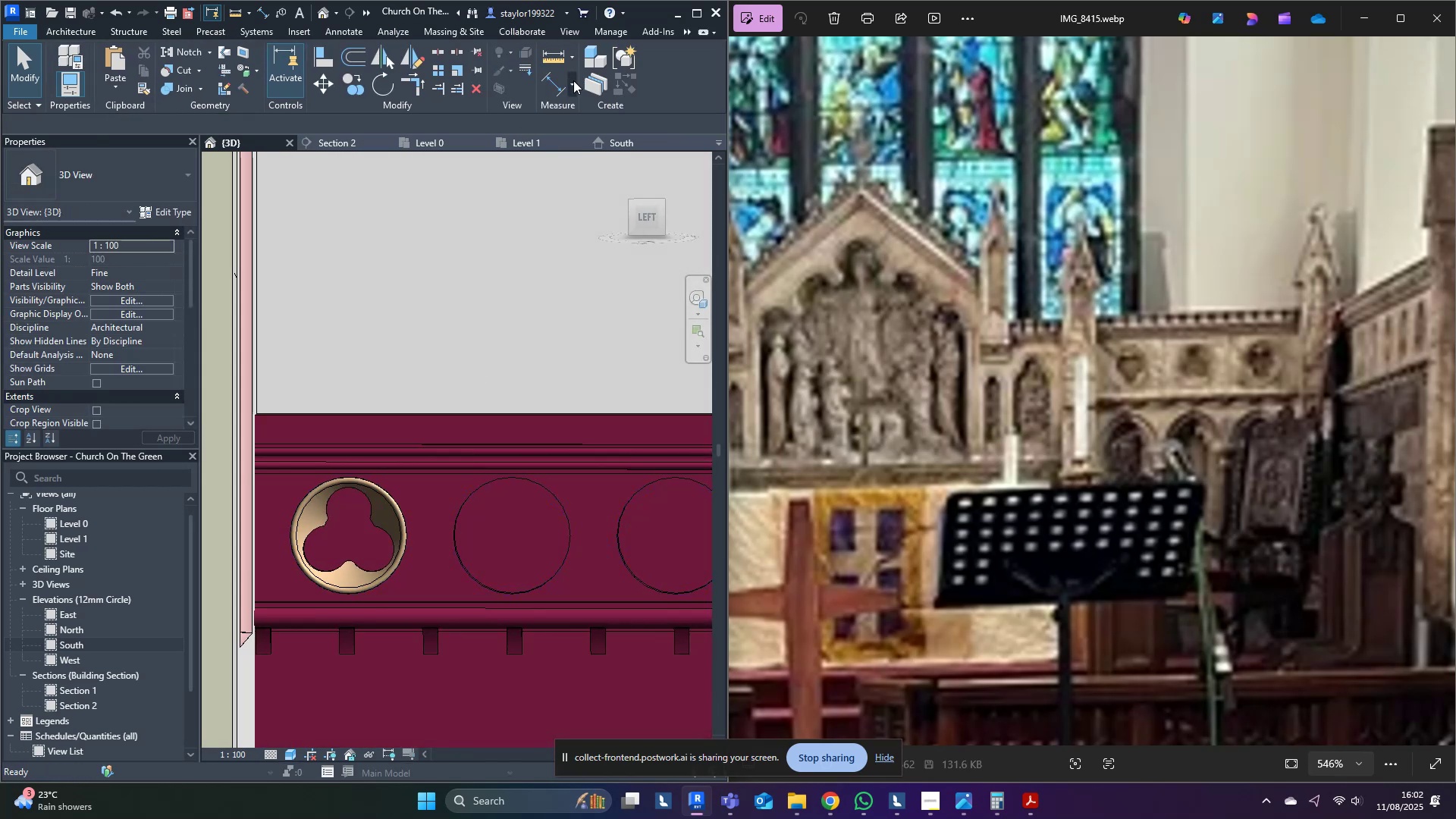 
key(Control+S)
 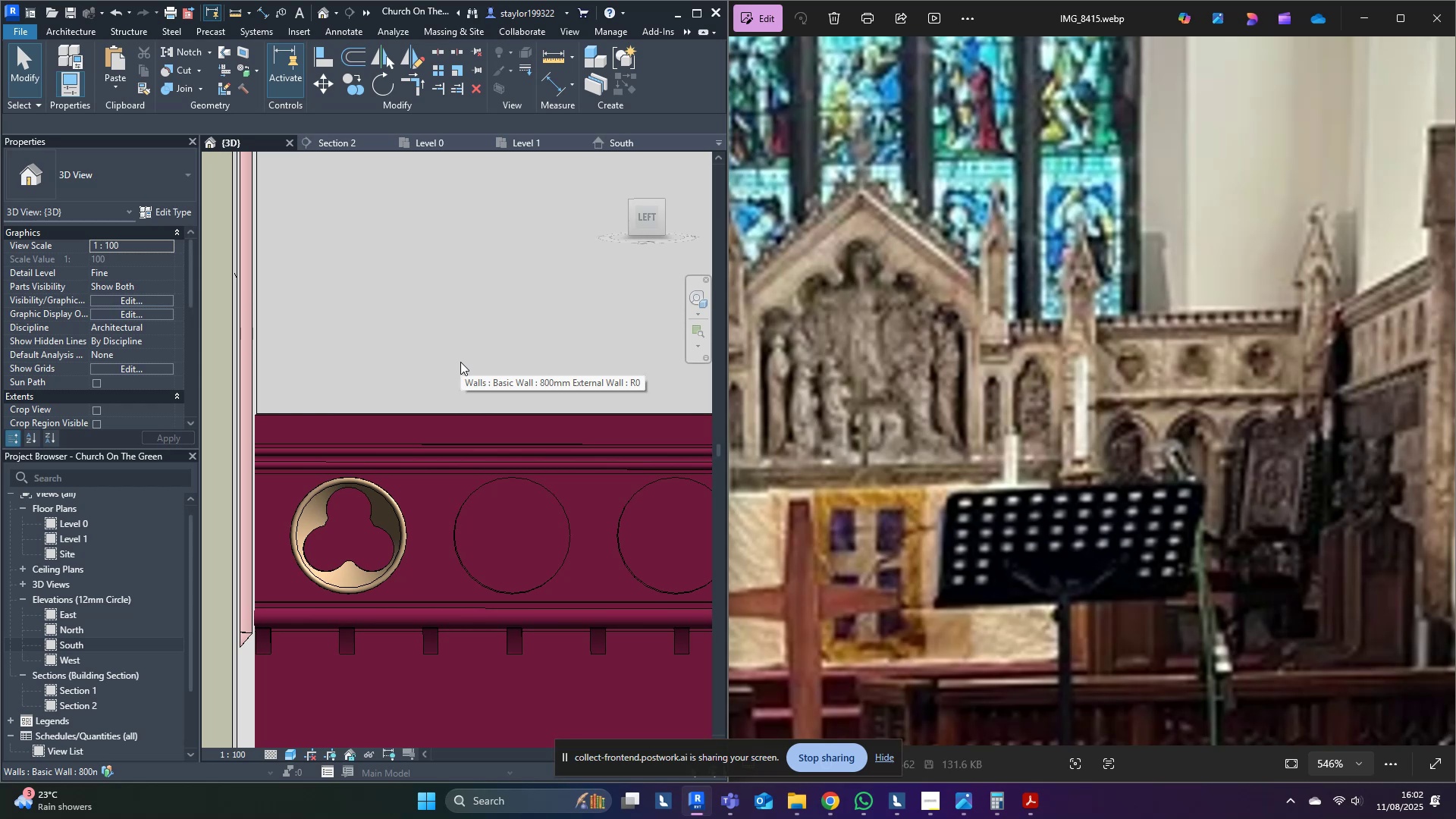 
wait(12.35)
 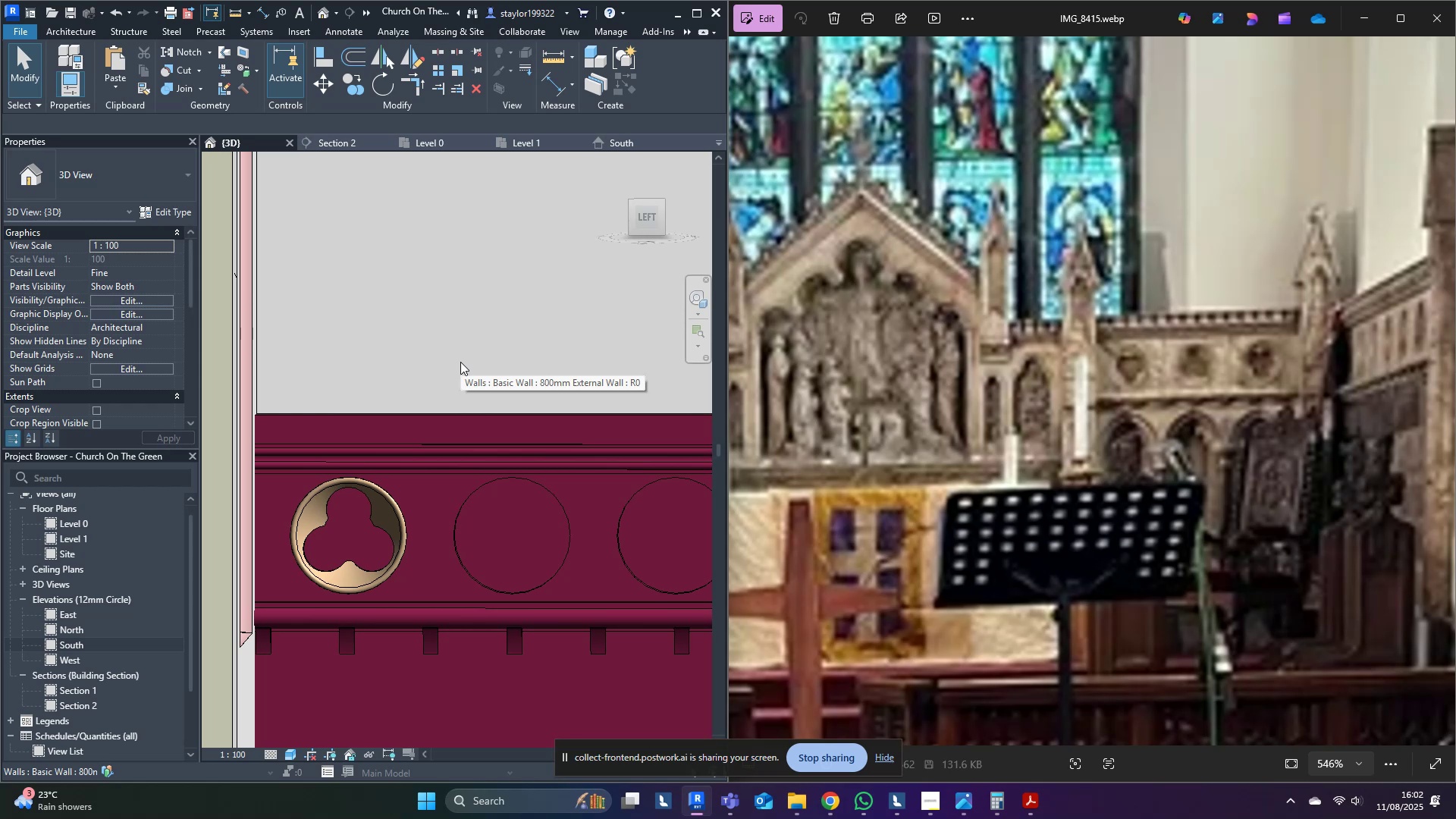 
scroll: coordinate [475, 583], scroll_direction: down, amount: 1.0
 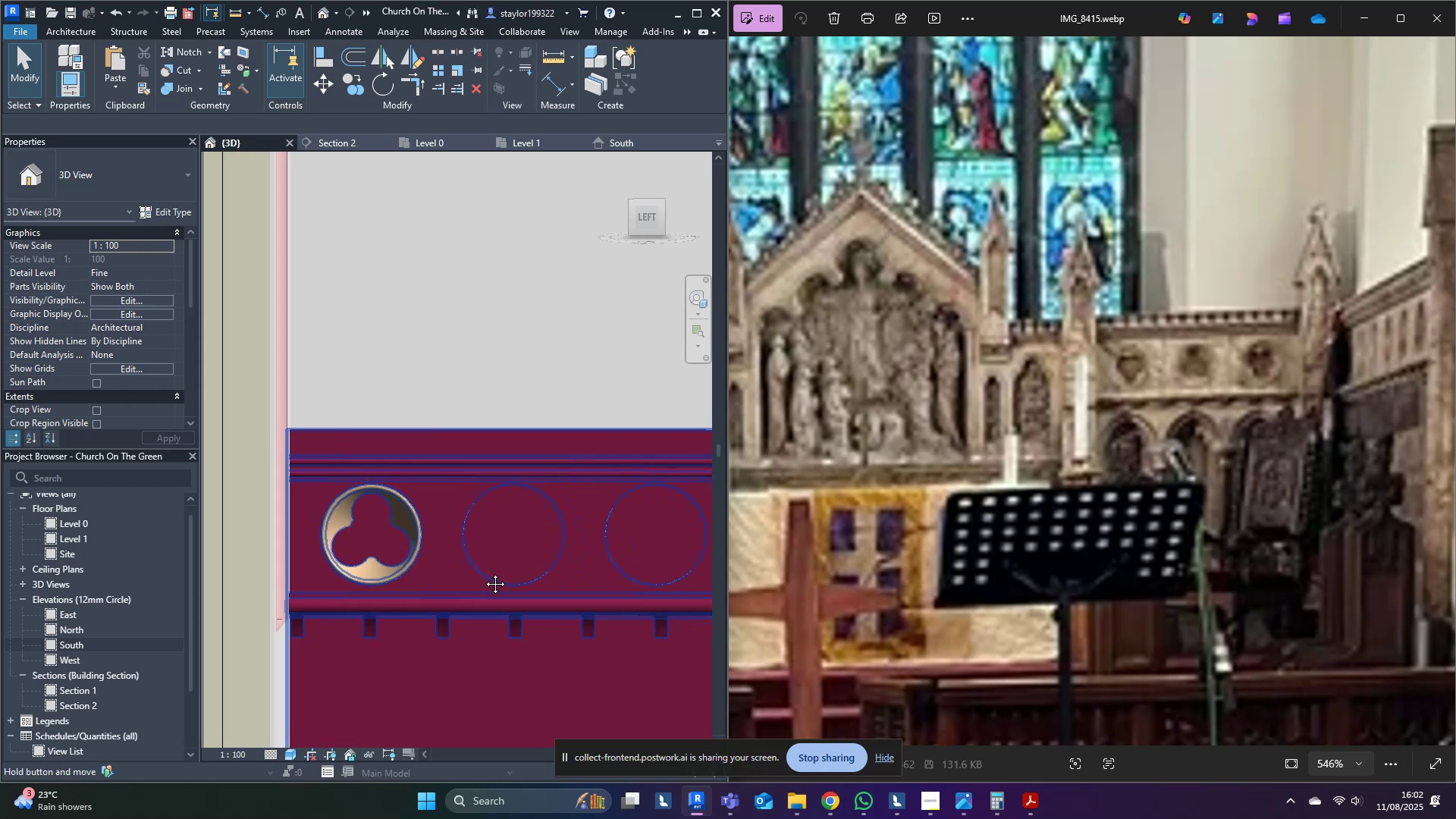 
hold_key(key=ShiftLeft, duration=0.41)
 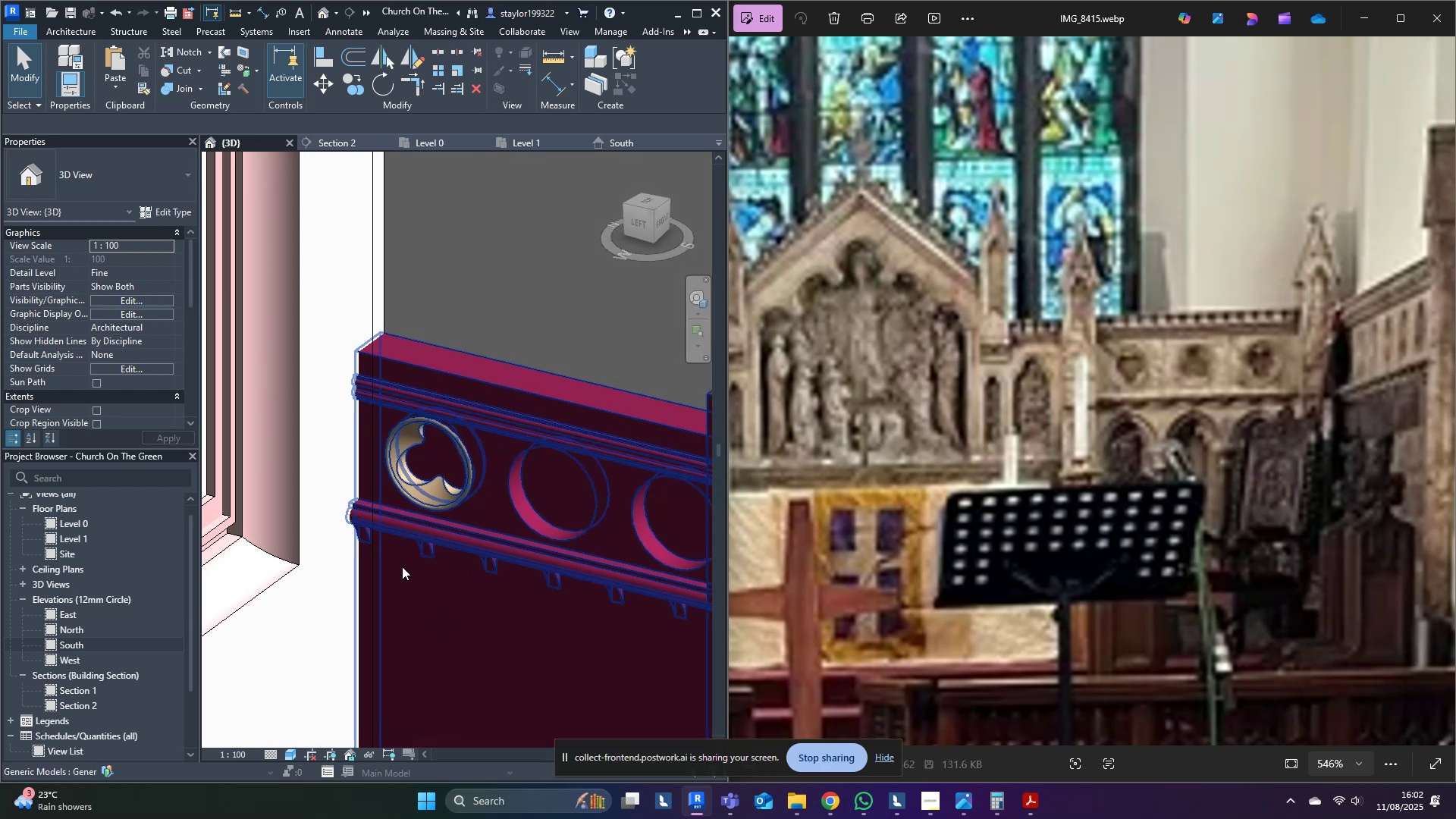 
scroll: coordinate [475, 464], scroll_direction: up, amount: 7.0
 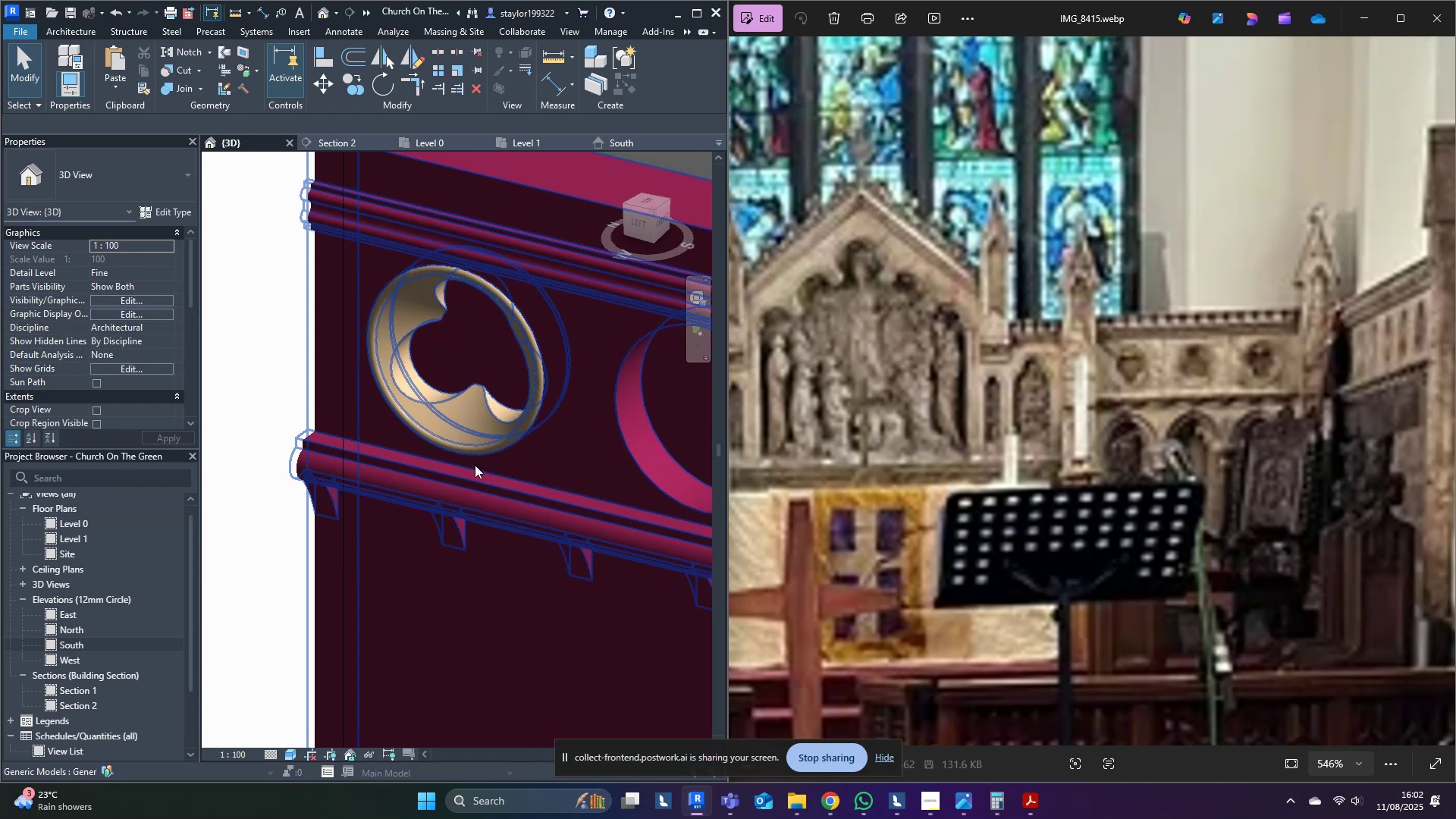 
hold_key(key=ShiftLeft, duration=0.51)
 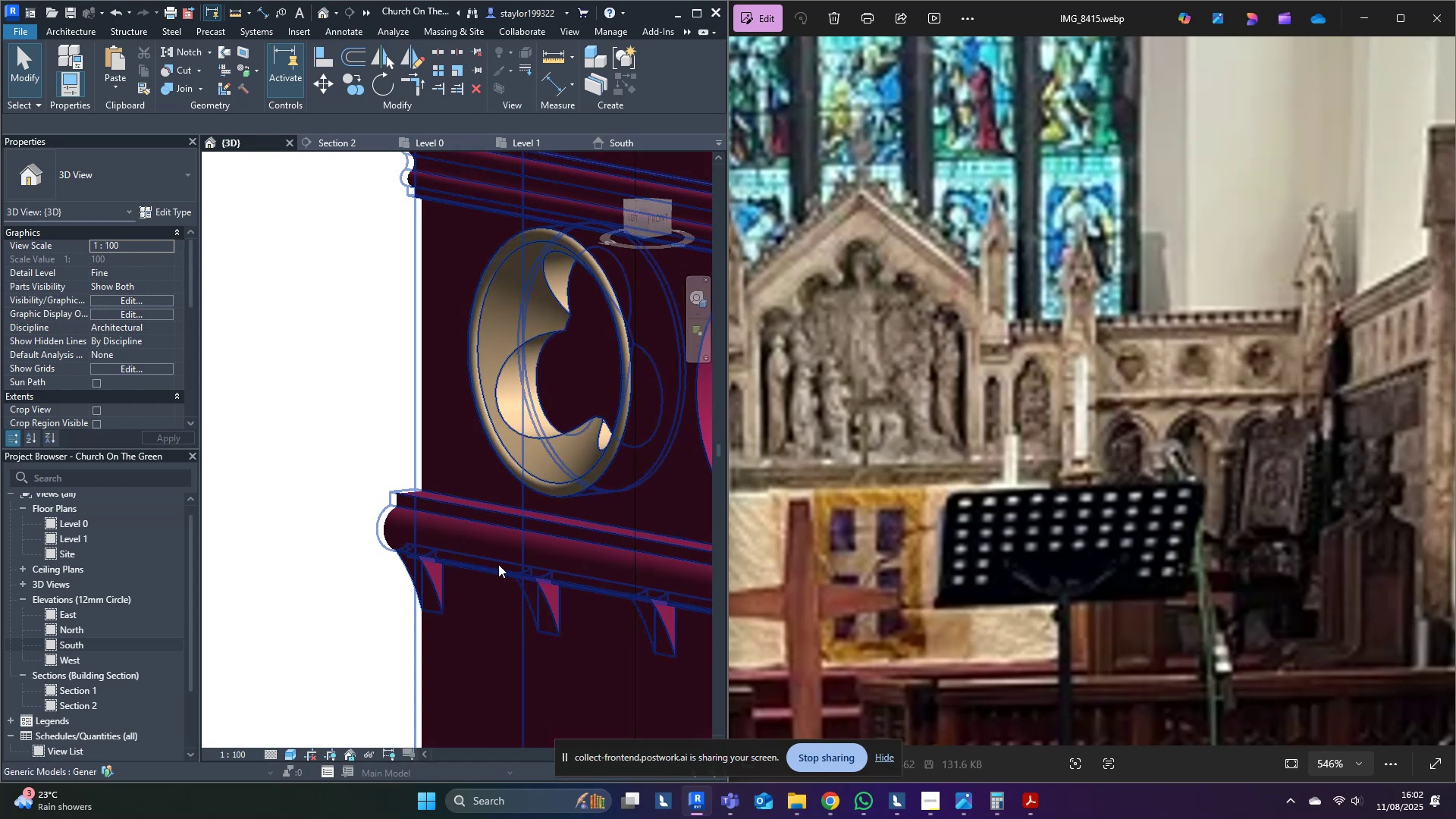 
hold_key(key=ShiftLeft, duration=0.68)
 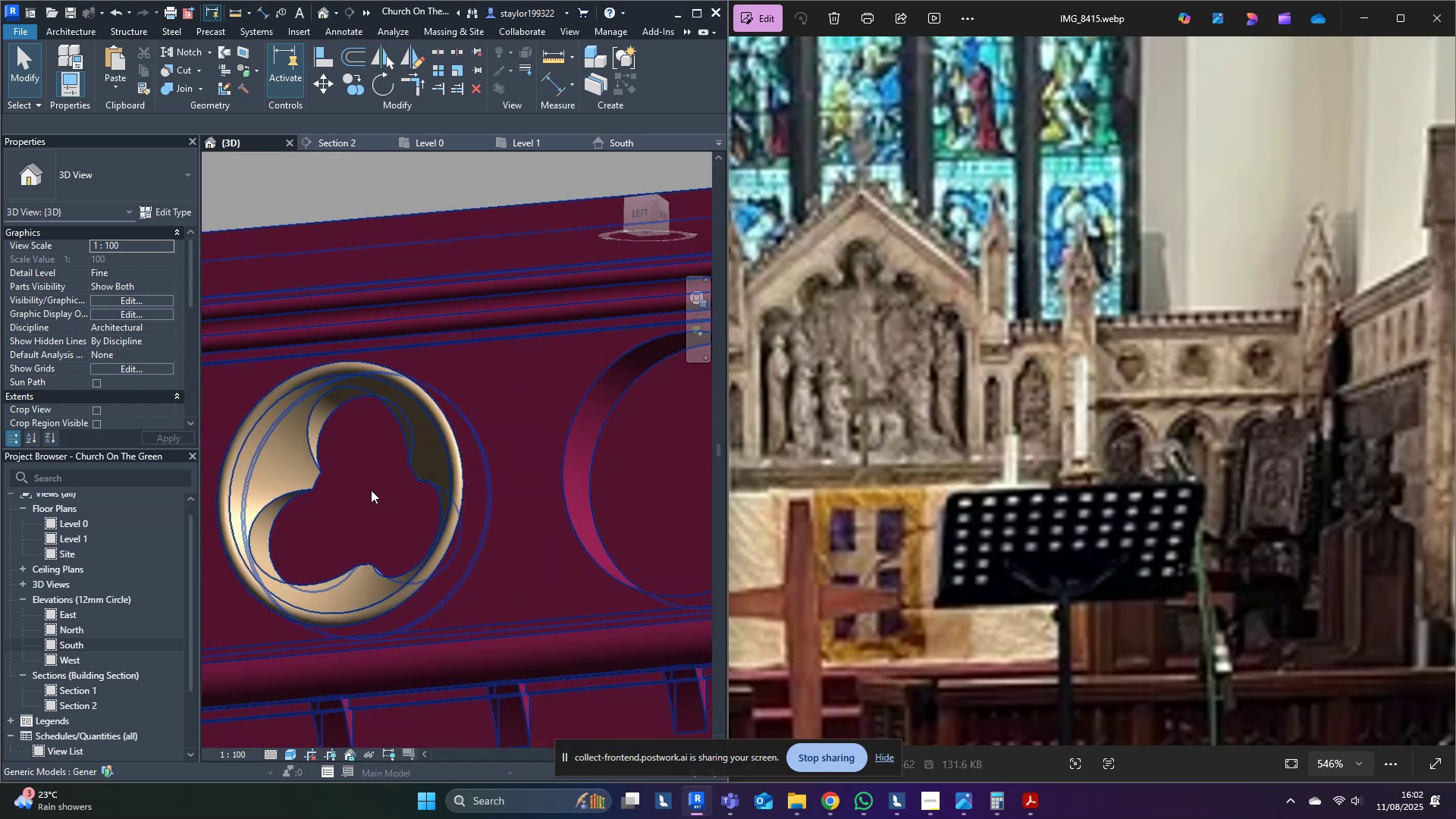 
wait(5.35)
 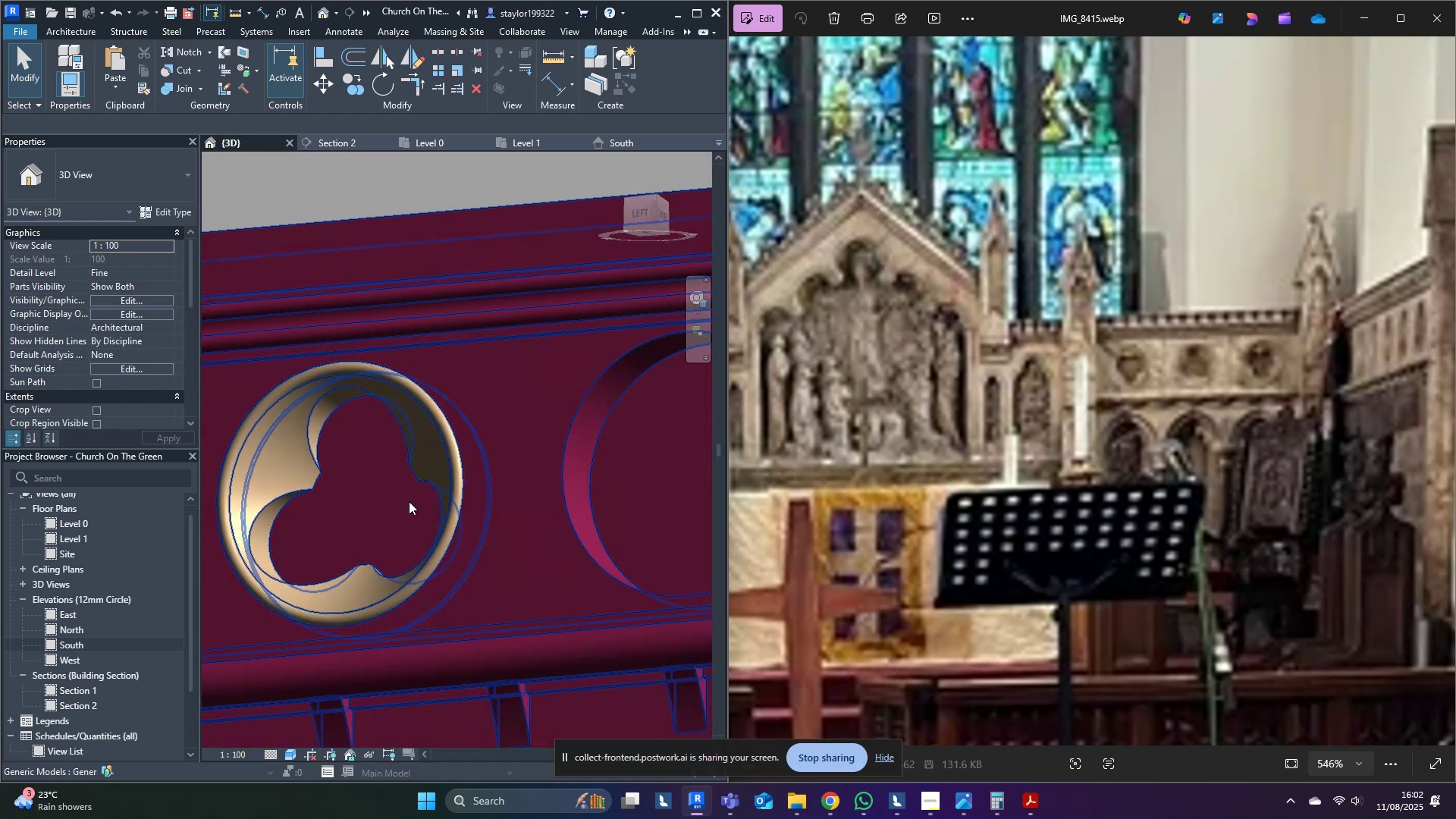 
left_click_drag(start_coordinate=[1062, 375], to_coordinate=[1455, 394])
 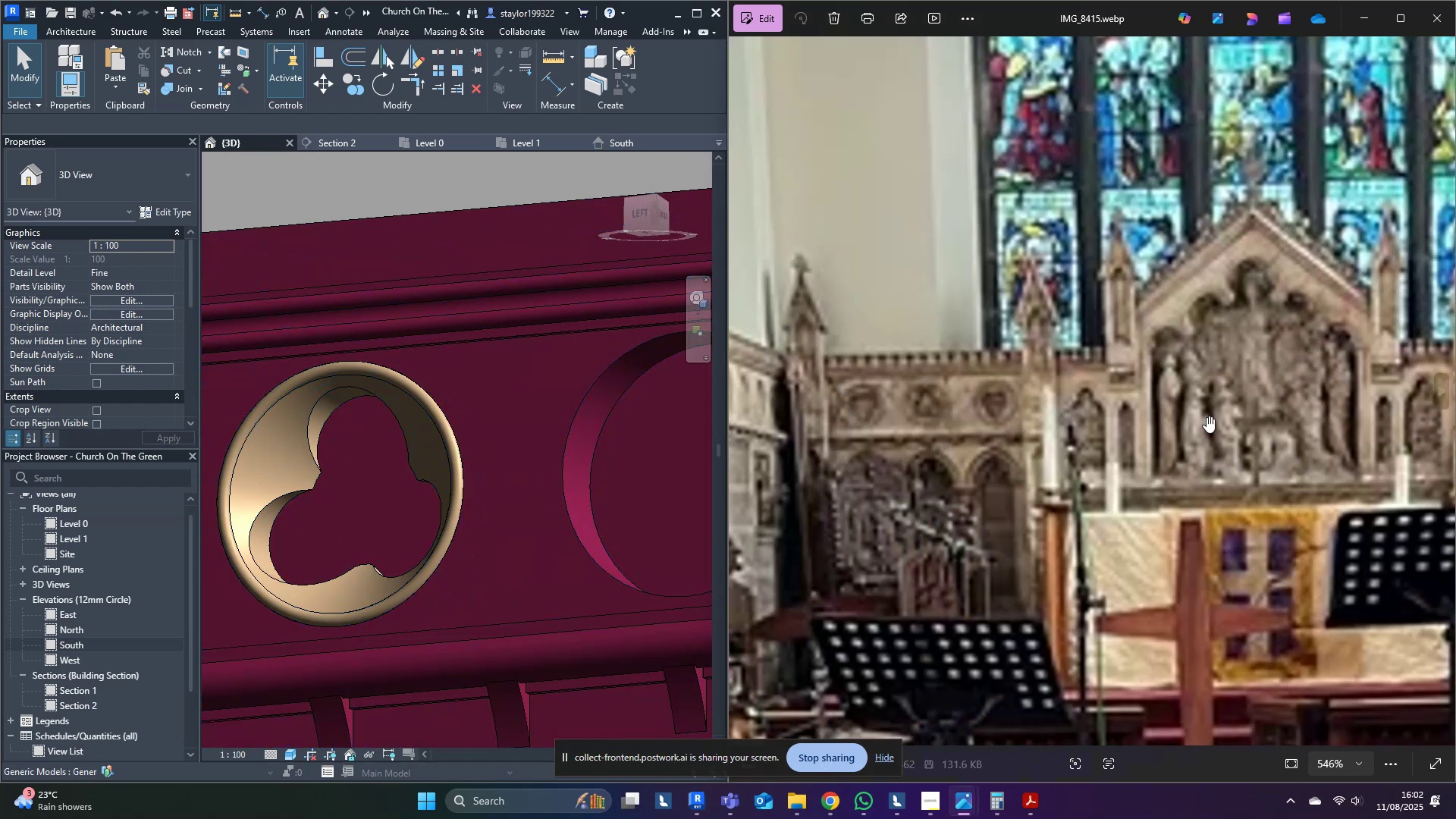 
left_click_drag(start_coordinate=[1012, 404], to_coordinate=[1046, 391])
 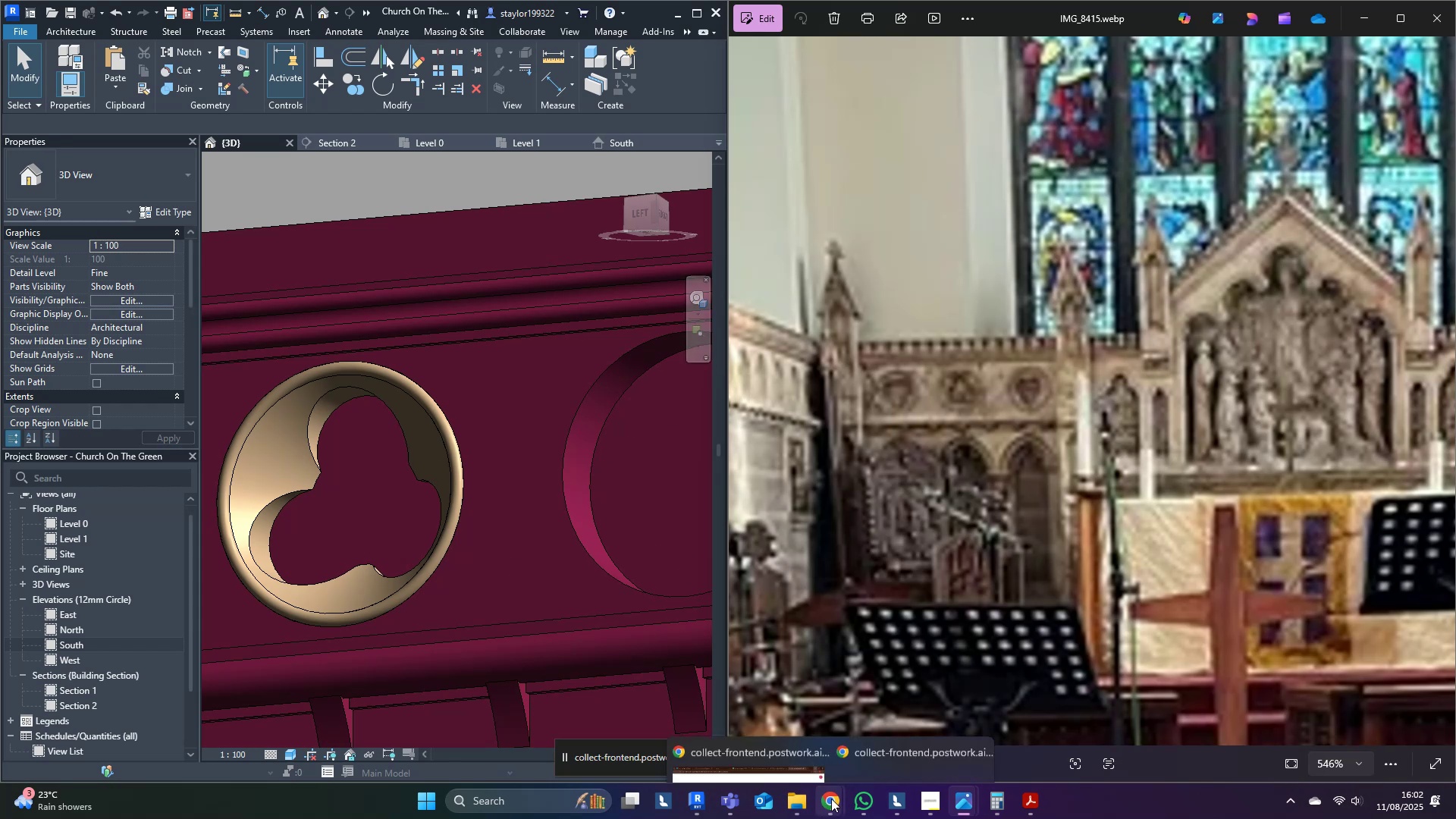 
left_click([771, 686])
 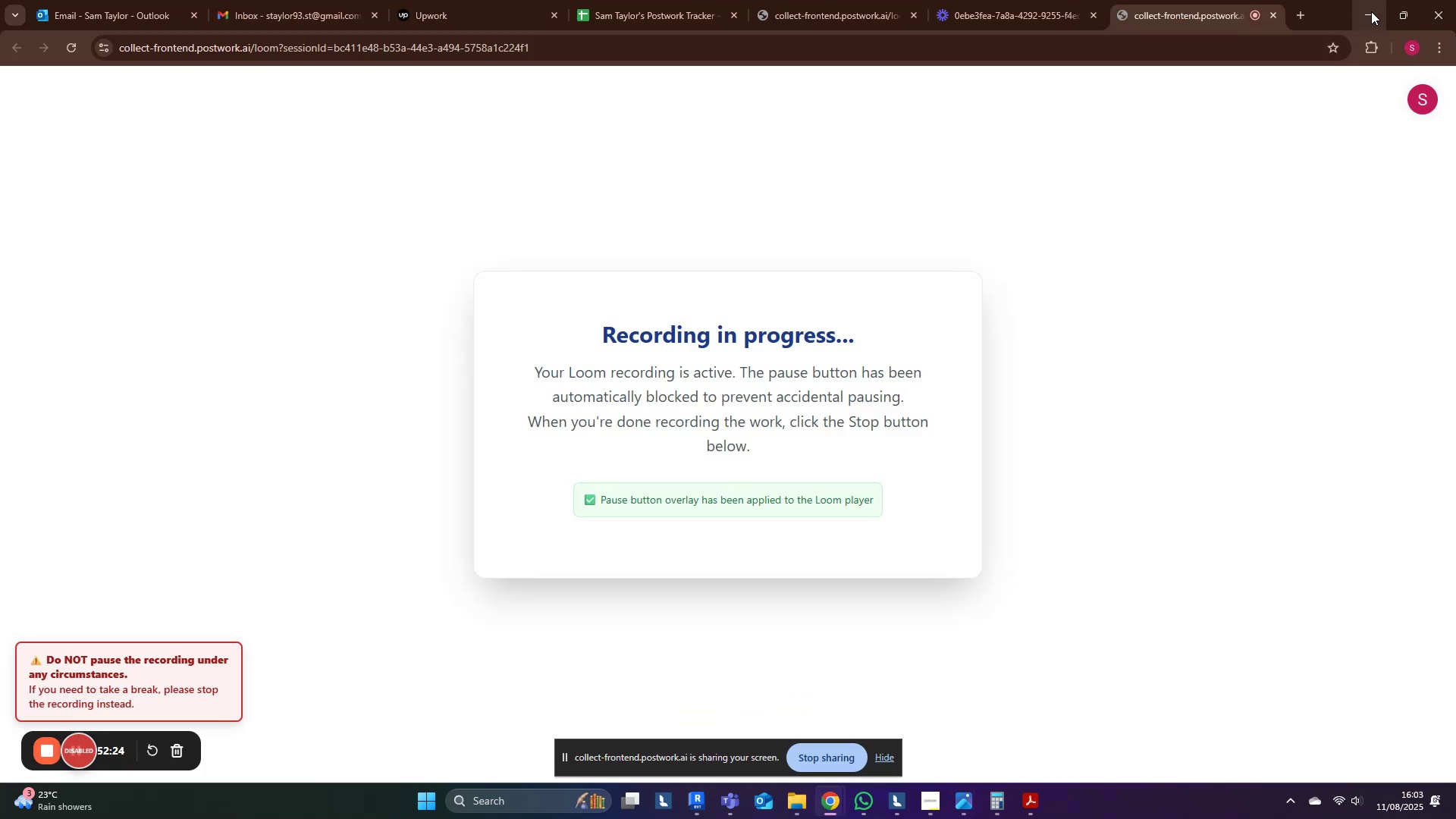 
left_click([1371, 11])
 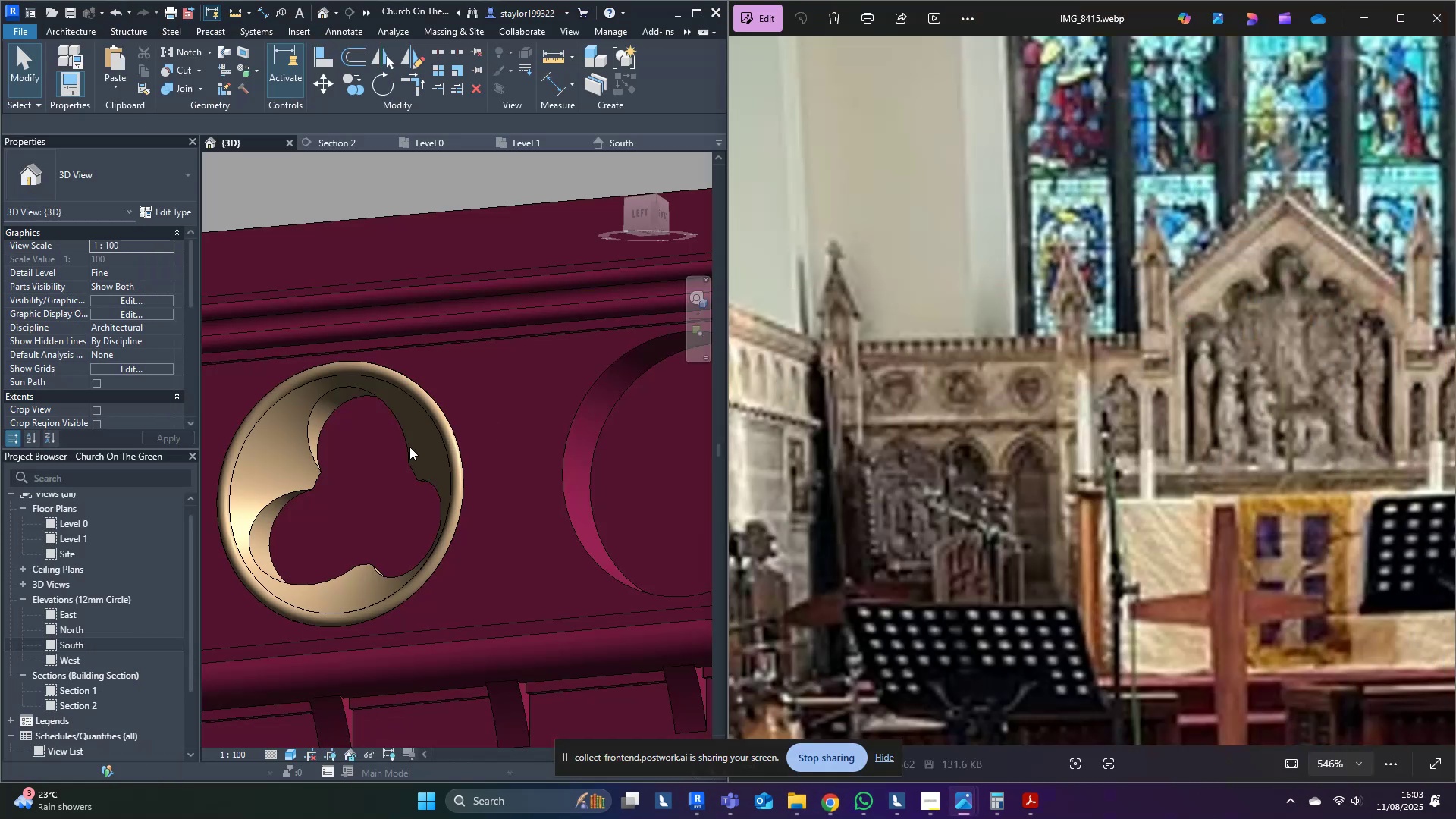 
middle_click([410, 447])
 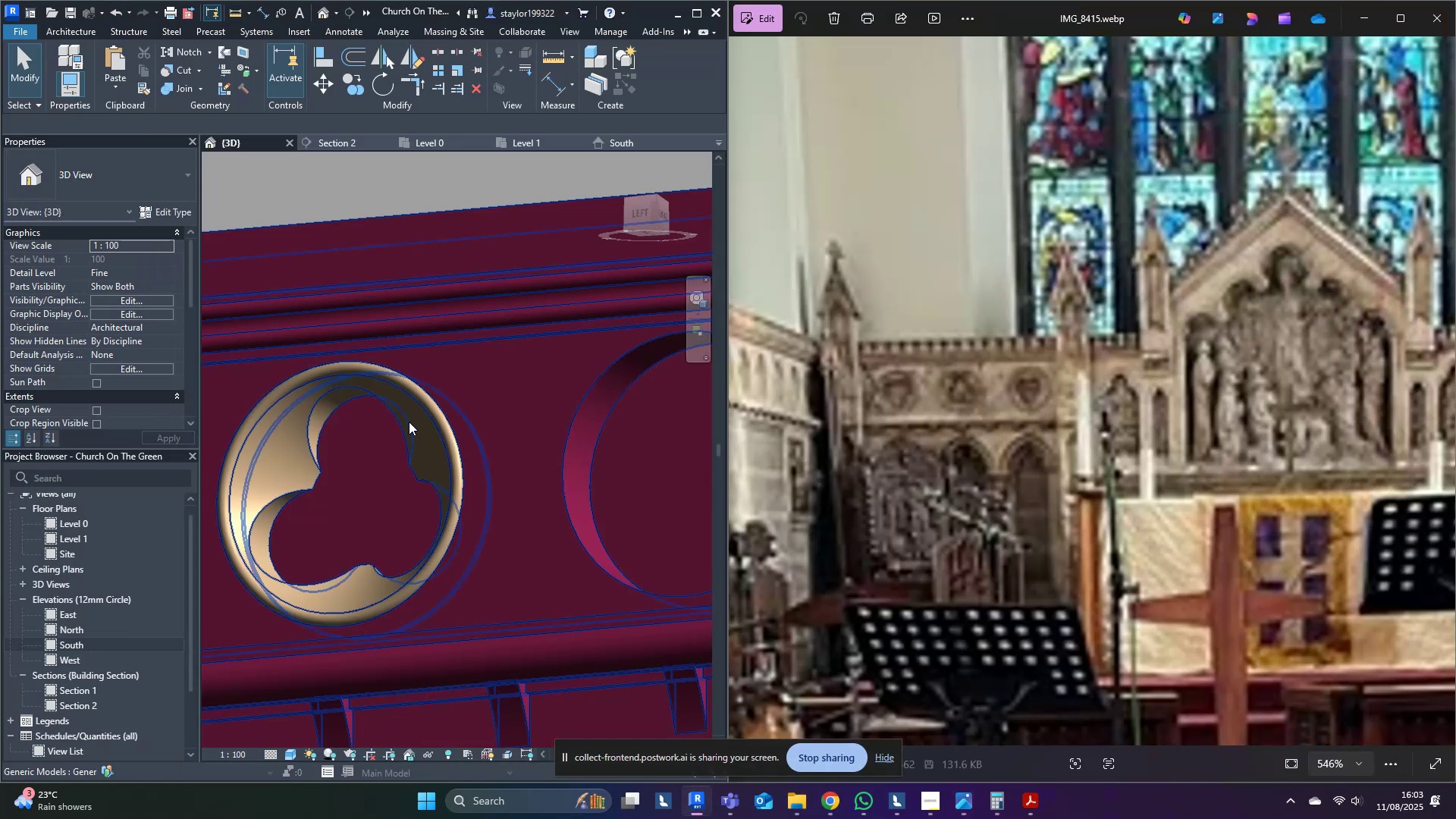 
left_click([410, 415])
 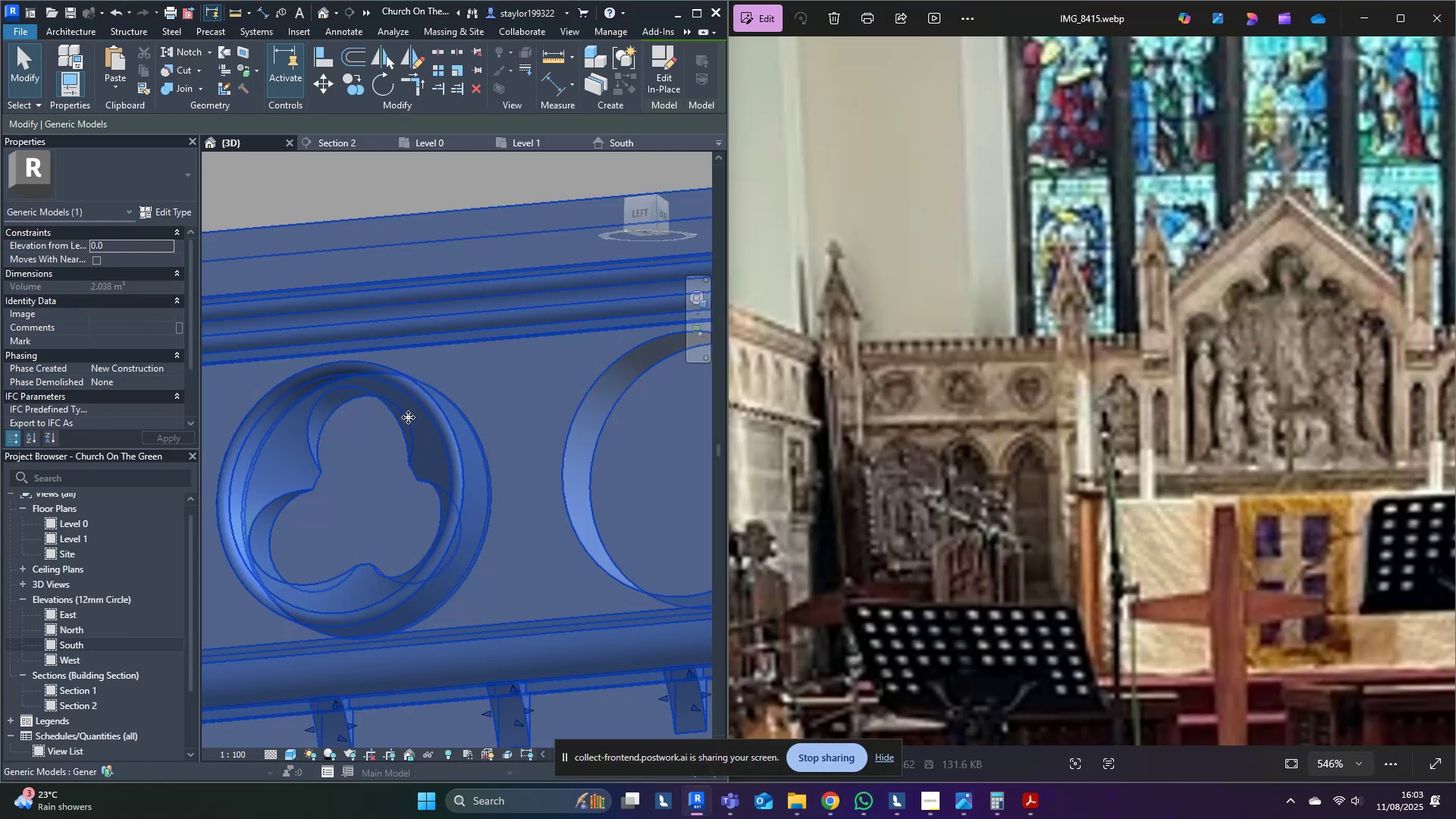 
scroll: coordinate [394, 447], scroll_direction: down, amount: 3.0
 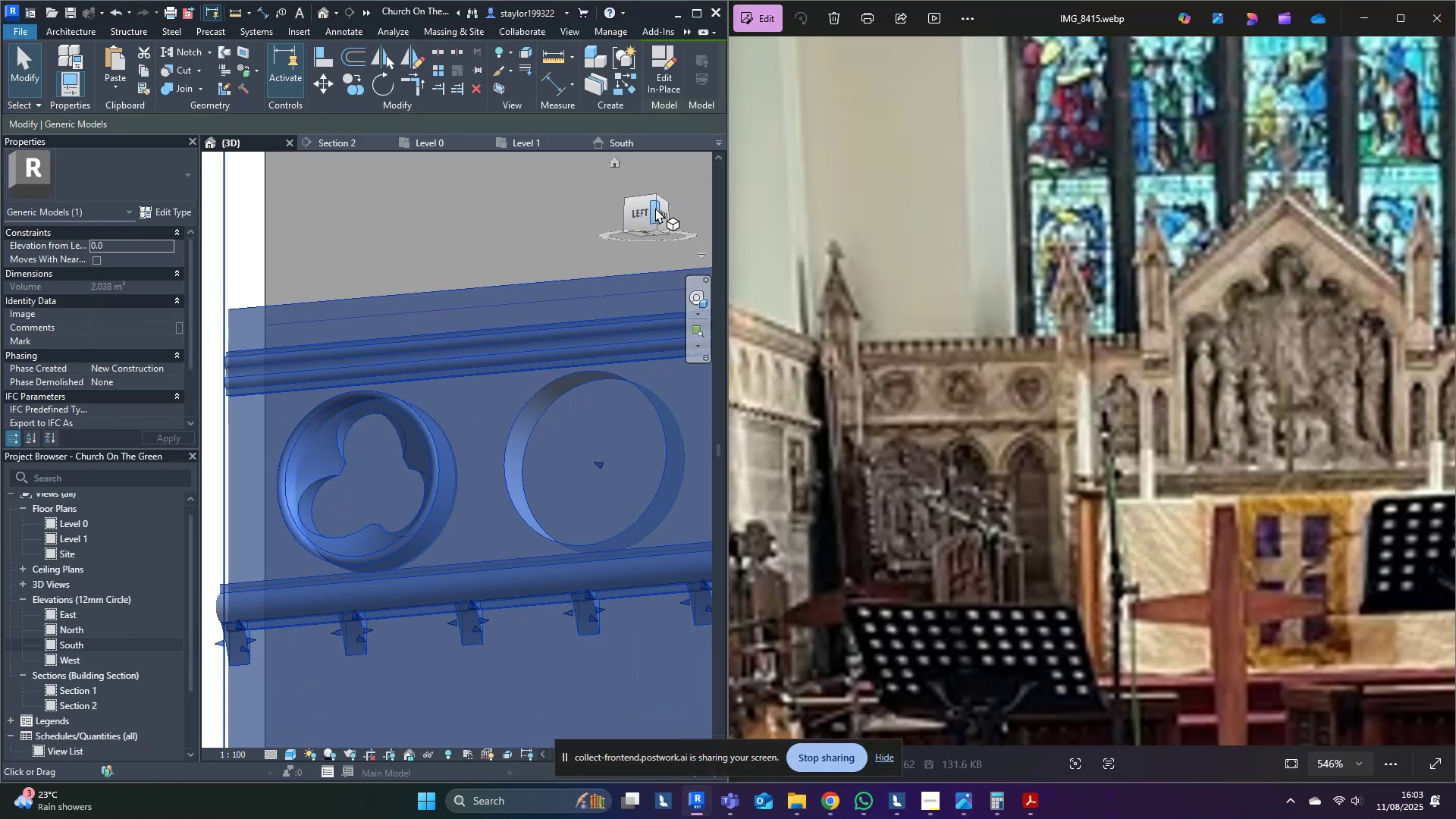 
left_click([648, 207])
 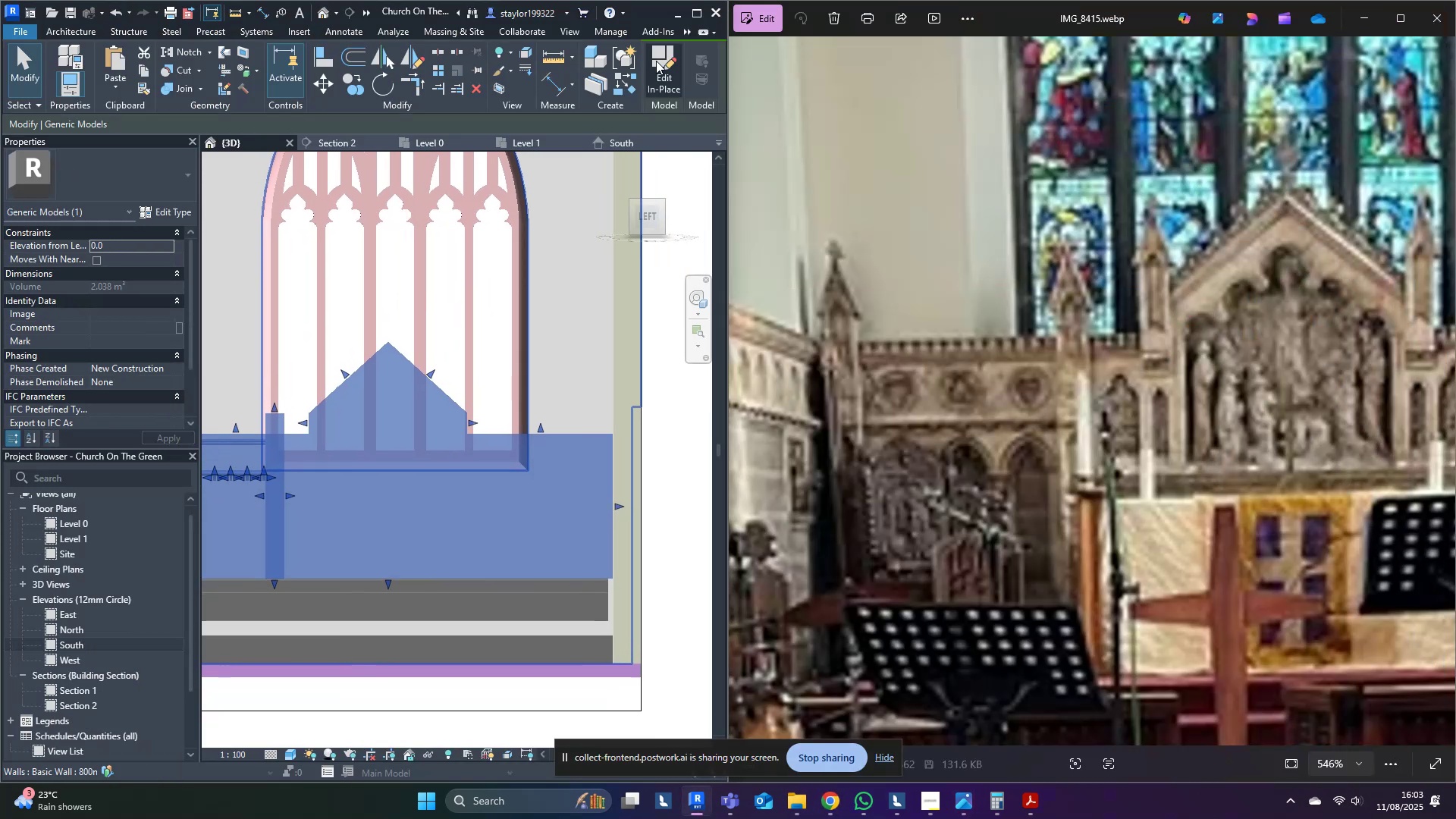 
left_click([656, 61])
 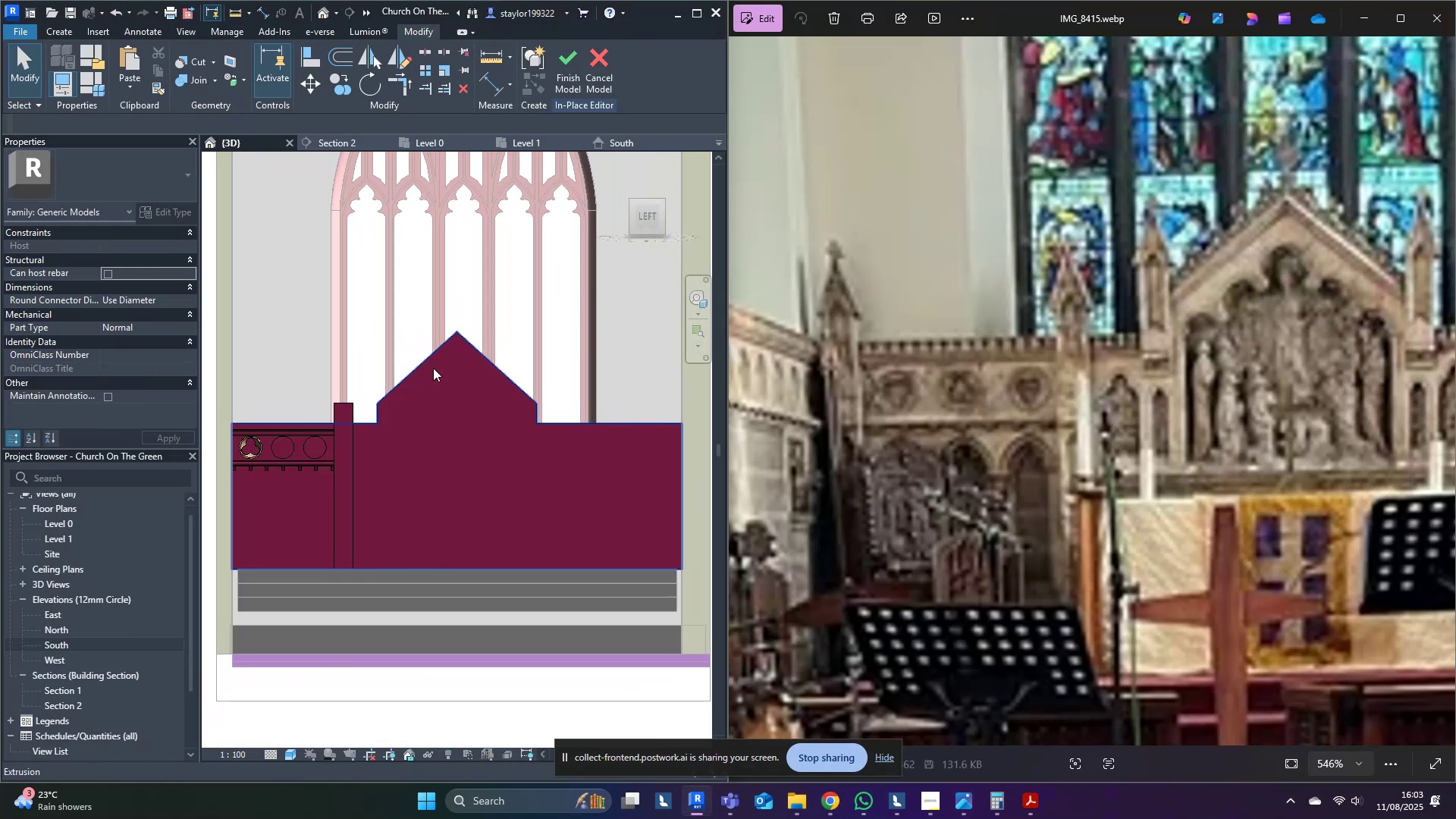 
scroll: coordinate [436, 425], scroll_direction: up, amount: 7.0
 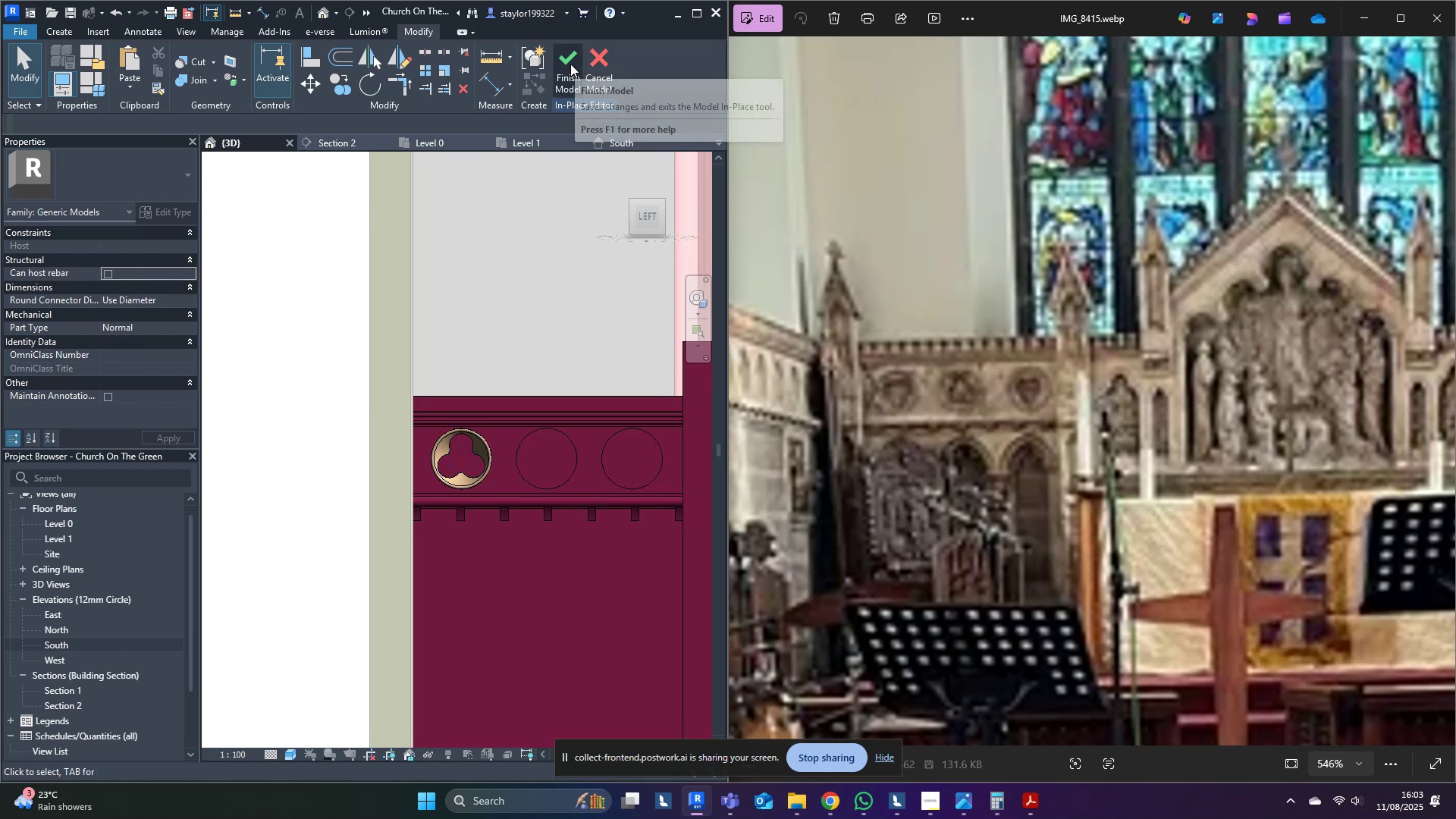 
left_click_drag(start_coordinate=[425, 359], to_coordinate=[507, 499])
 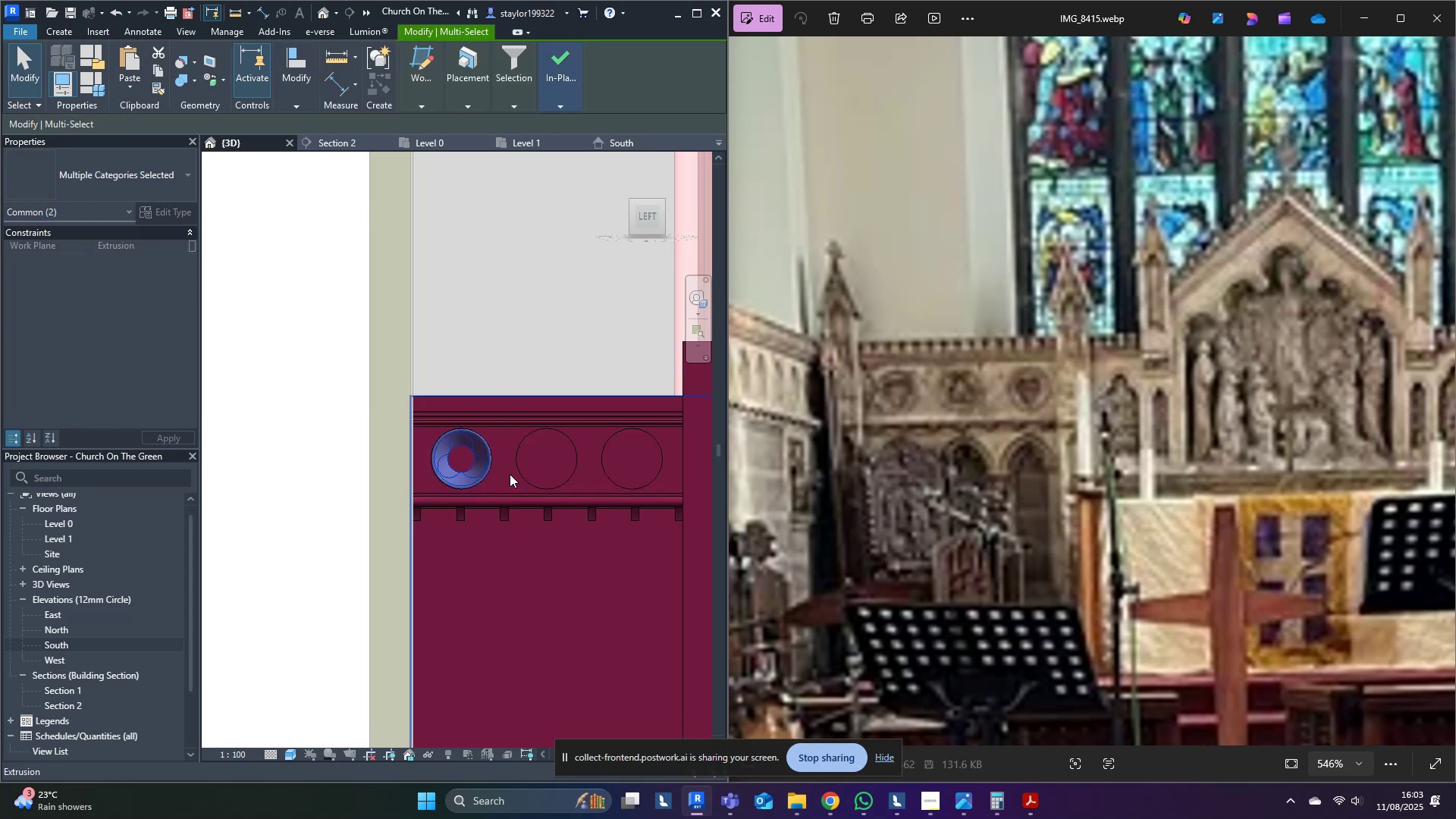 
scroll: coordinate [526, 457], scroll_direction: up, amount: 4.0
 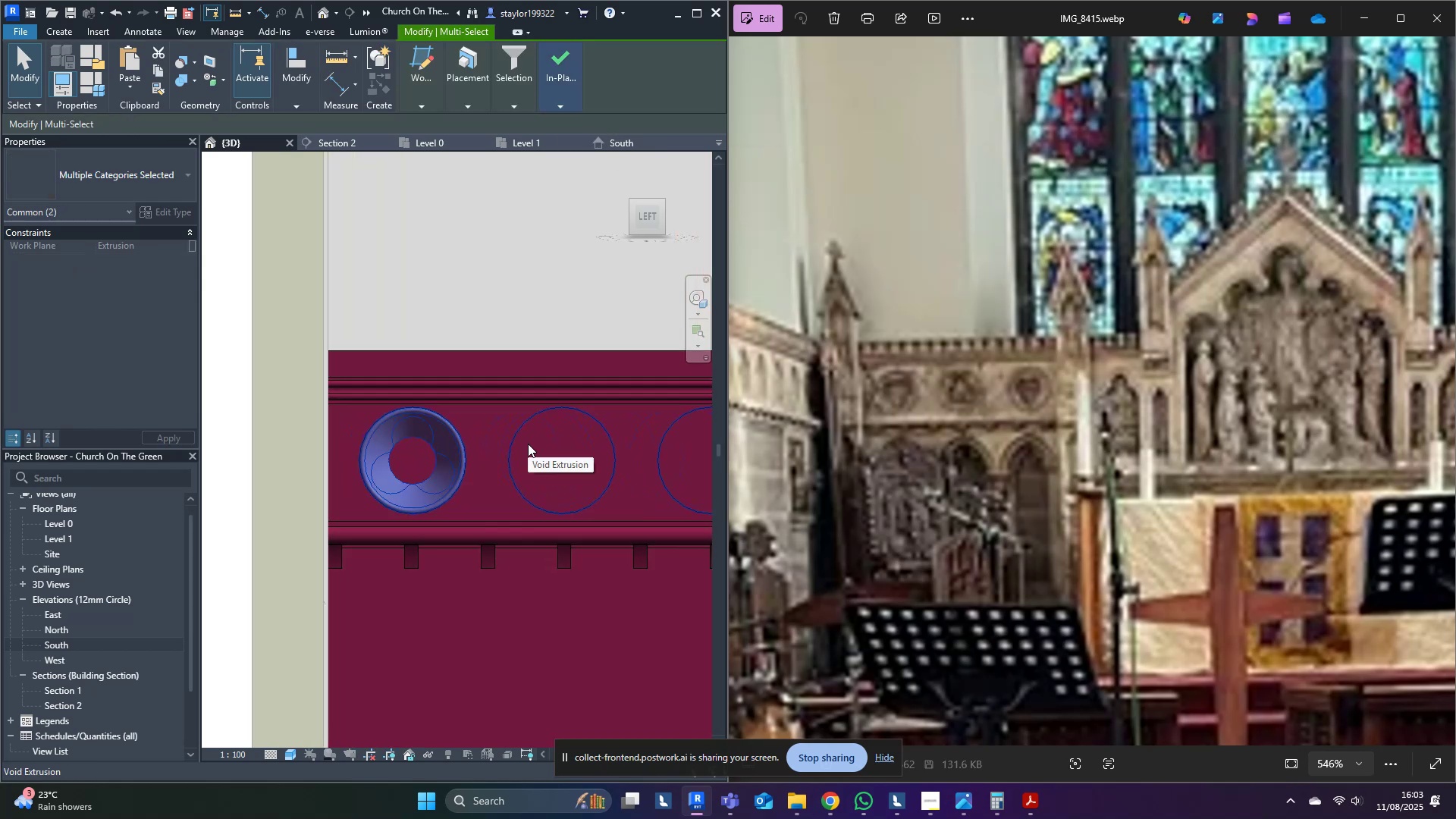 
type(ro)
 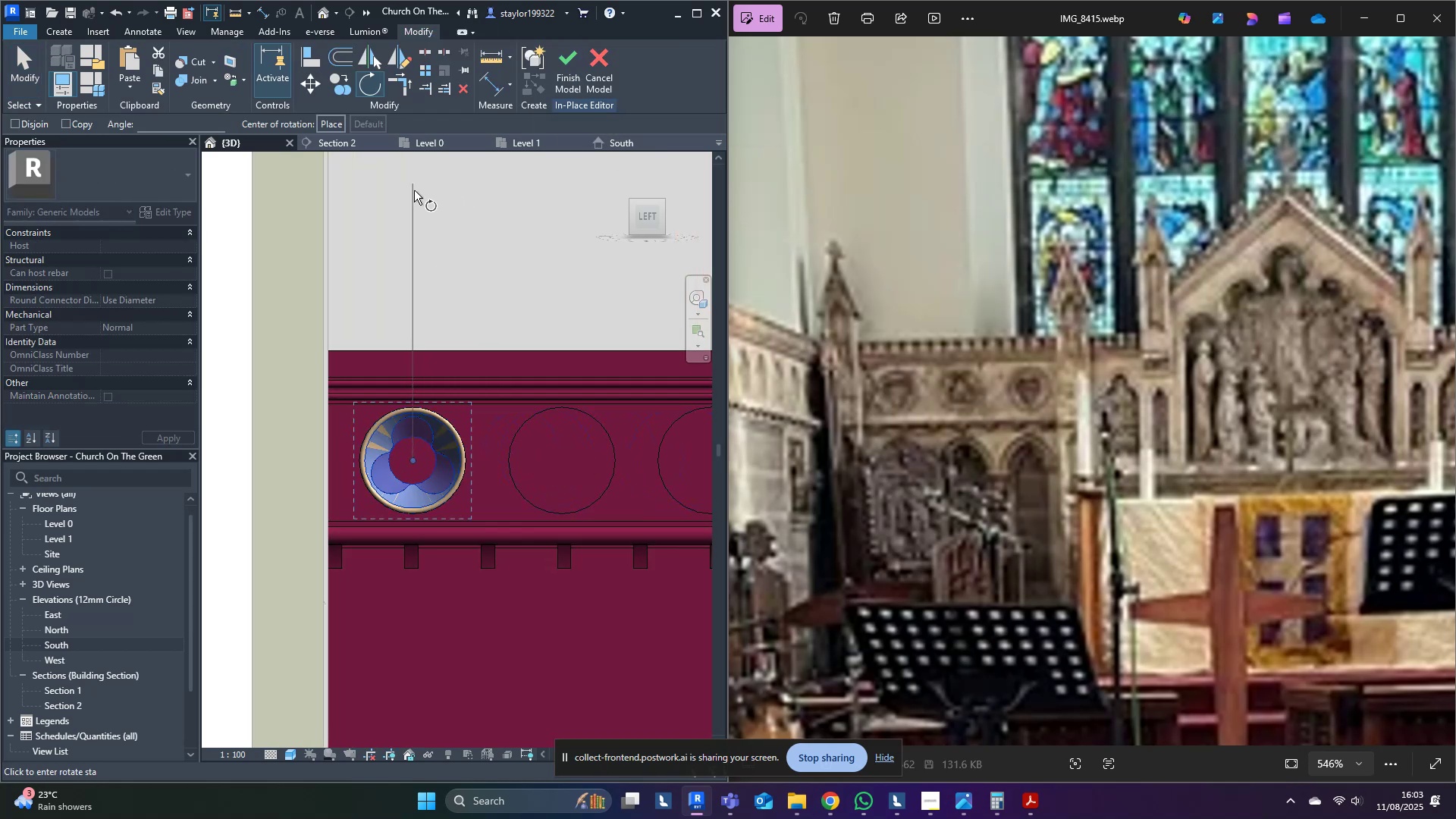 
left_click([414, 190])
 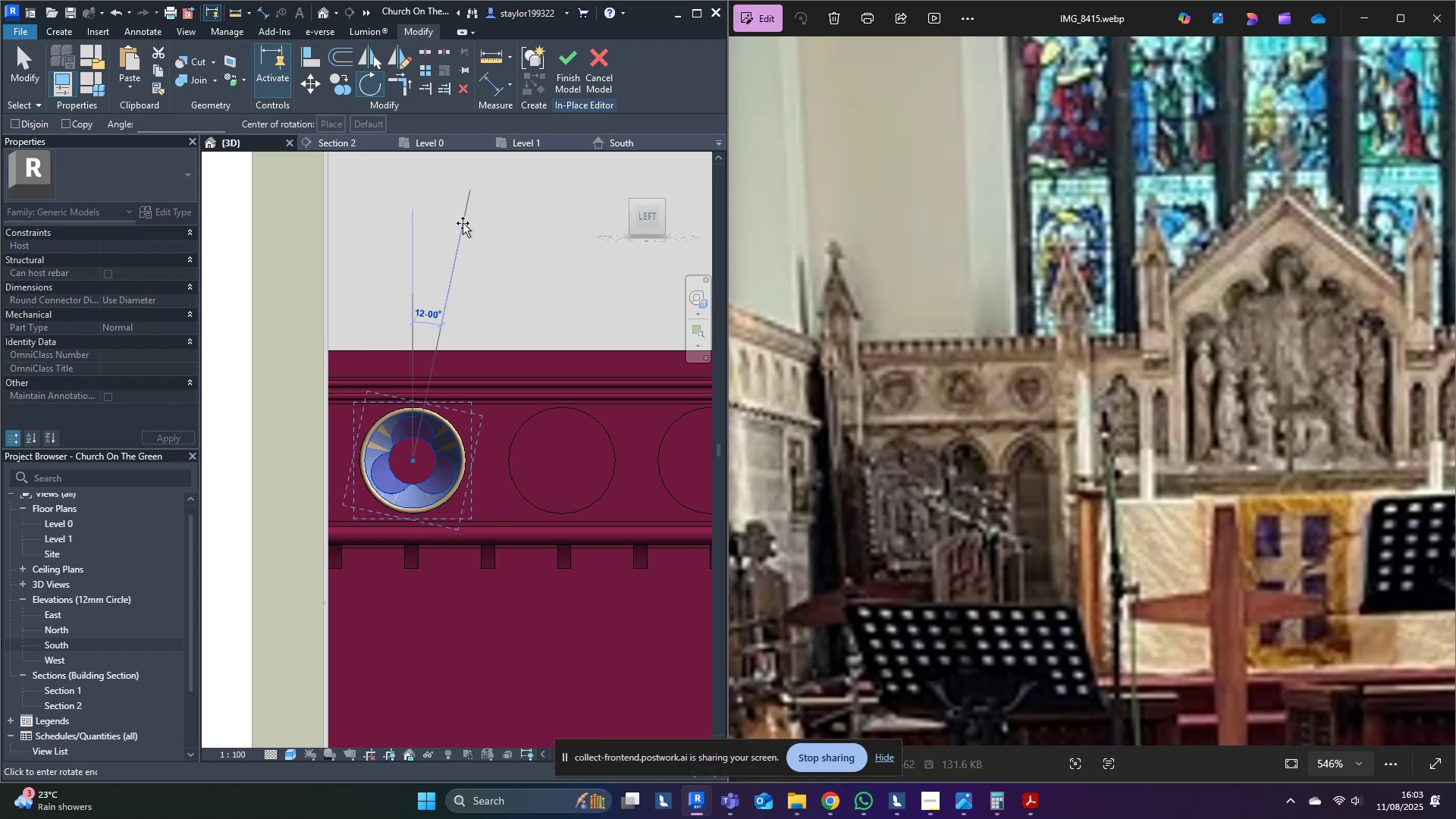 
type(180)
 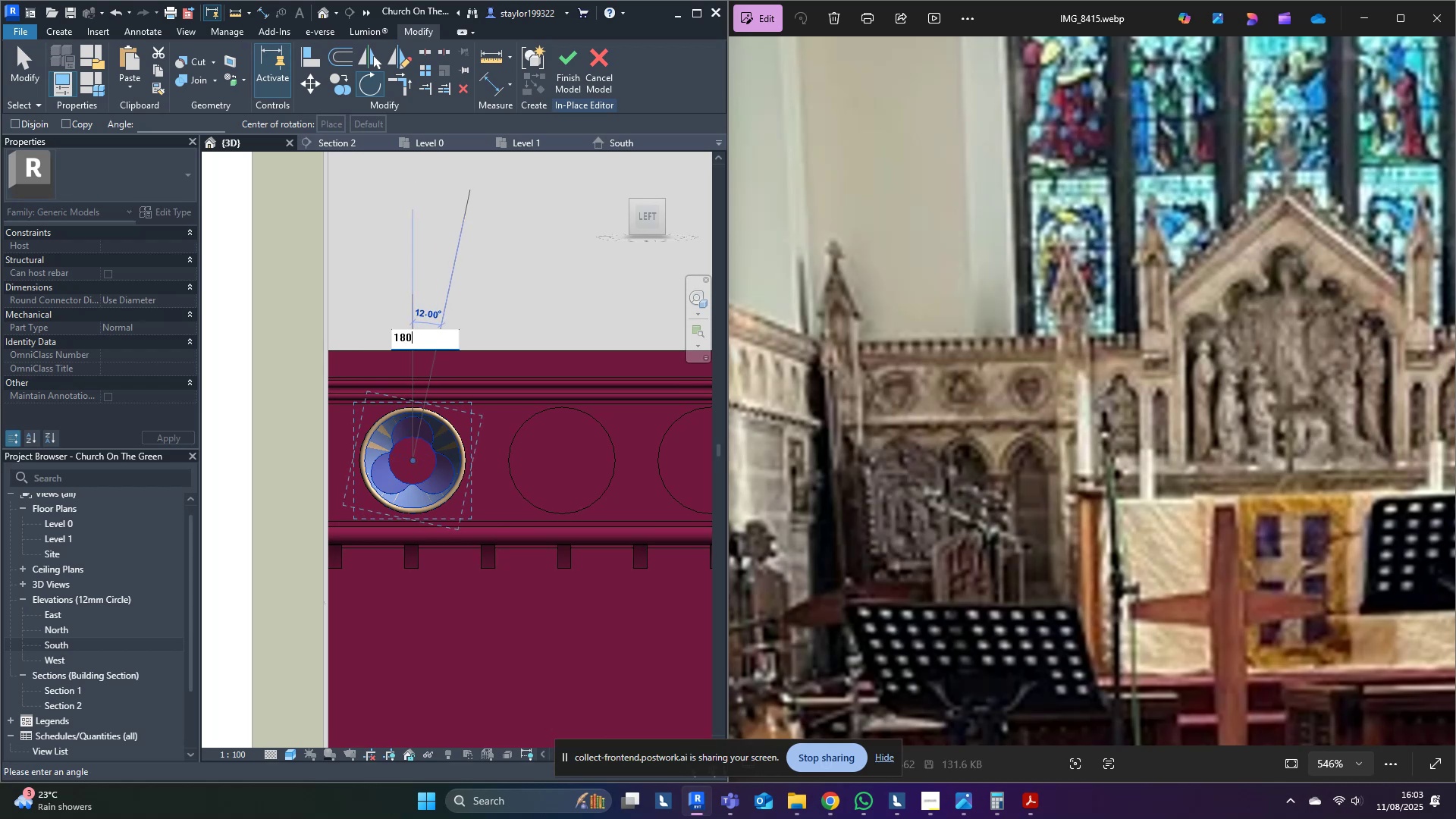 
key(Enter)
 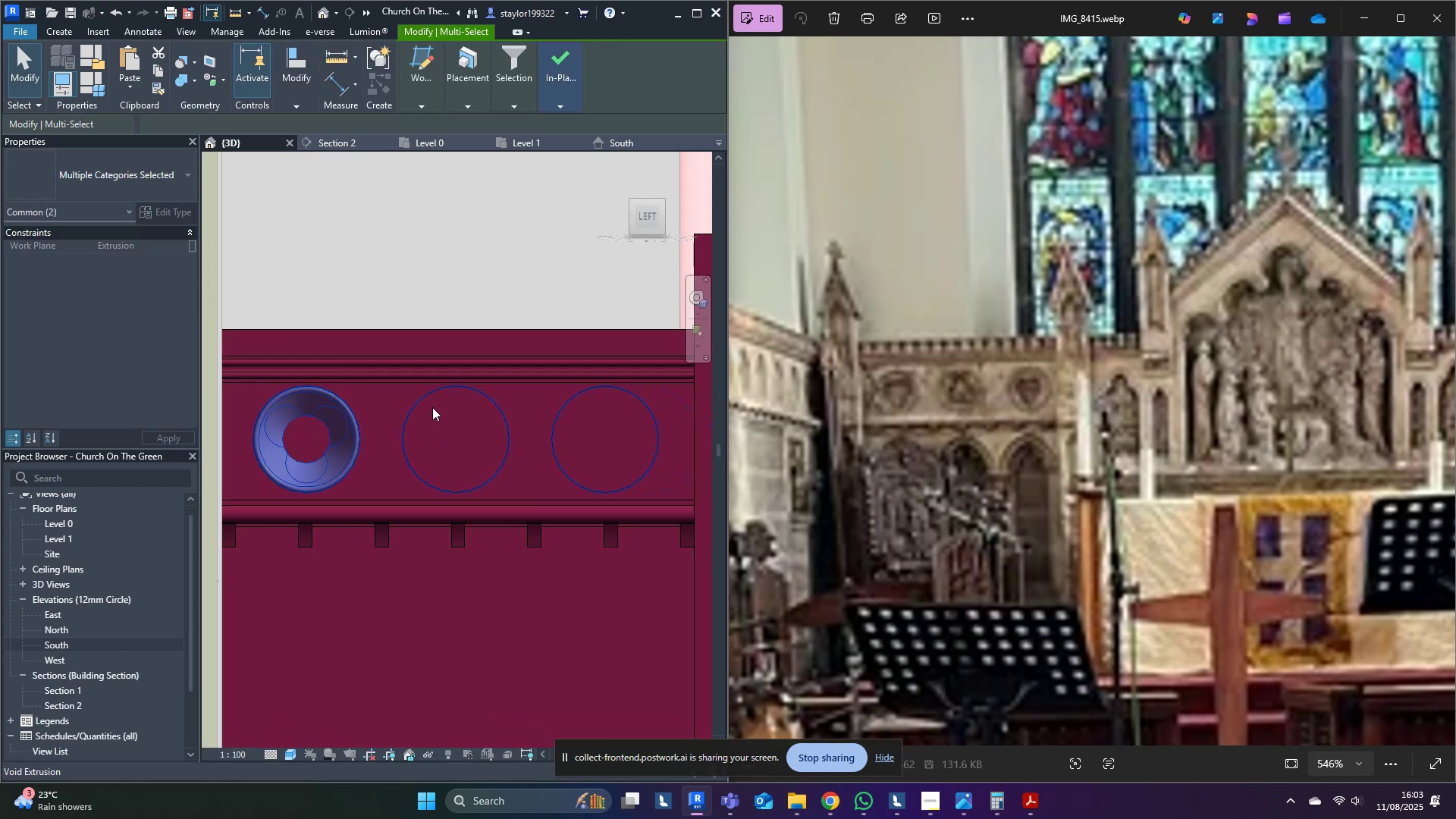 
type(dm)
 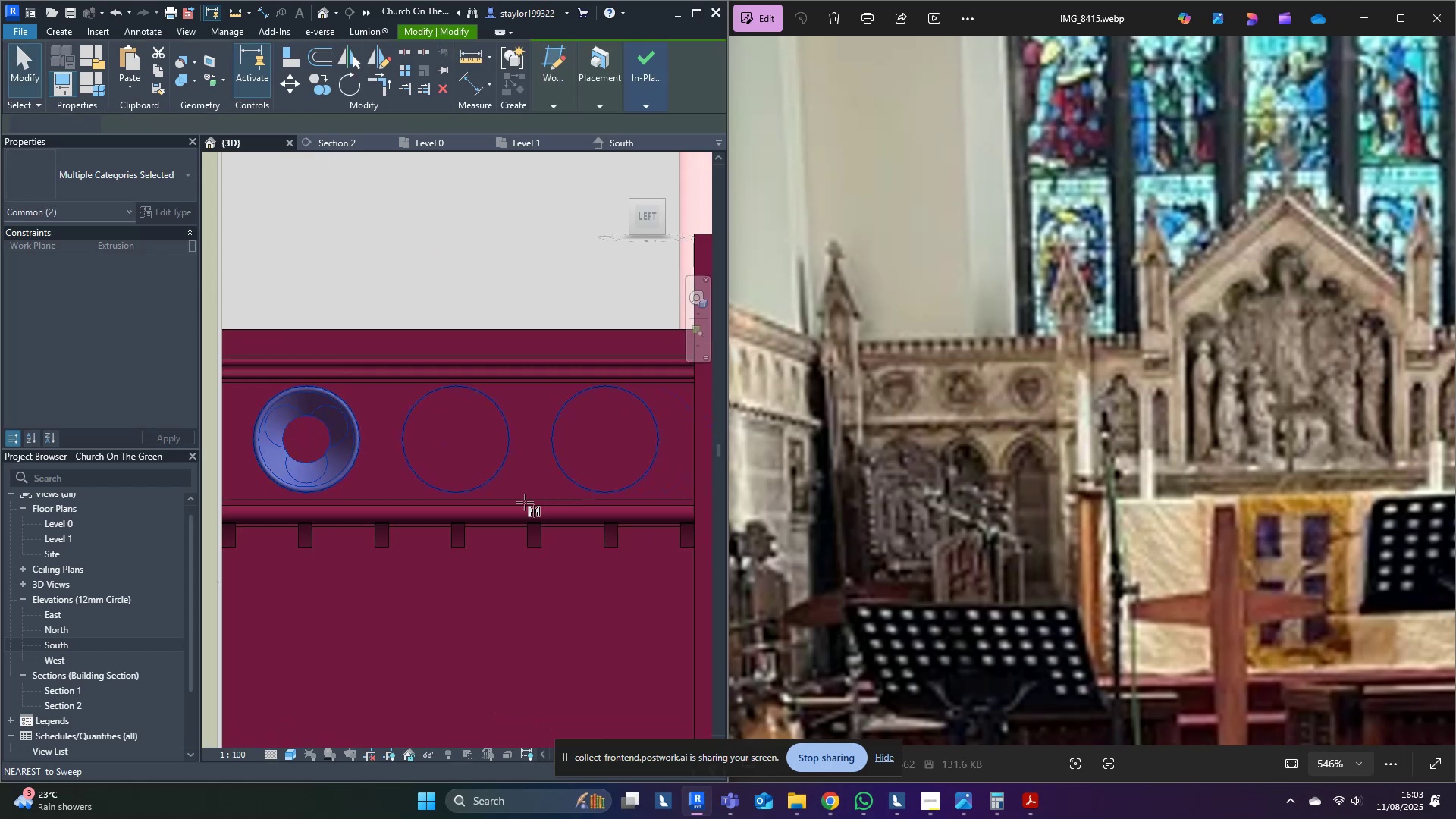 
scroll: coordinate [463, 402], scroll_direction: up, amount: 3.0
 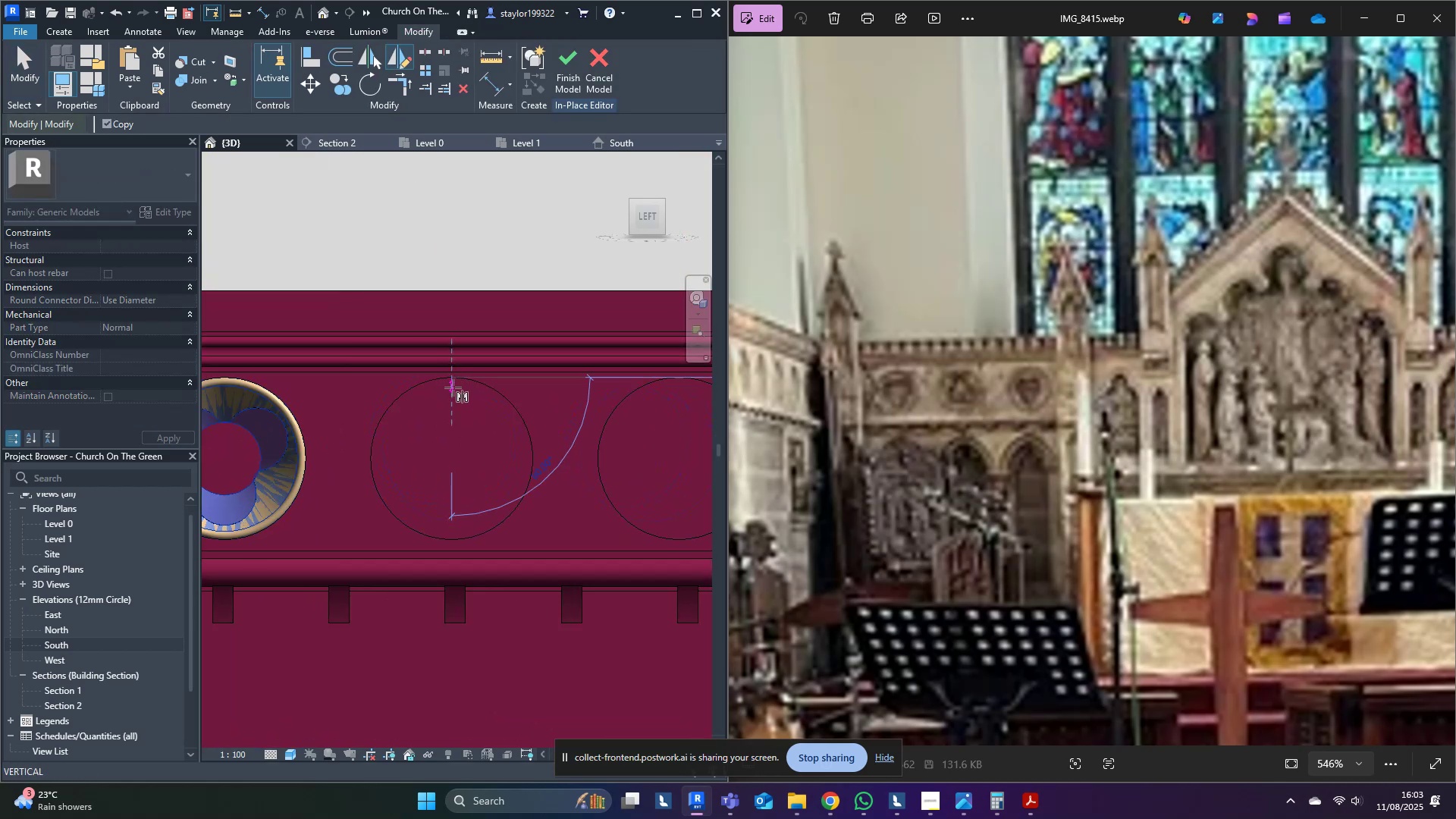 
left_click([454, 400])
 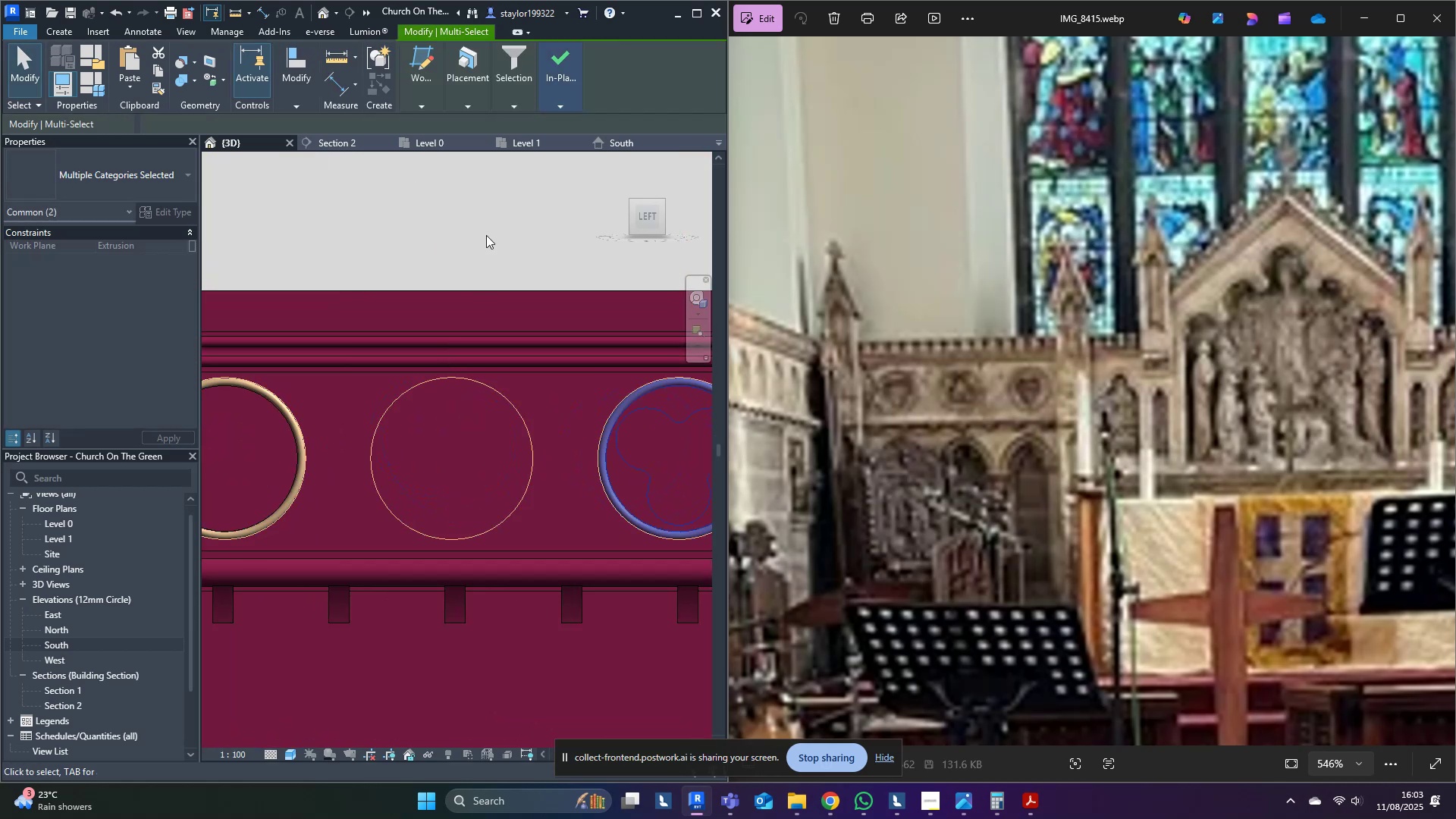 
left_click([488, 149])
 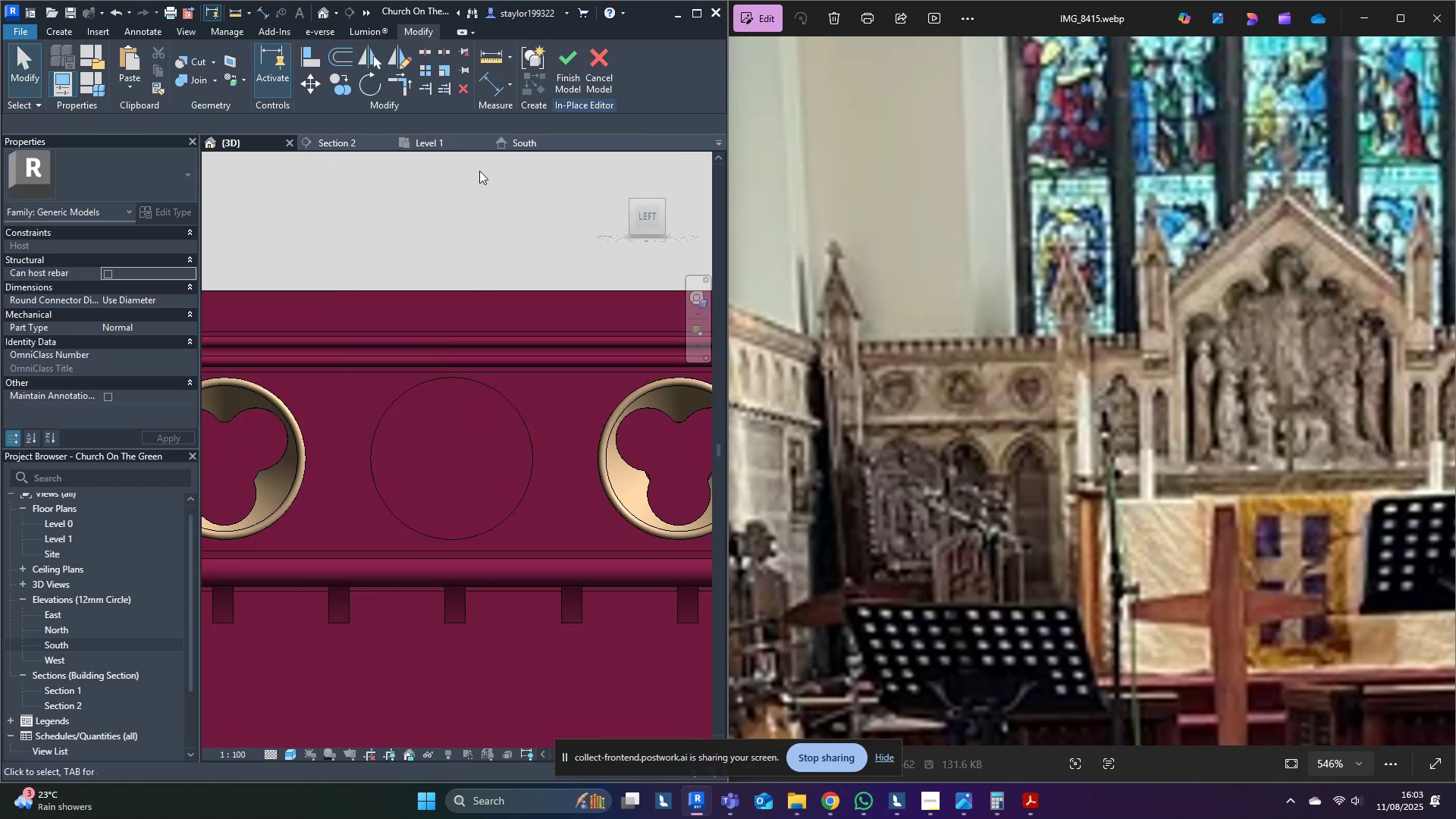 
scroll: coordinate [468, 271], scroll_direction: down, amount: 2.0
 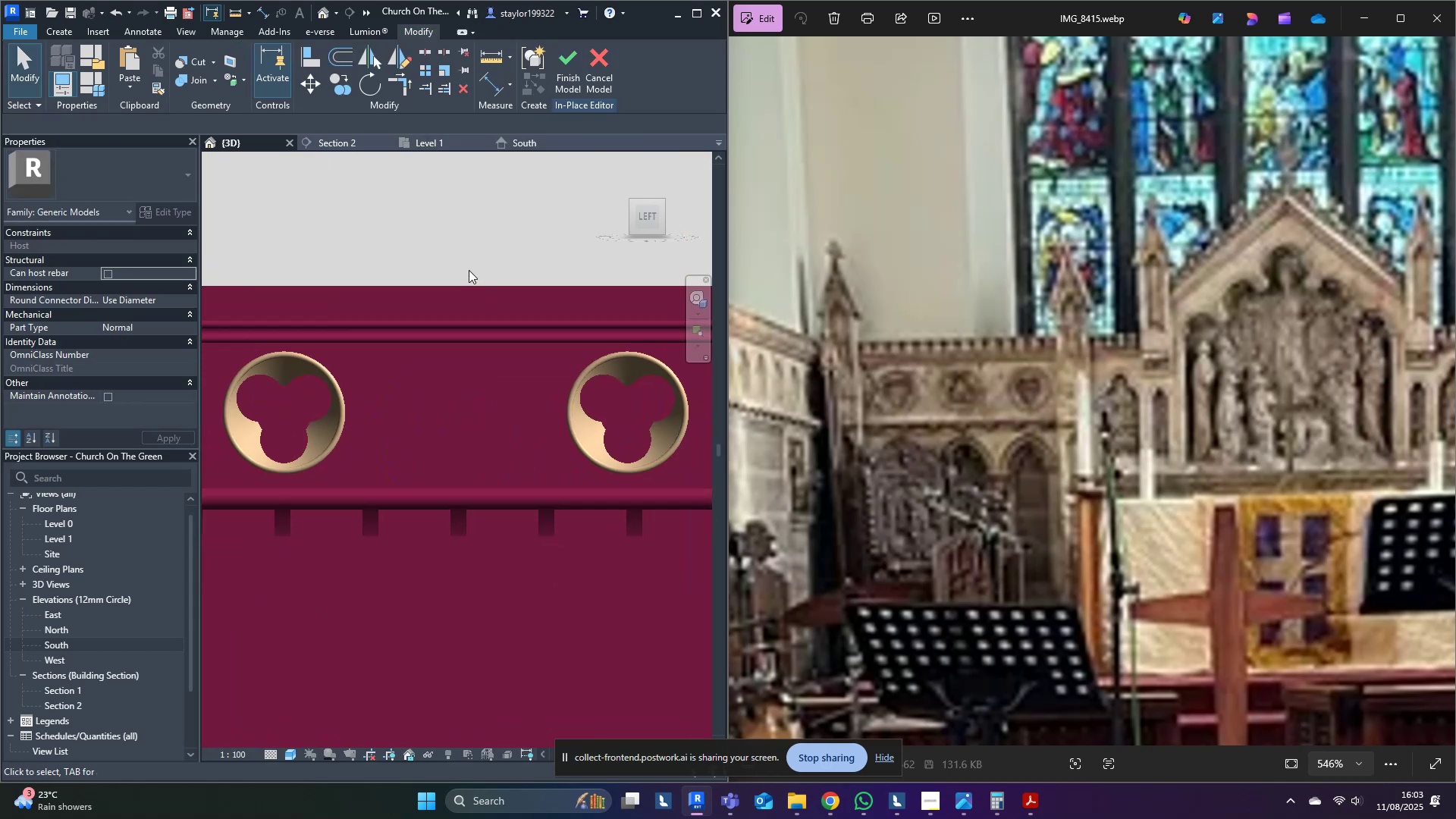 
hold_key(key=ShiftLeft, duration=0.69)
 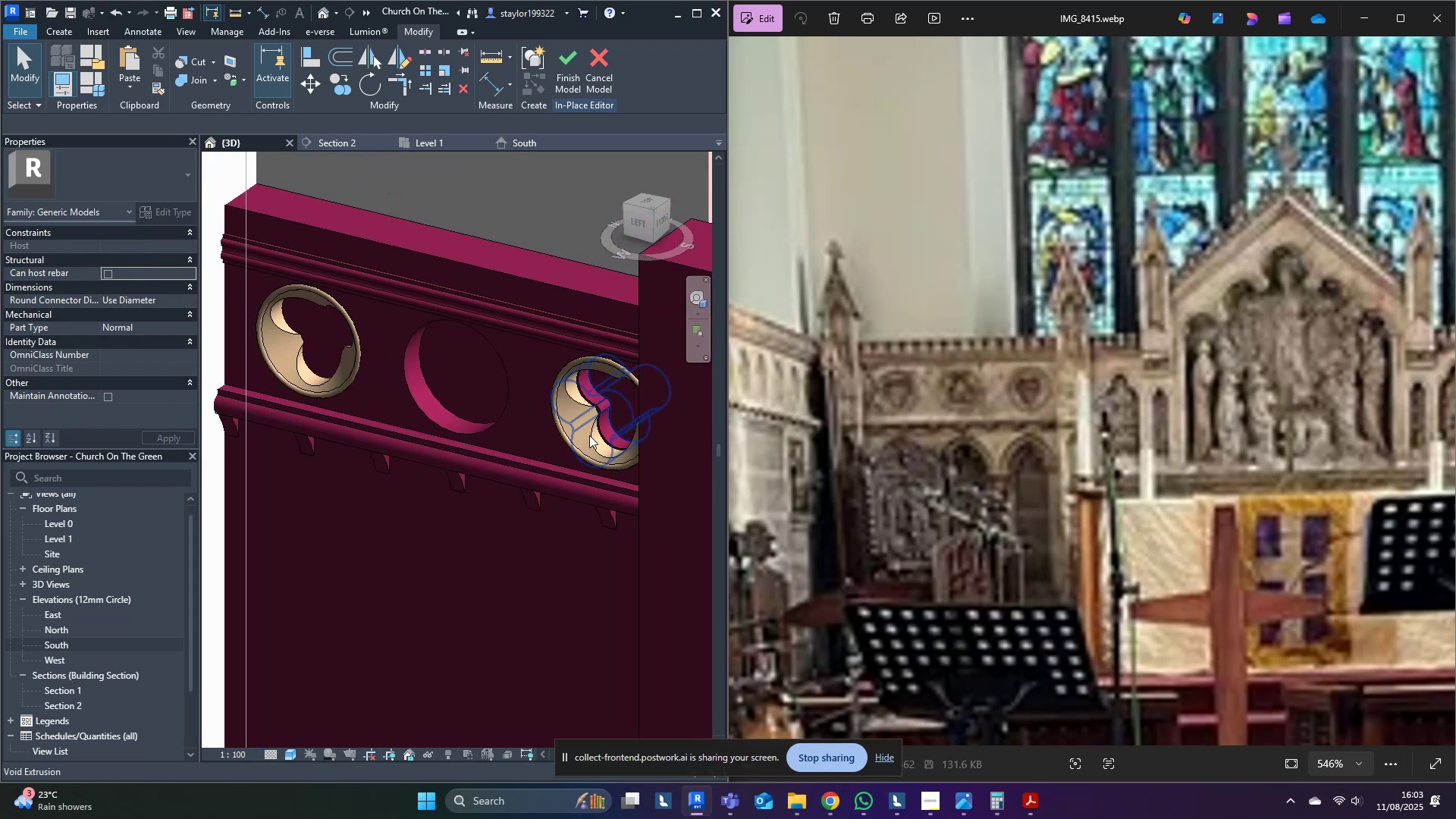 
scroll: coordinate [616, 396], scroll_direction: up, amount: 4.0
 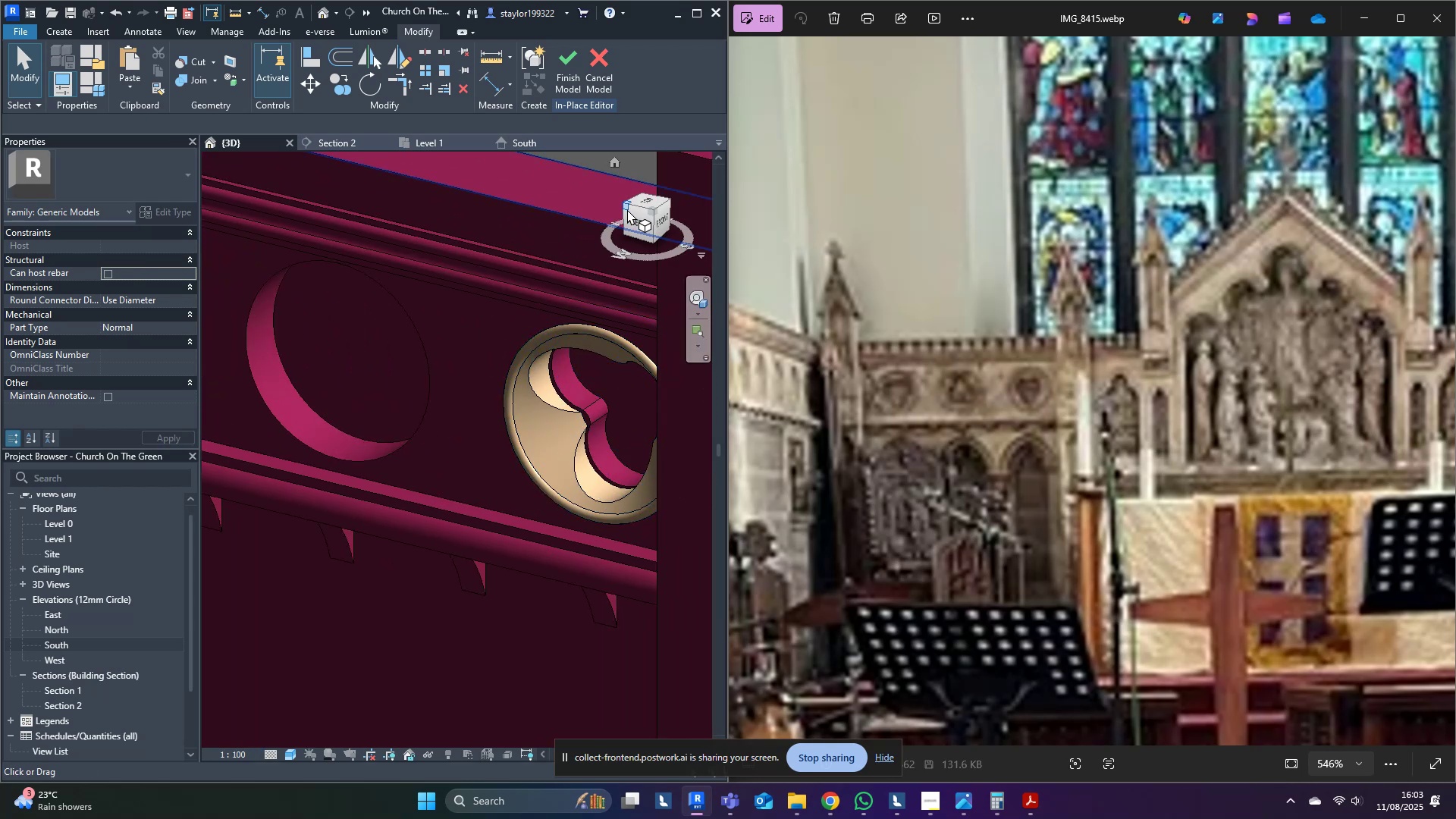 
left_click([640, 224])
 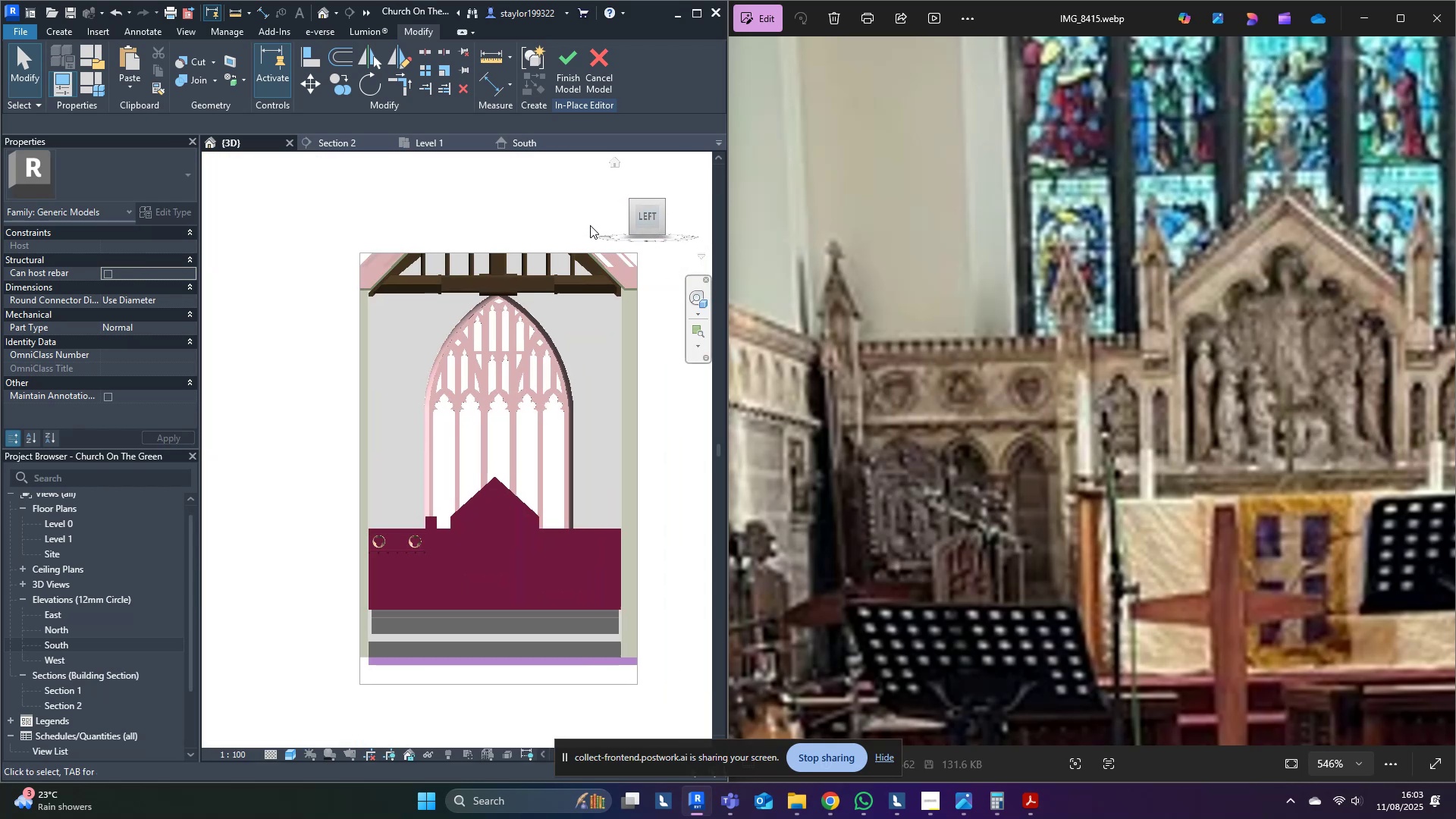 
scroll: coordinate [419, 509], scroll_direction: up, amount: 14.0
 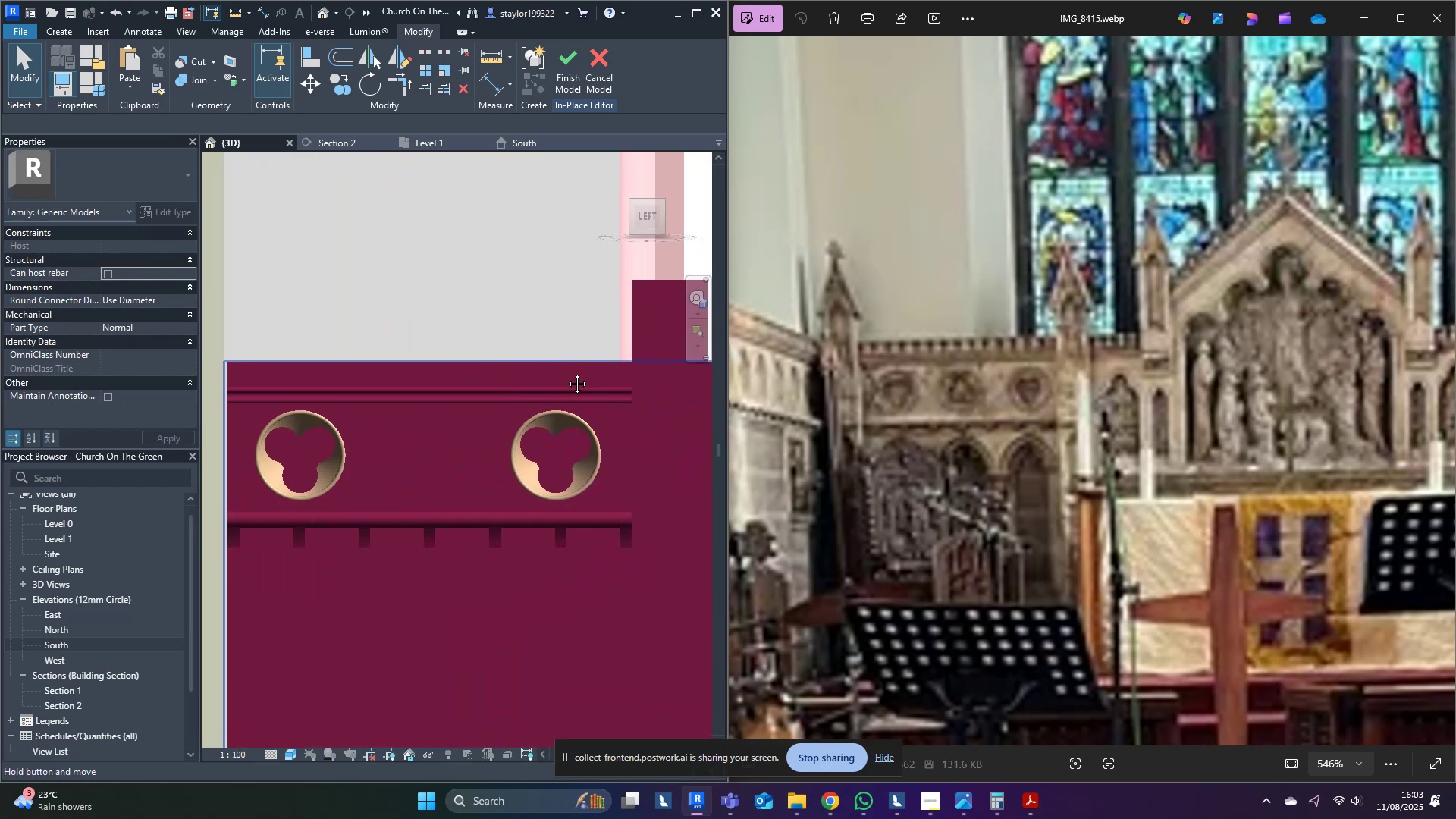 
left_click_drag(start_coordinate=[472, 309], to_coordinate=[606, 517])
 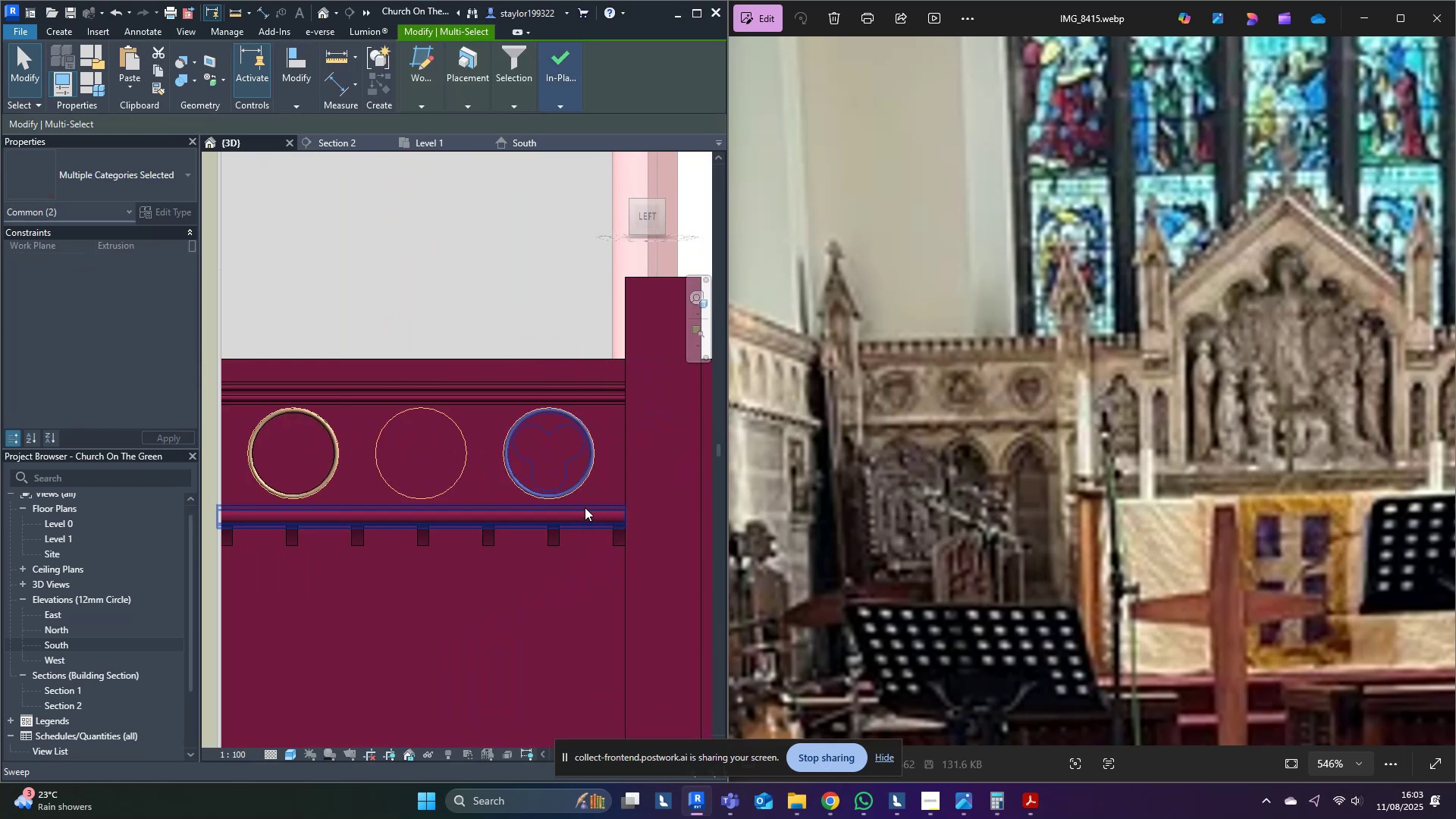 
scroll: coordinate [451, 464], scroll_direction: up, amount: 3.0
 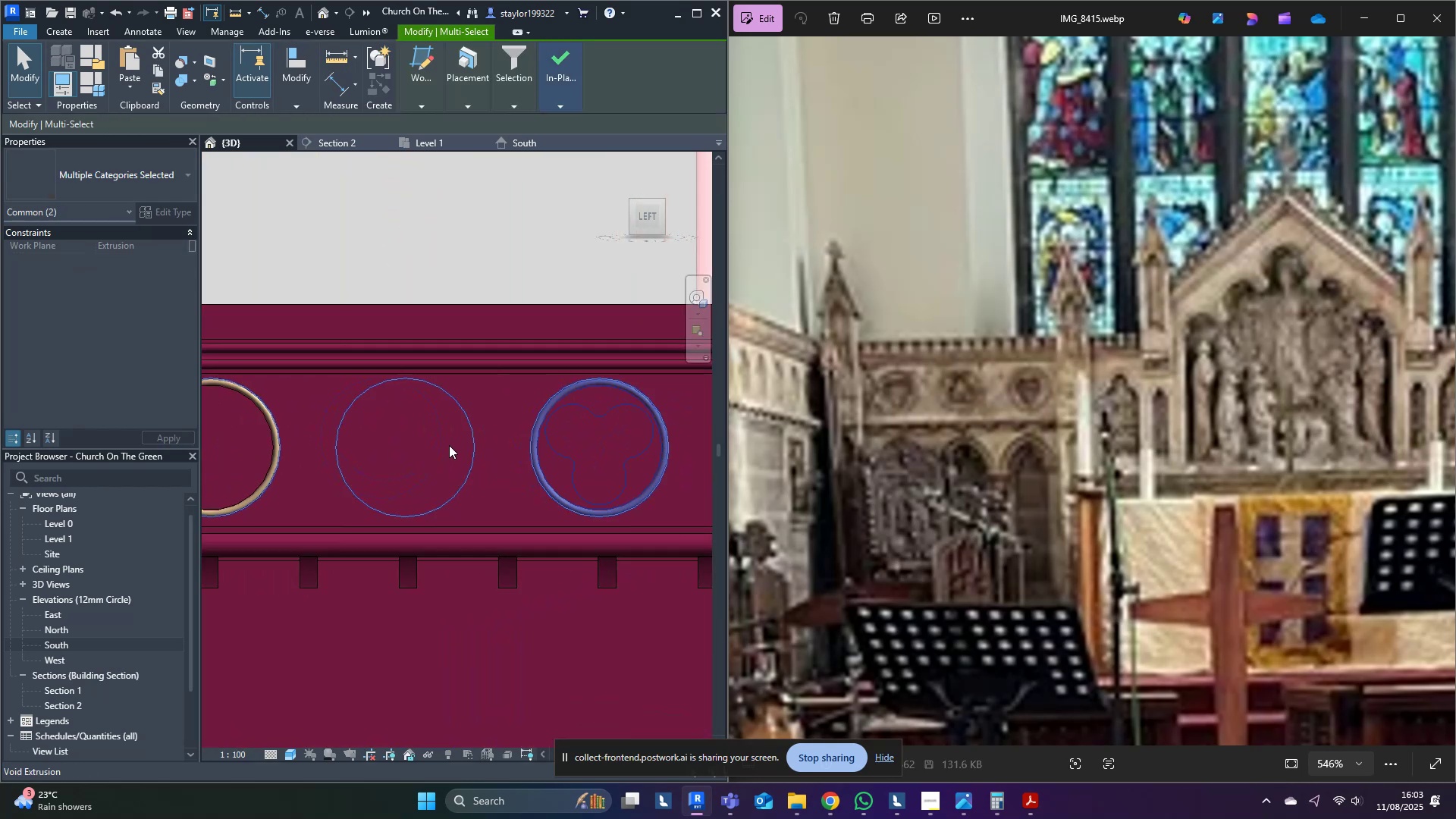 
type(mv)
 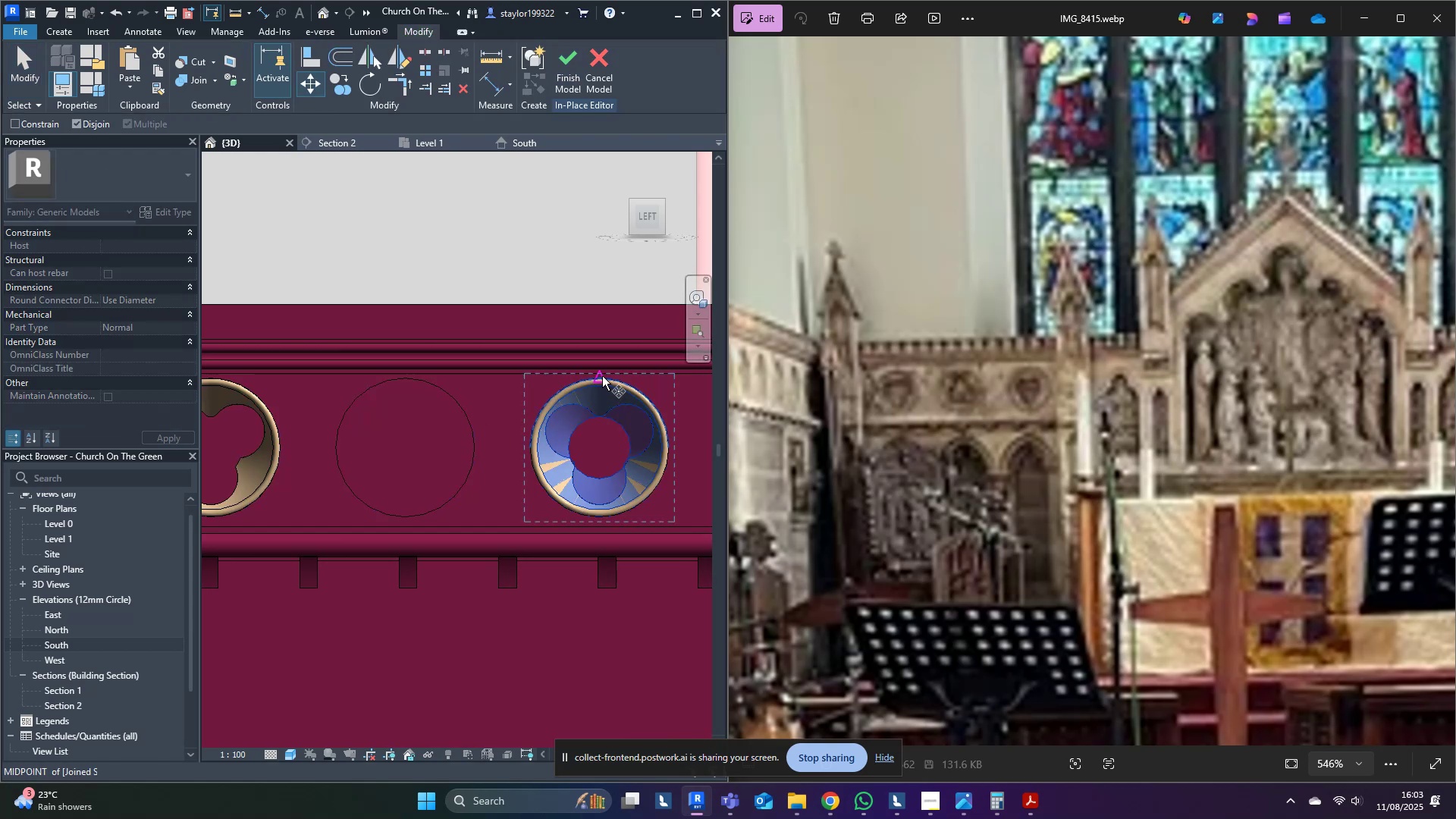 
left_click([602, 376])
 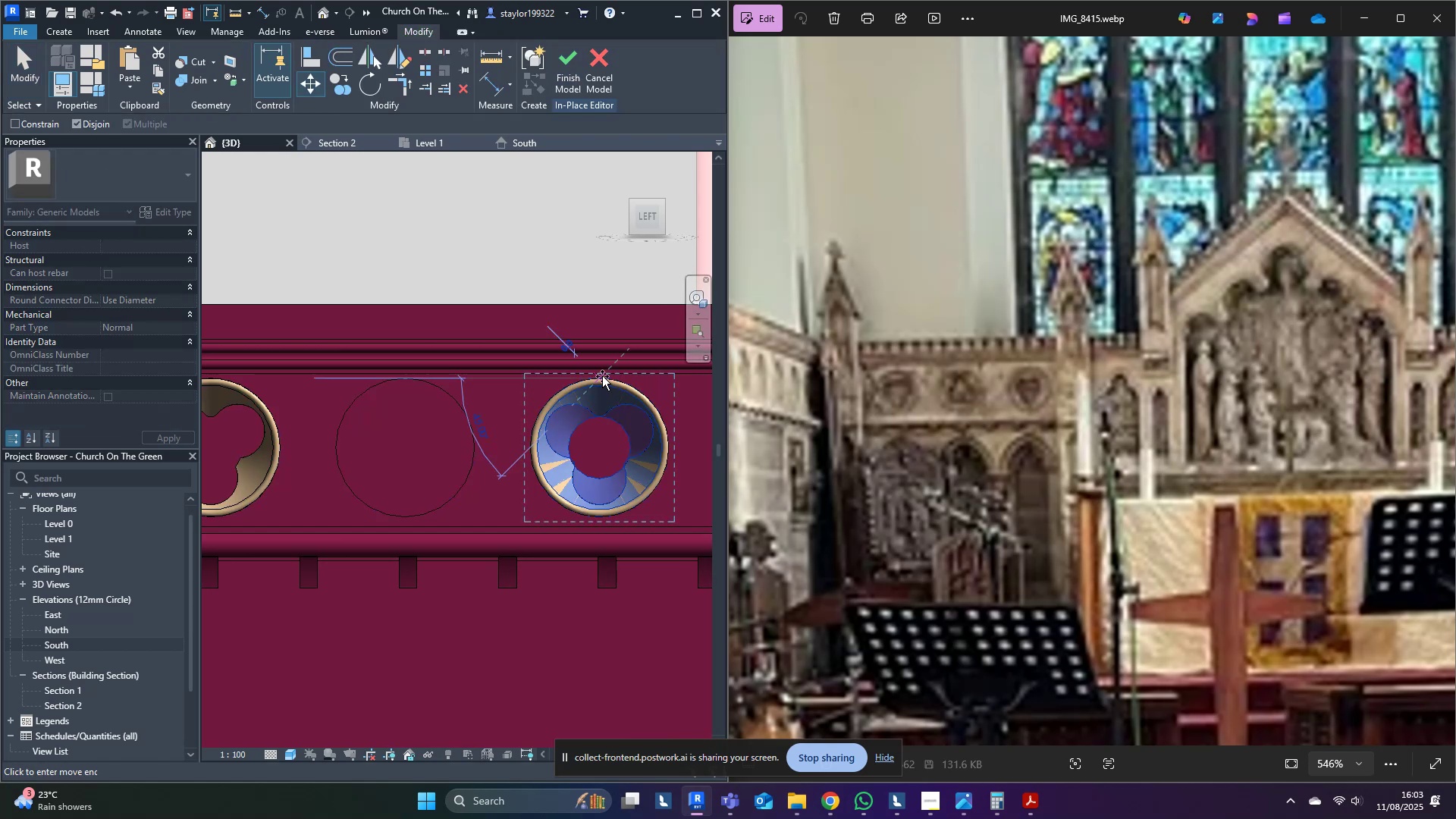 
hold_key(key=ControlLeft, duration=1.18)
left_click([408, 380])
 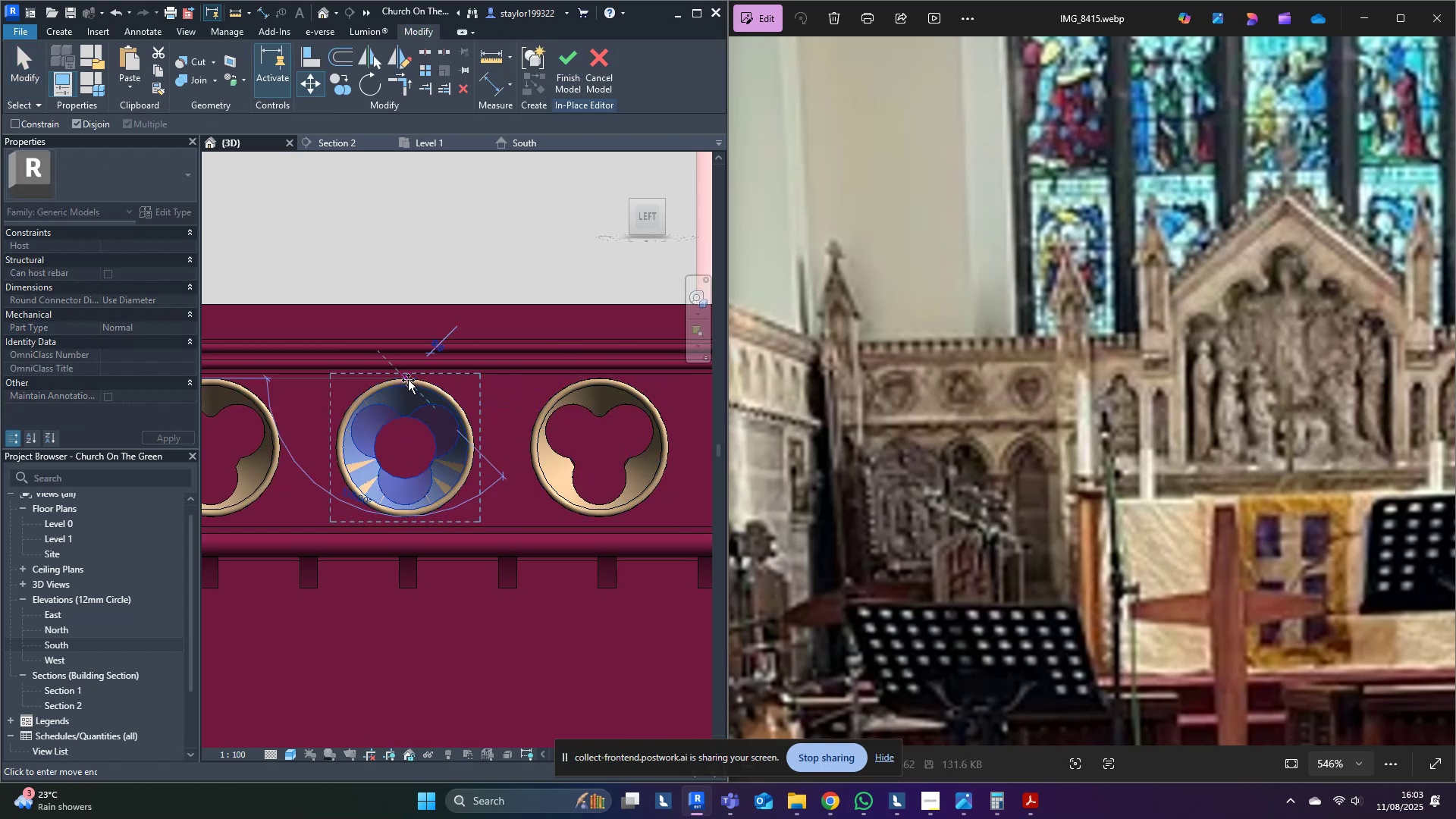 
key(Escape)
 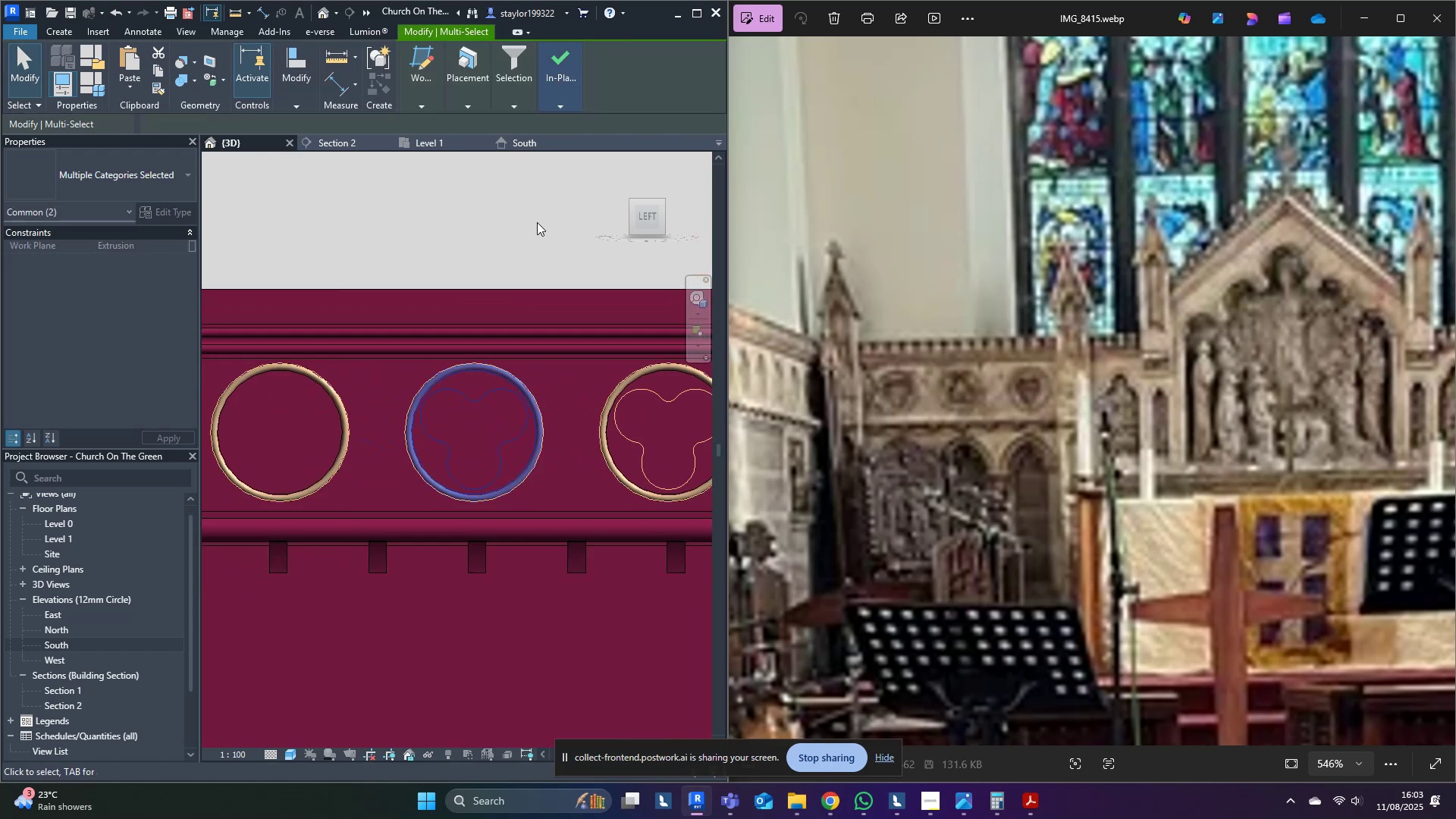 
type(ro)
 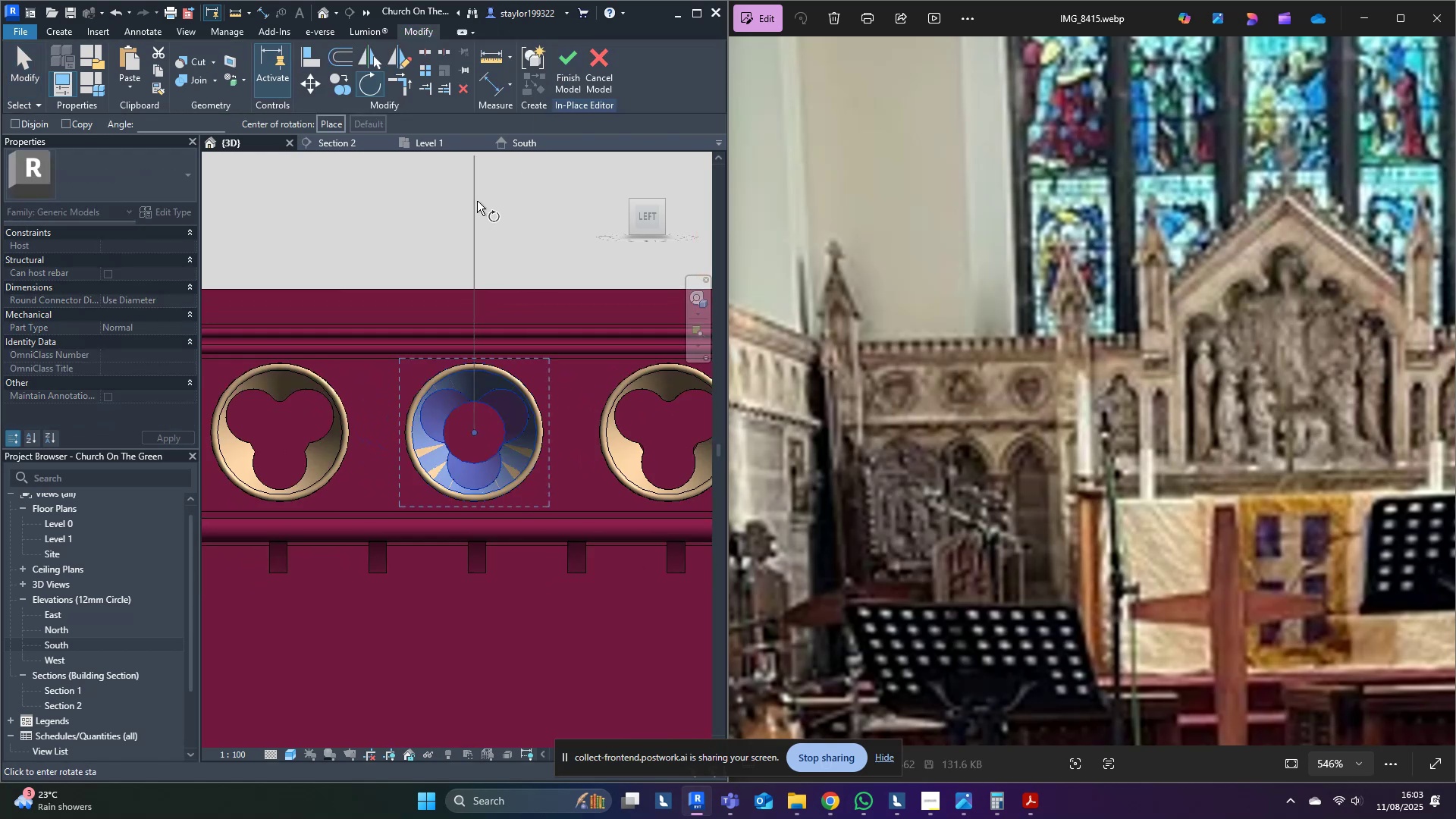 
left_click([477, 201])
 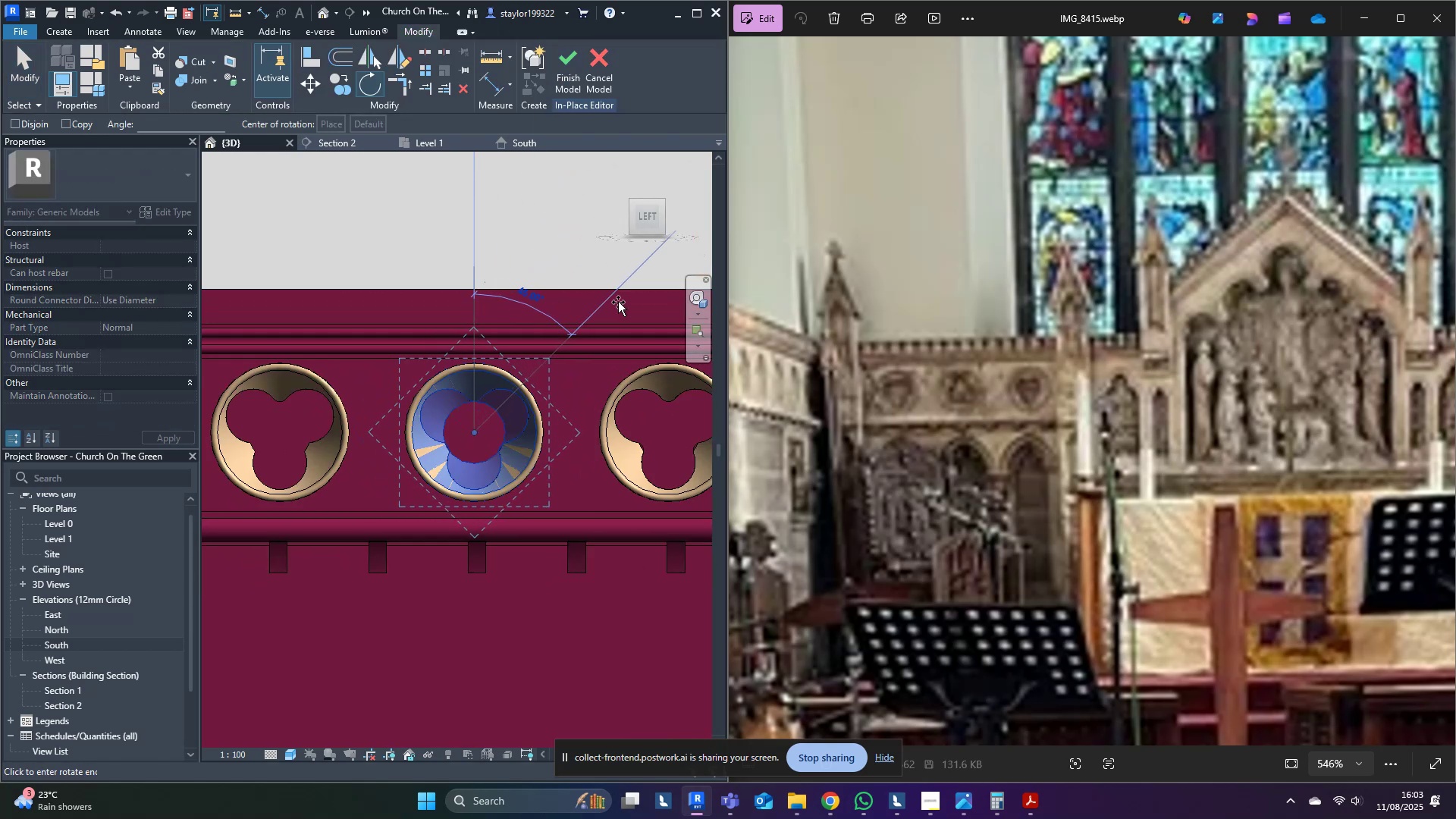 
left_click([618, 302])
 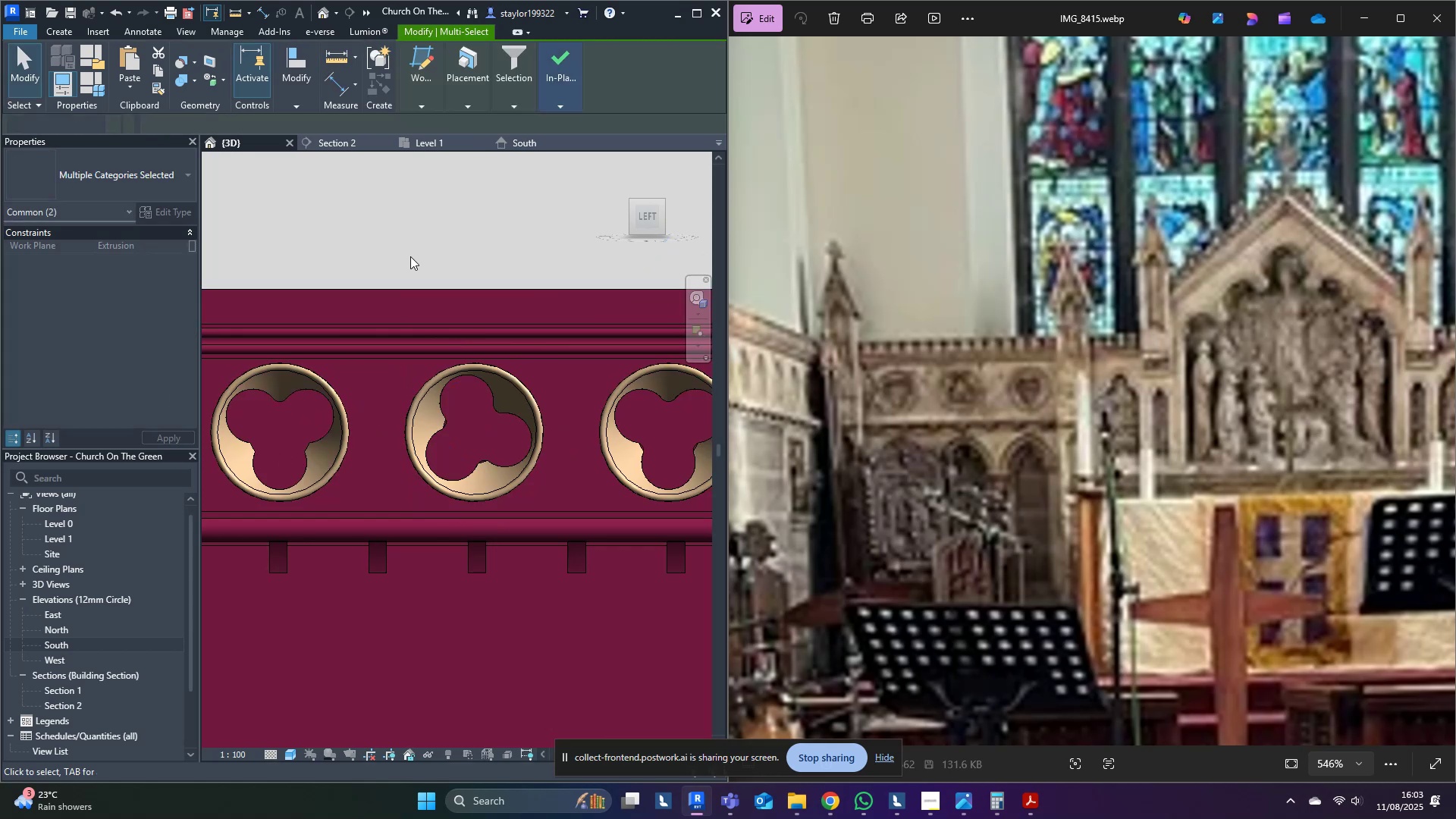 
wait(5.53)
 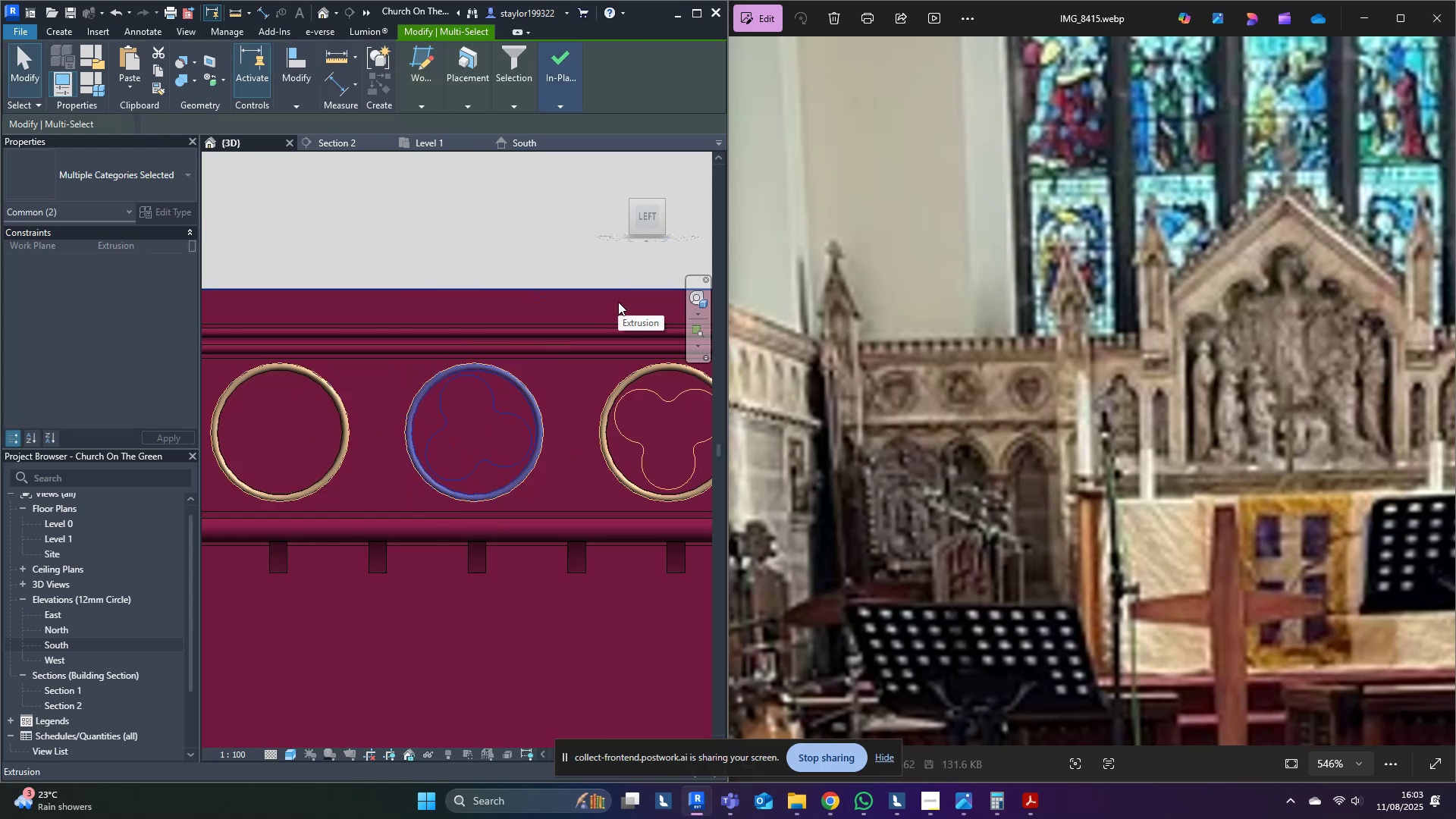 
left_click([438, 403])
 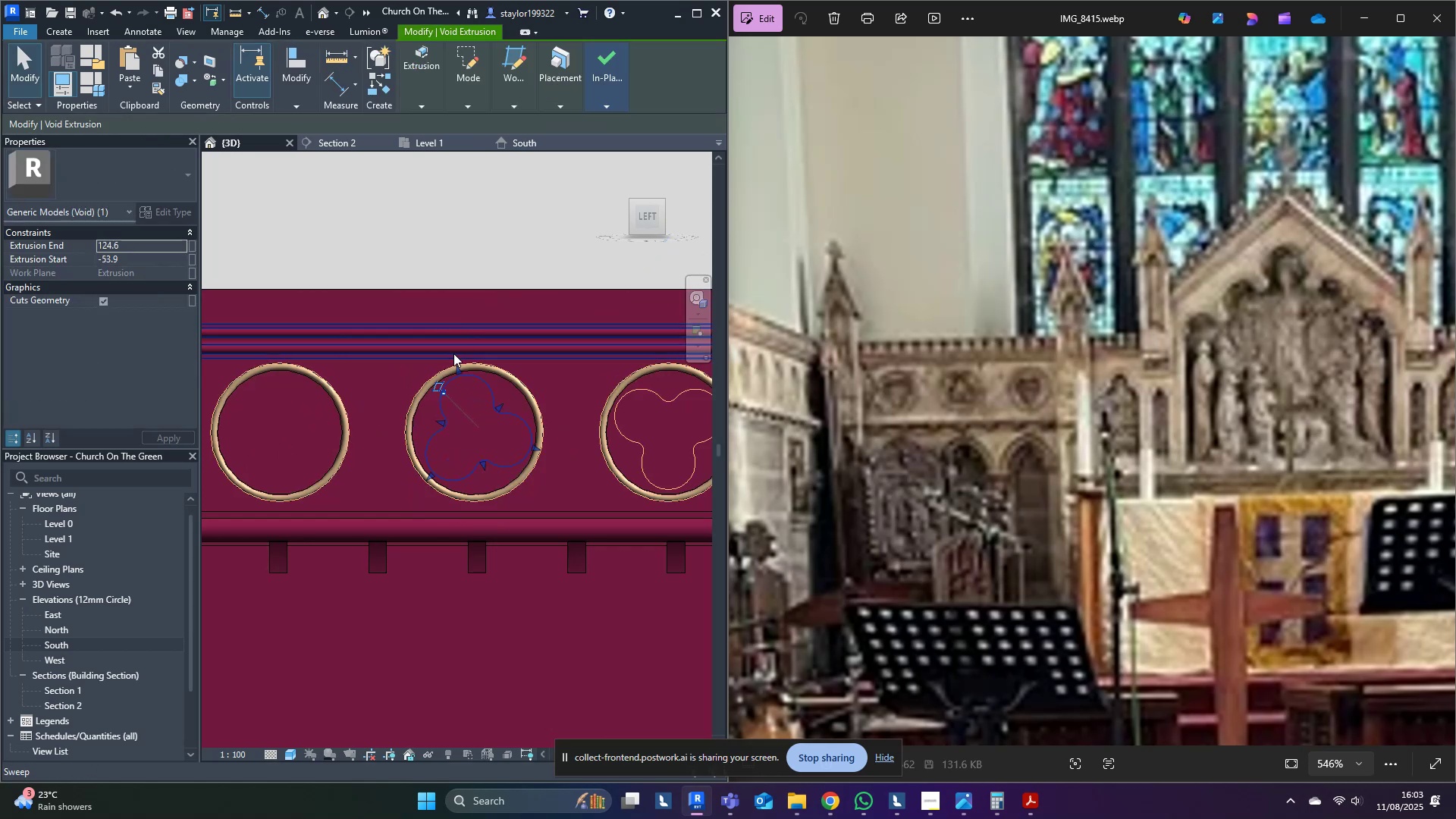 
left_click([411, 235])
 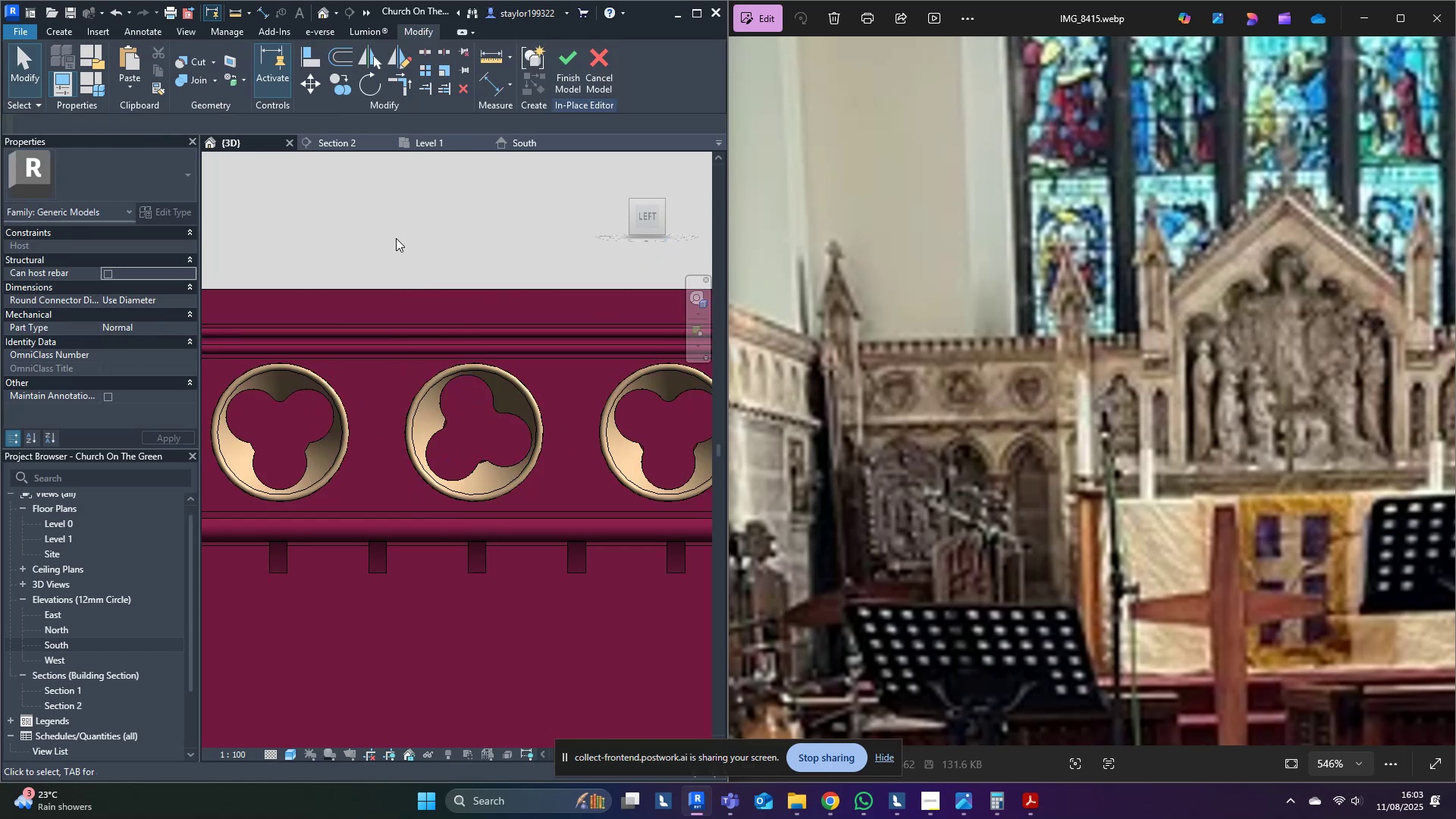 
left_click_drag(start_coordinate=[381, 217], to_coordinate=[566, 574])
 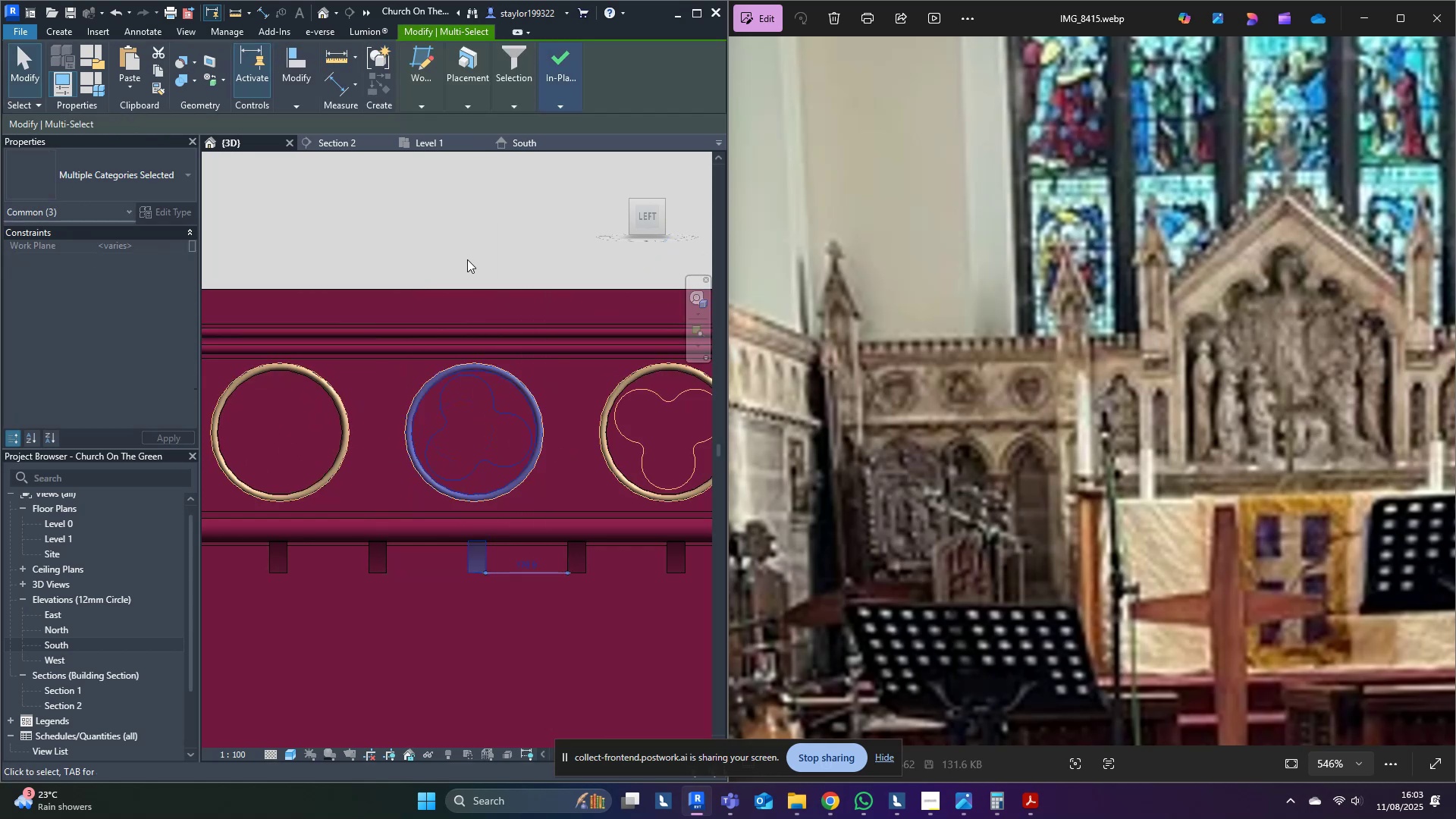 
middle_click([466, 259])
 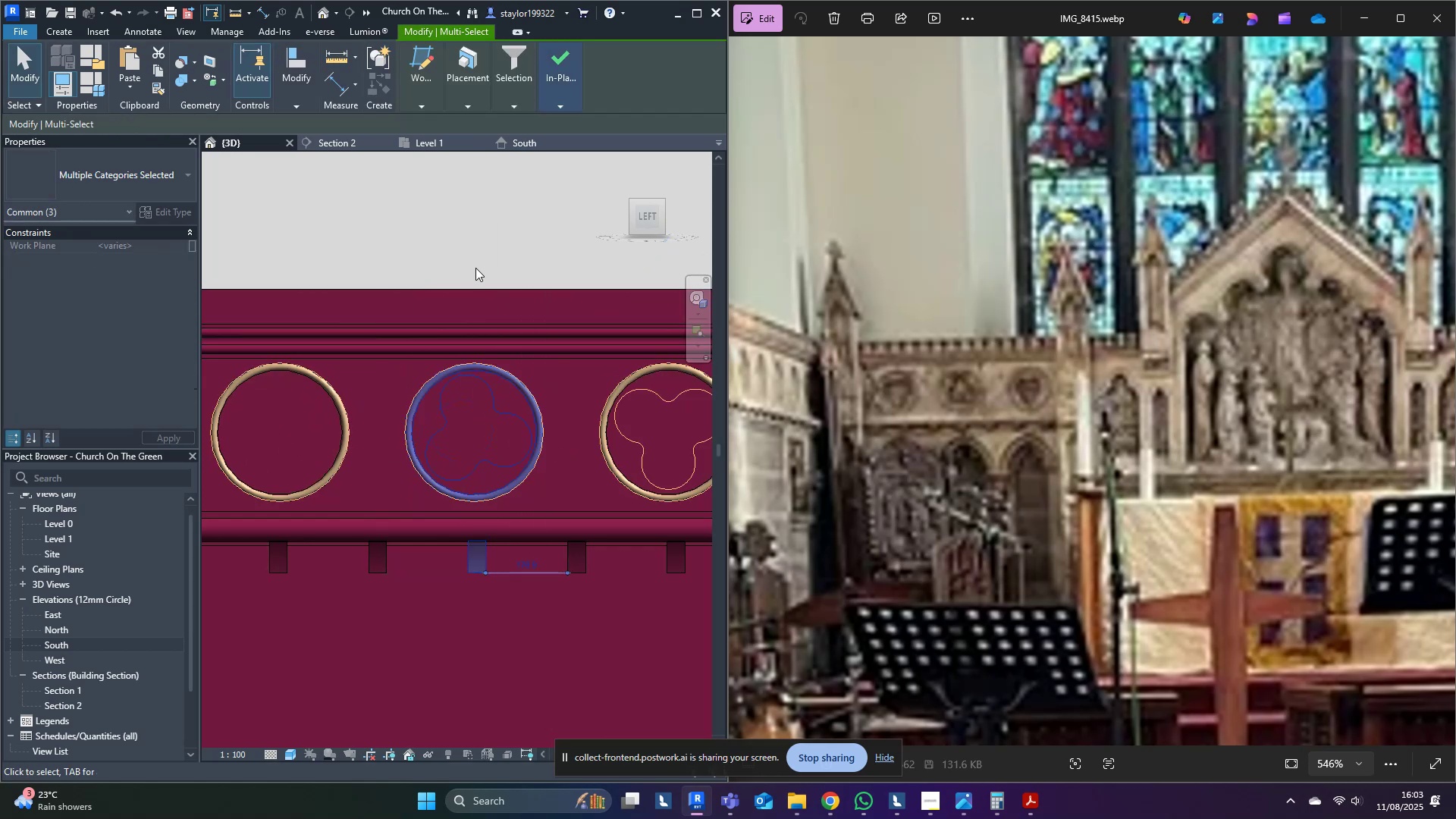 
left_click([475, 255])
 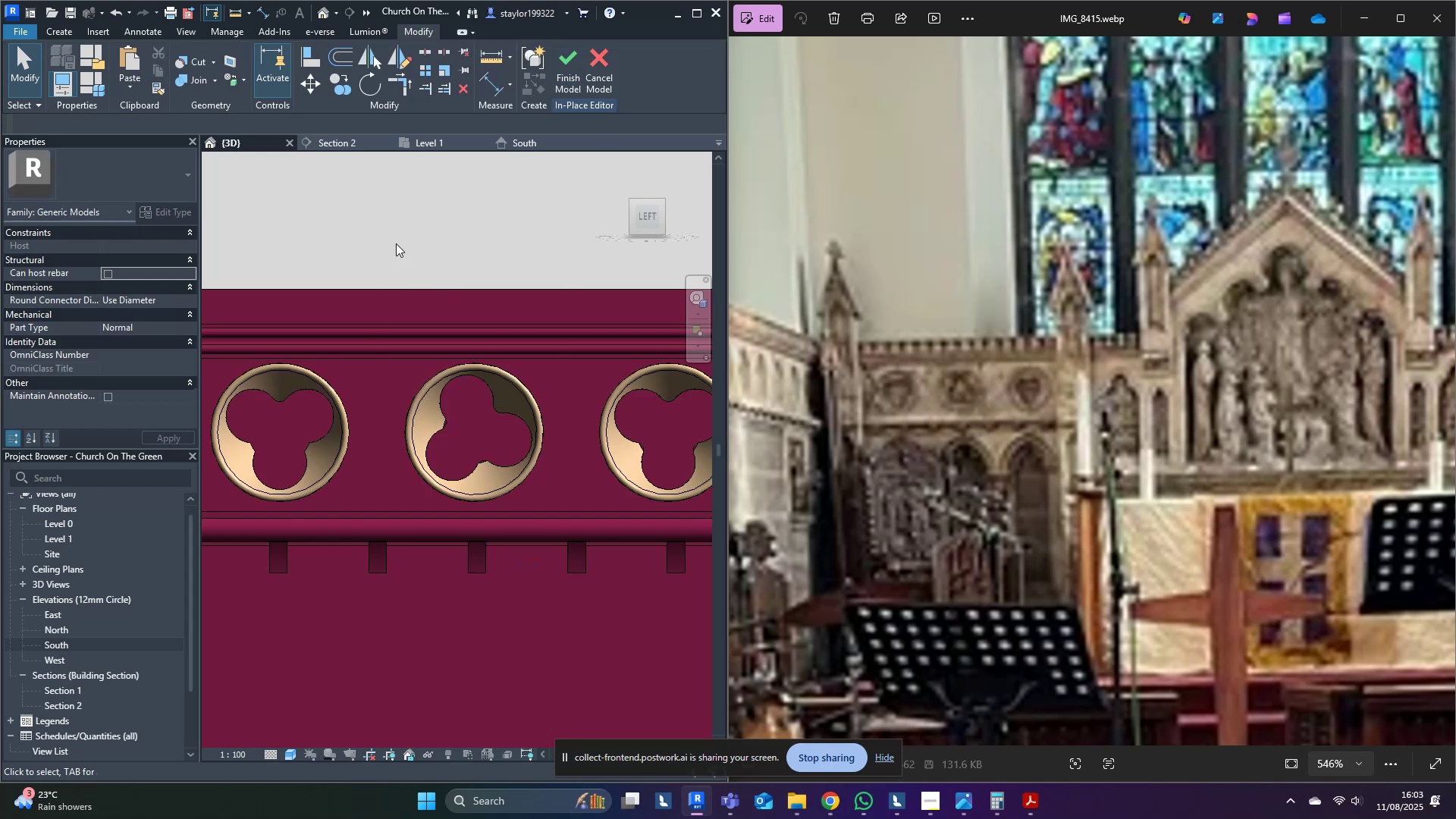 
left_click_drag(start_coordinate=[369, 231], to_coordinate=[566, 538])
 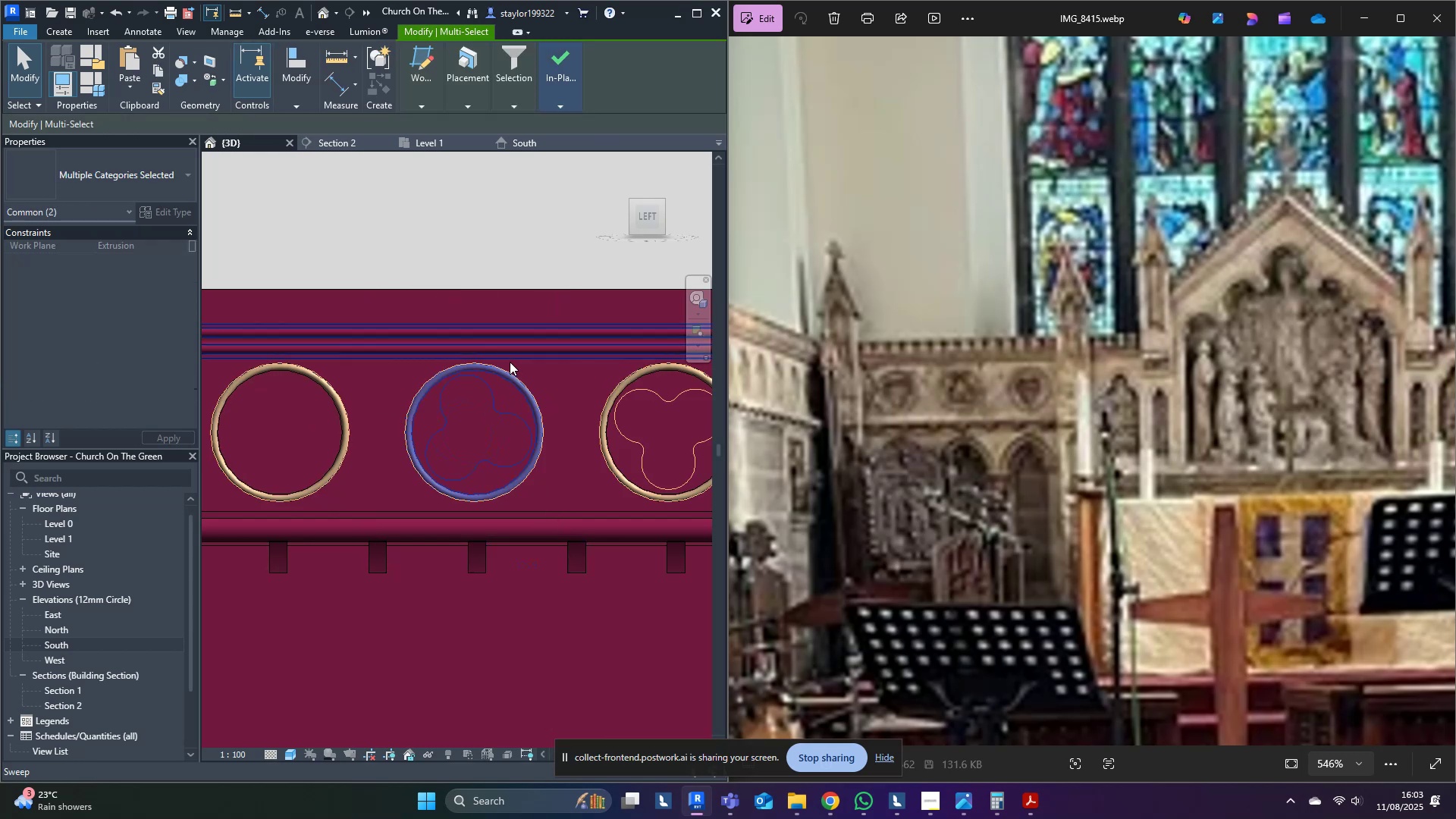 
type(ro)
 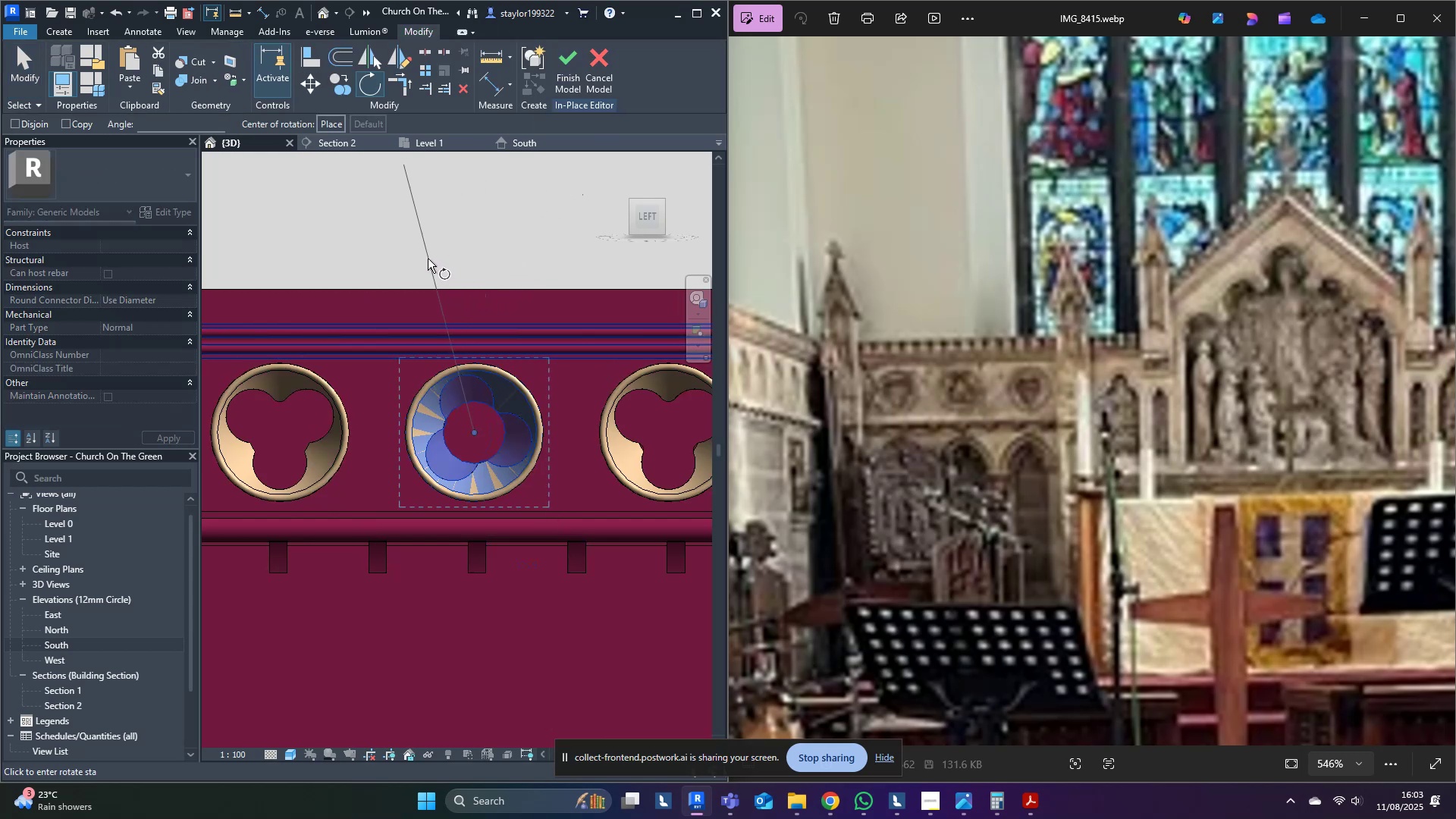 
left_click([427, 259])
 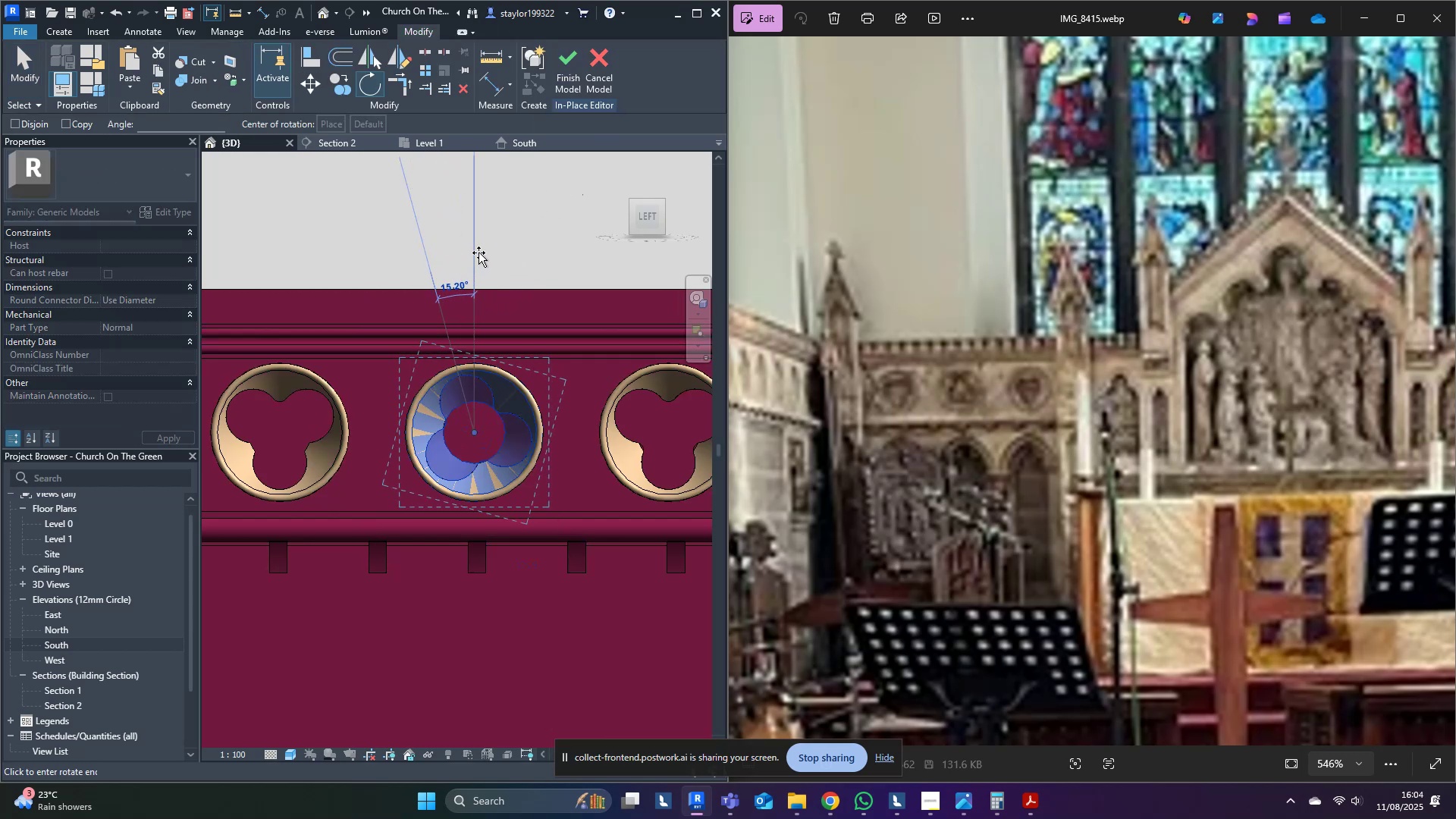 
left_click([479, 253])
 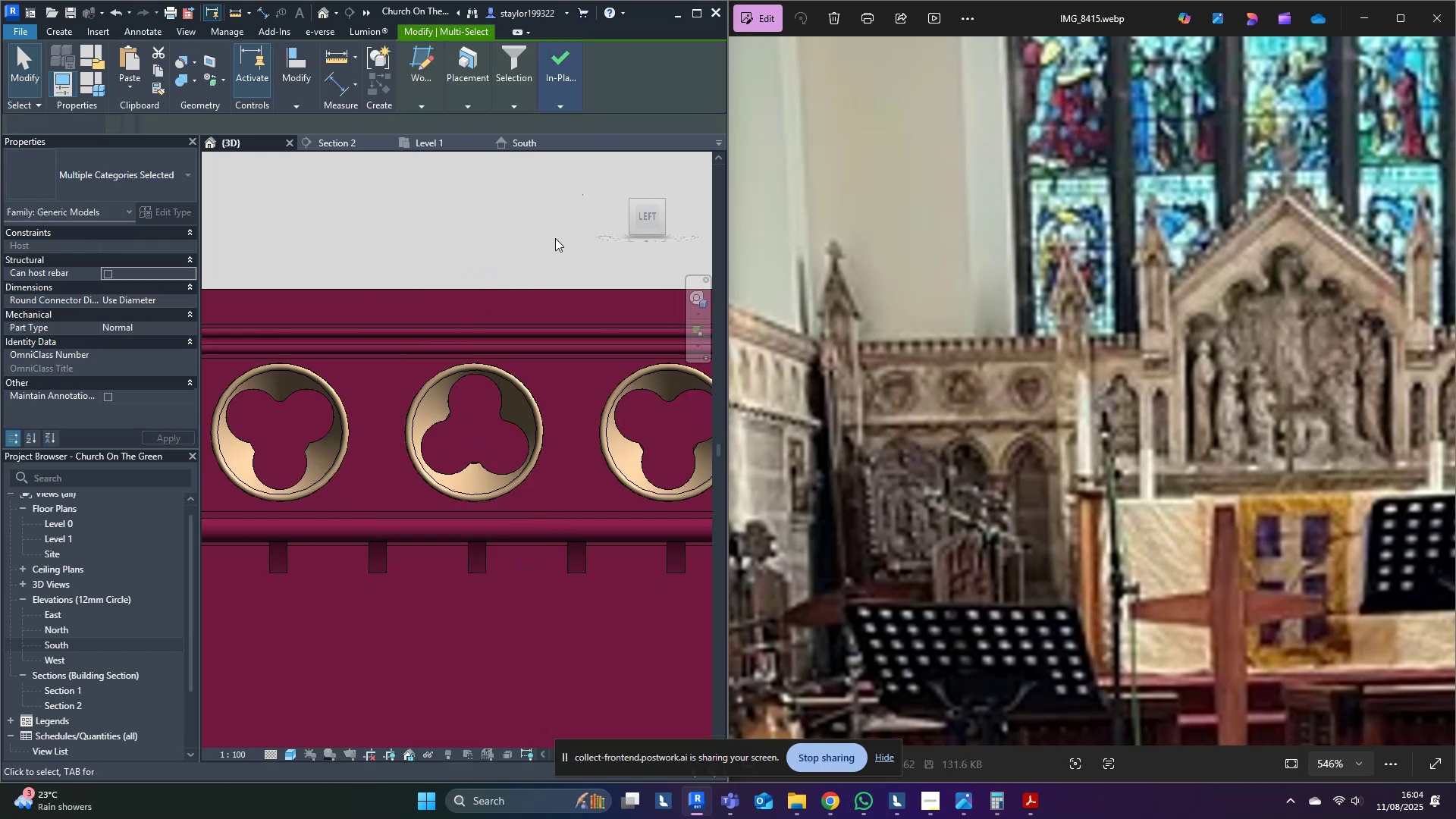 
double_click([538, 257])
 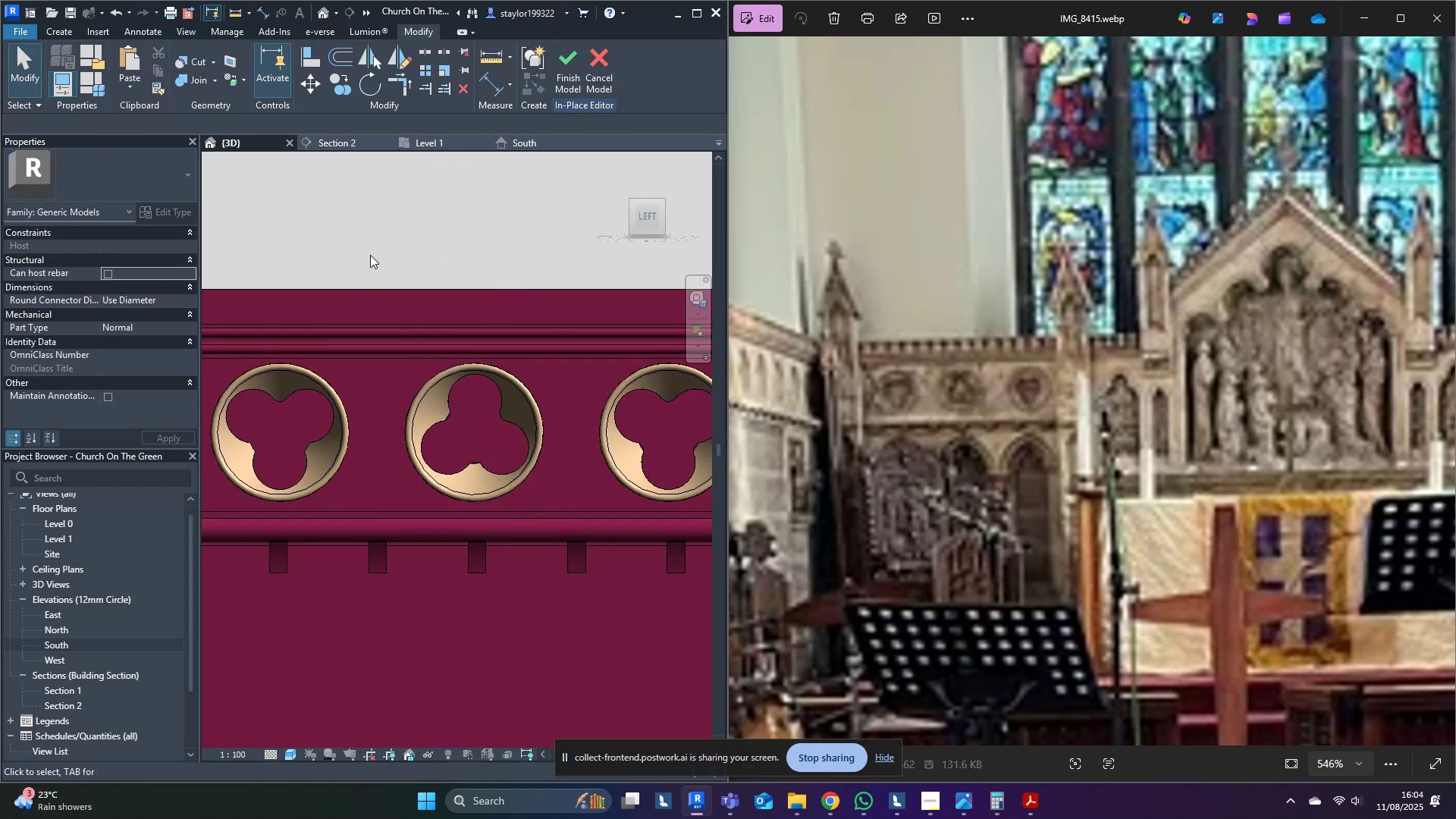 
scroll: coordinate [378, 328], scroll_direction: up, amount: 1.0
 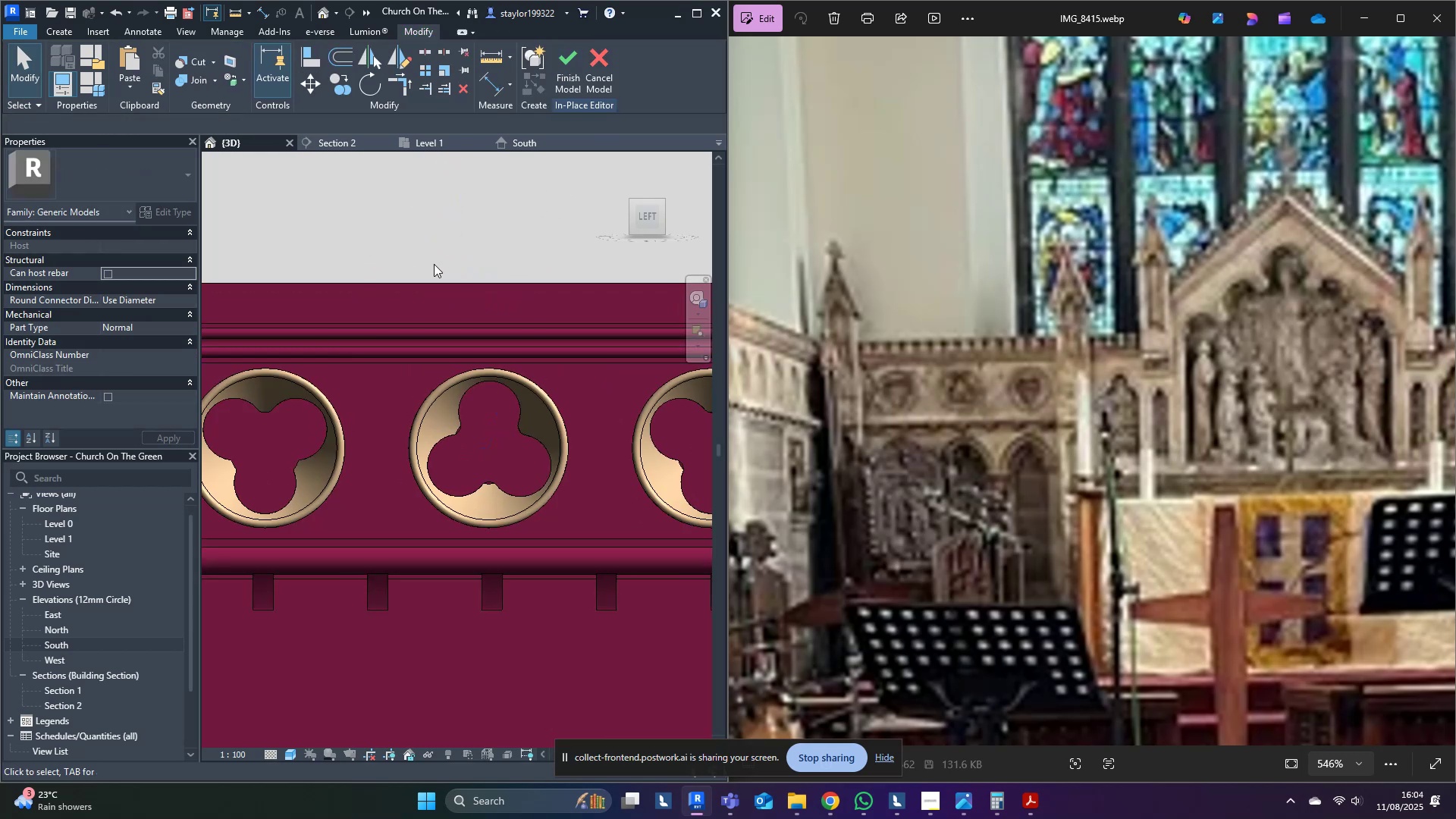 
scroll: coordinate [400, 303], scroll_direction: down, amount: 6.0
 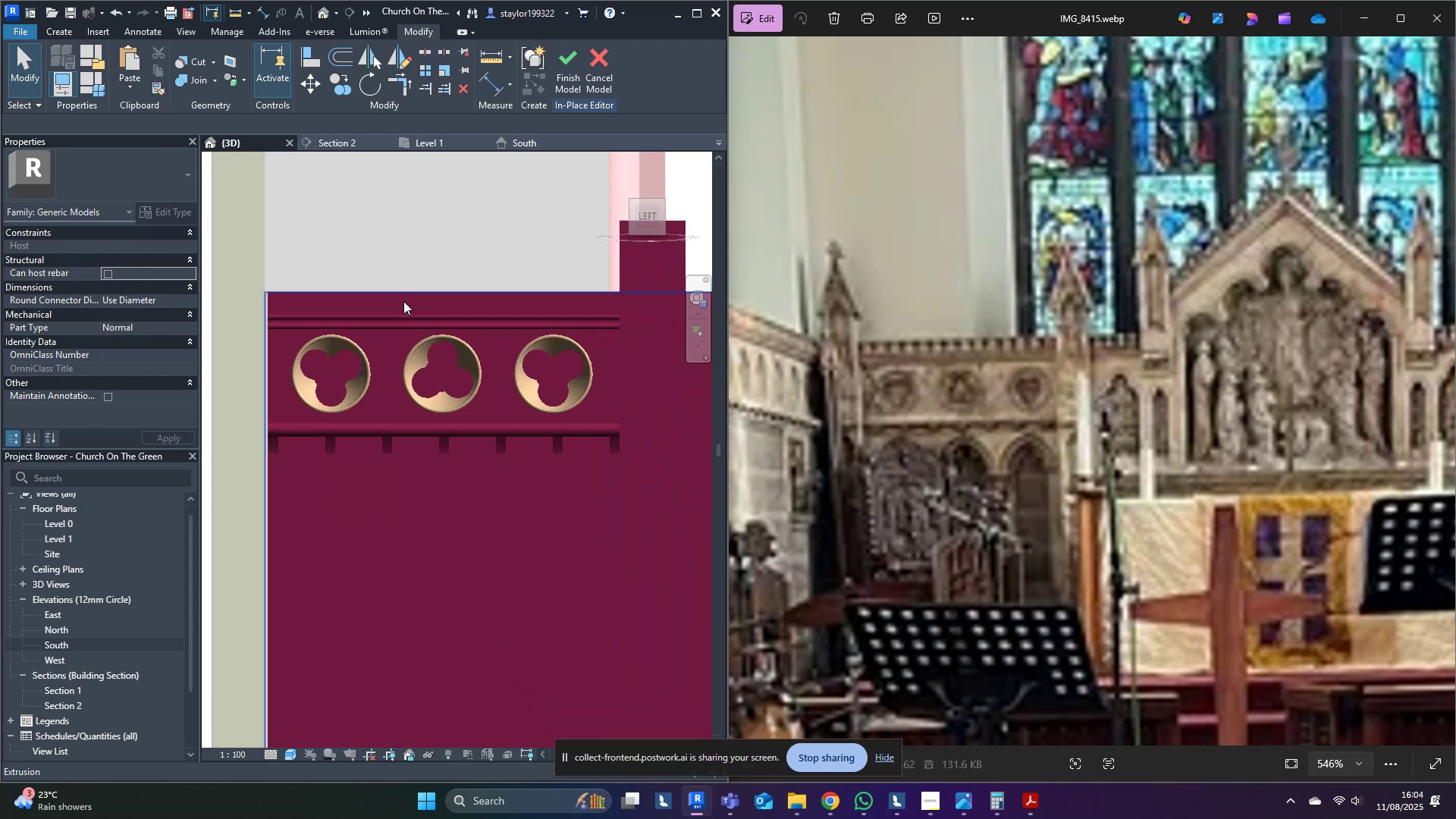 
hold_key(key=ShiftLeft, duration=0.54)
 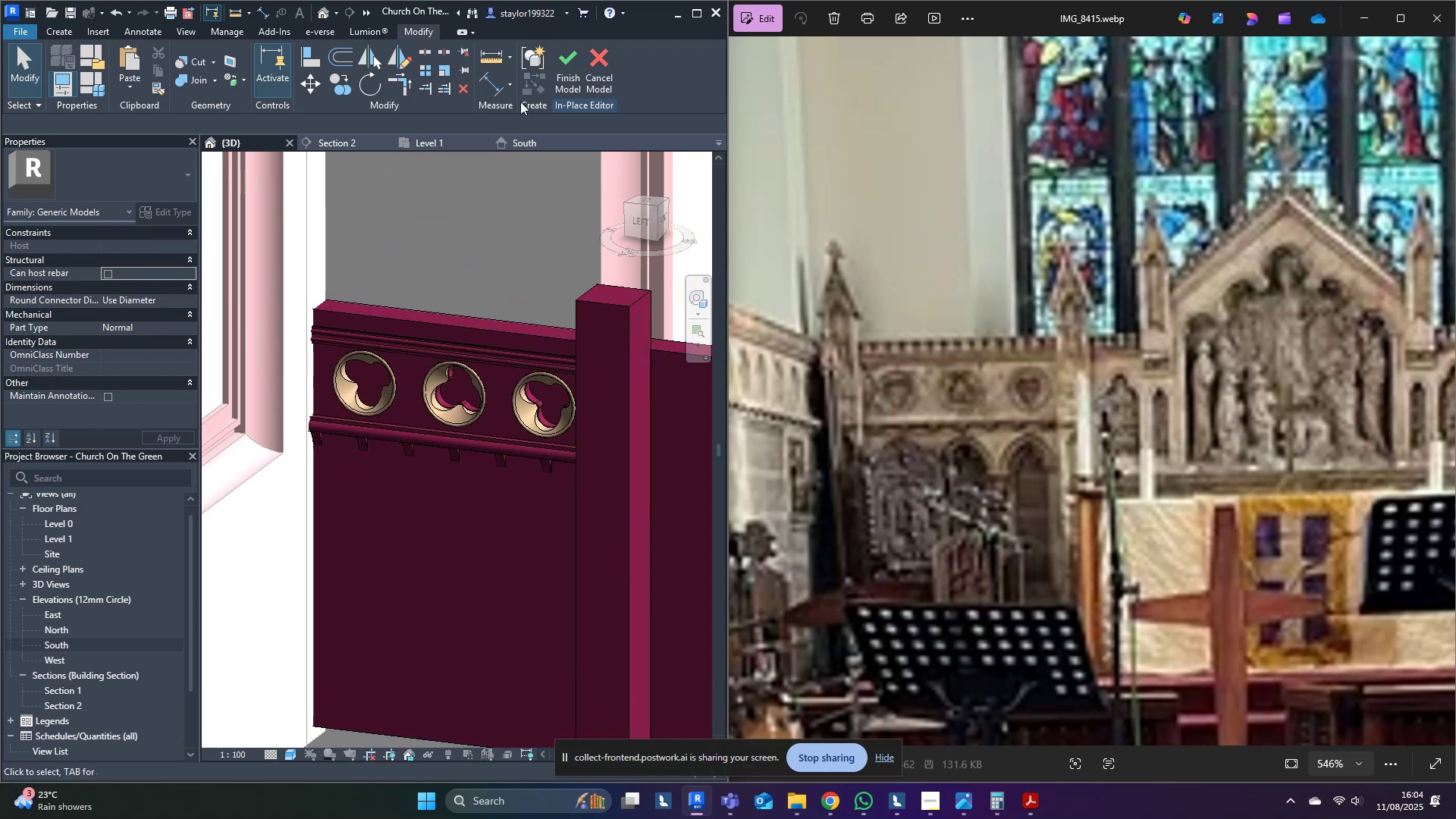 
left_click([573, 53])
 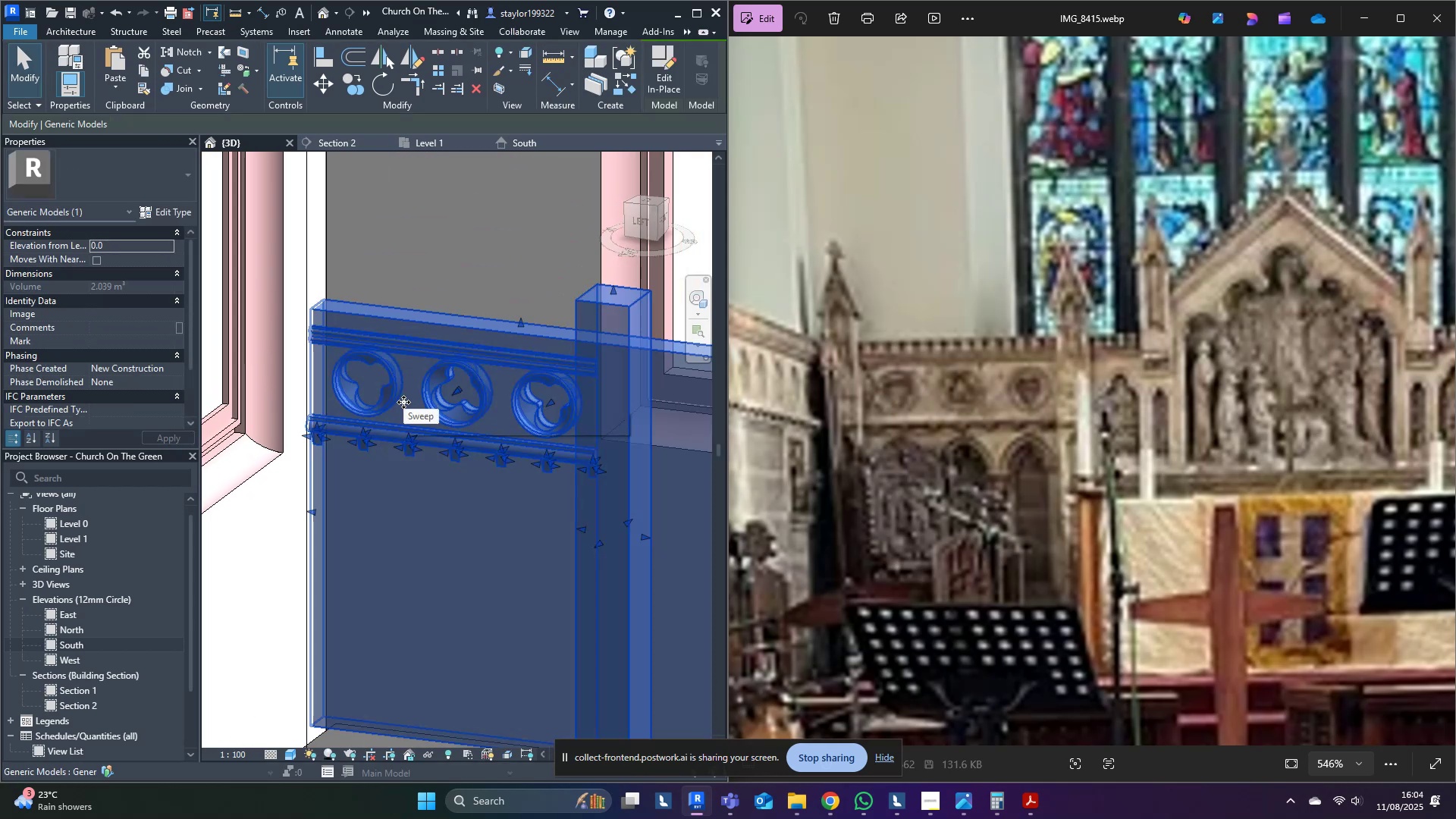 
left_click([679, 79])
 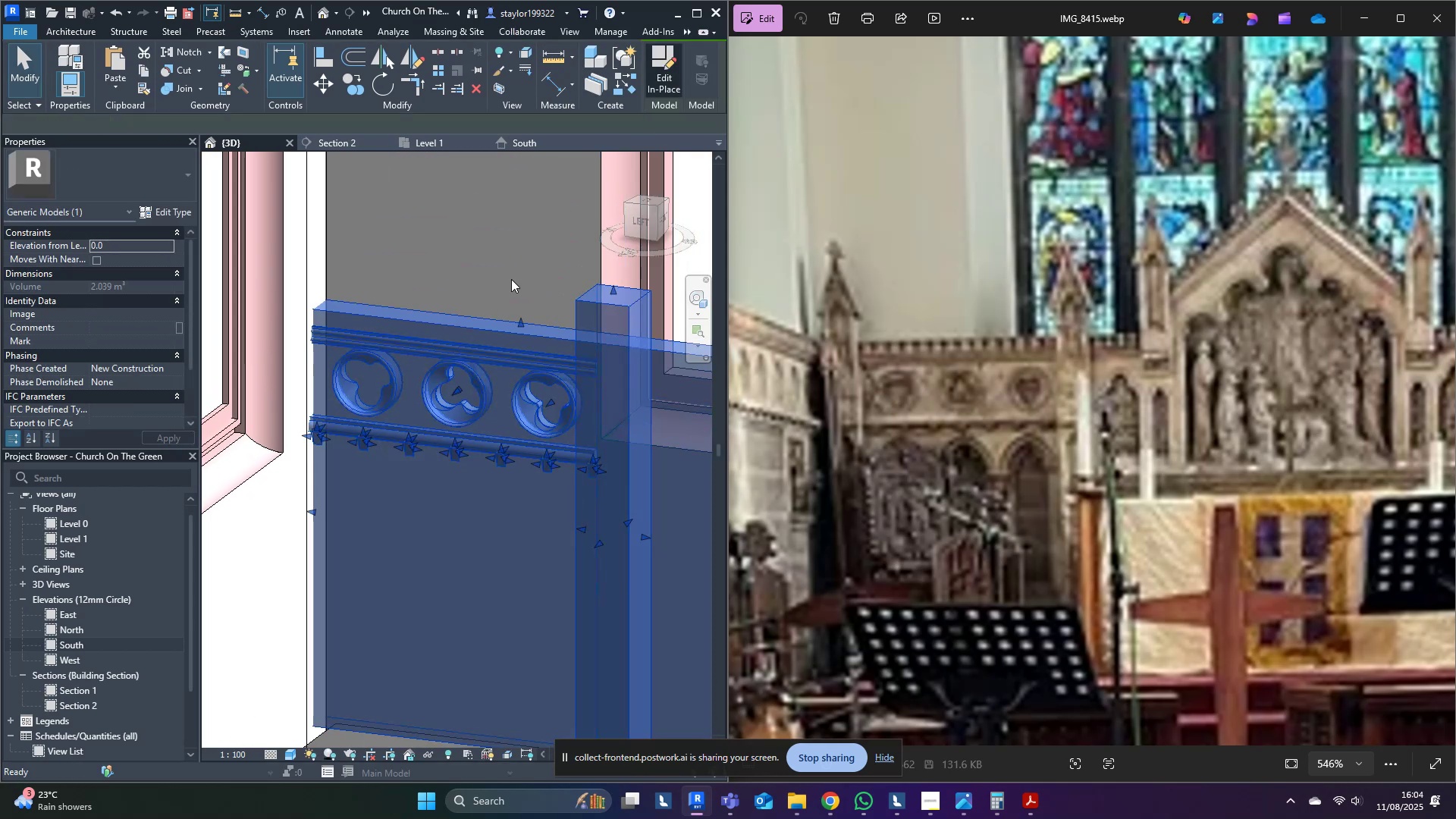 
middle_click([500, 293])
 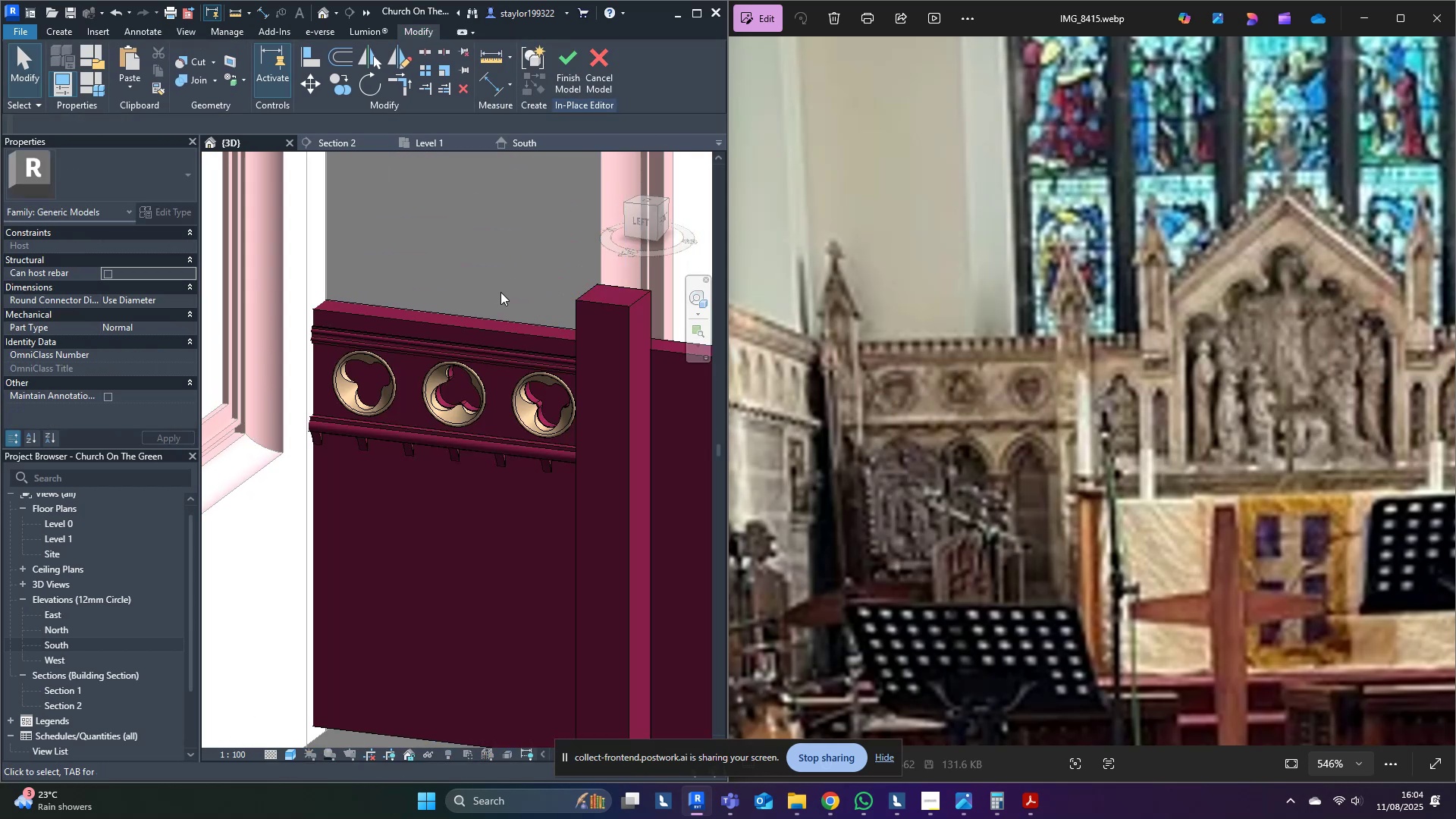 
scroll: coordinate [425, 386], scroll_direction: up, amount: 7.0
 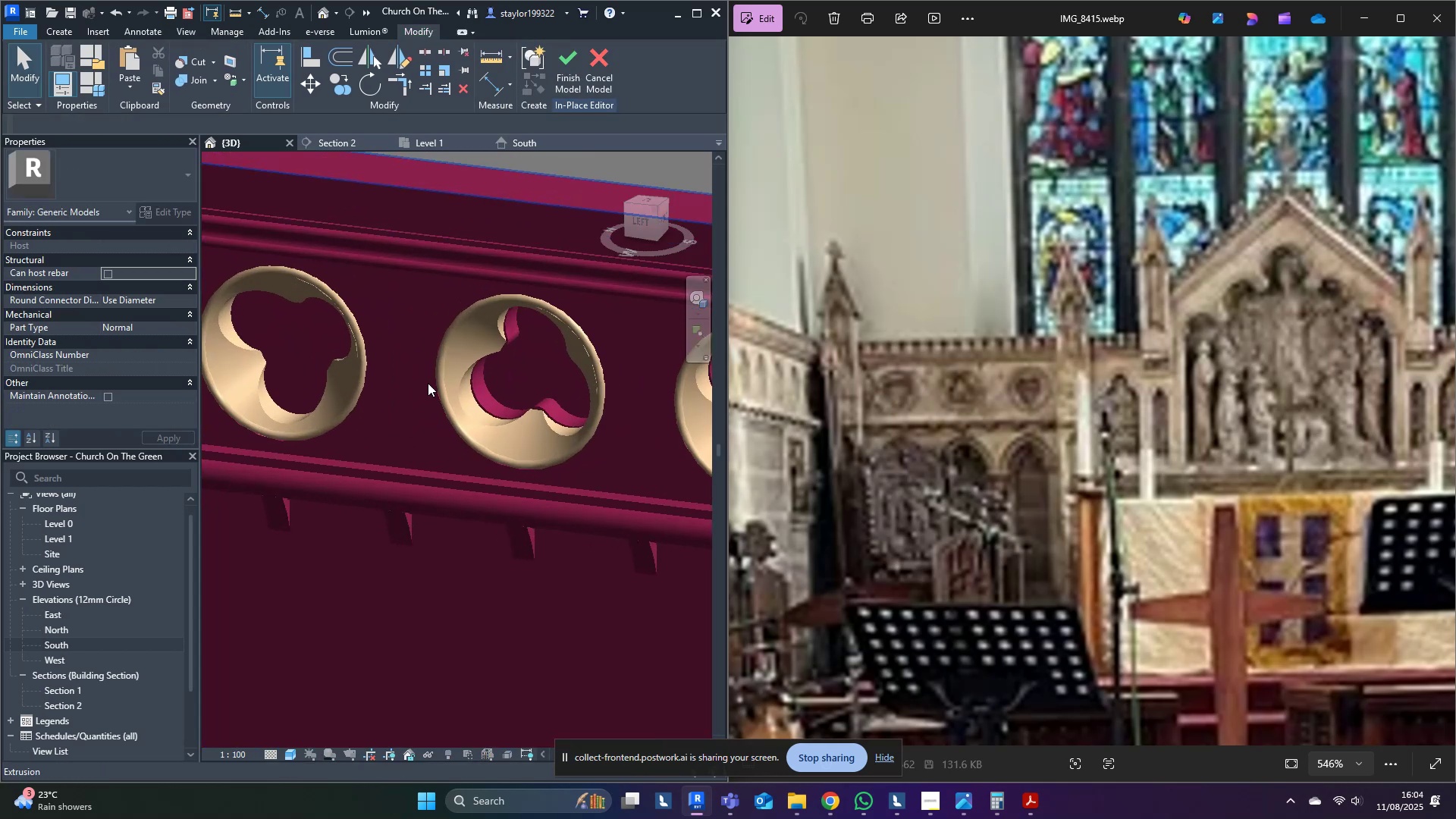 
hold_key(key=ShiftLeft, duration=0.31)
 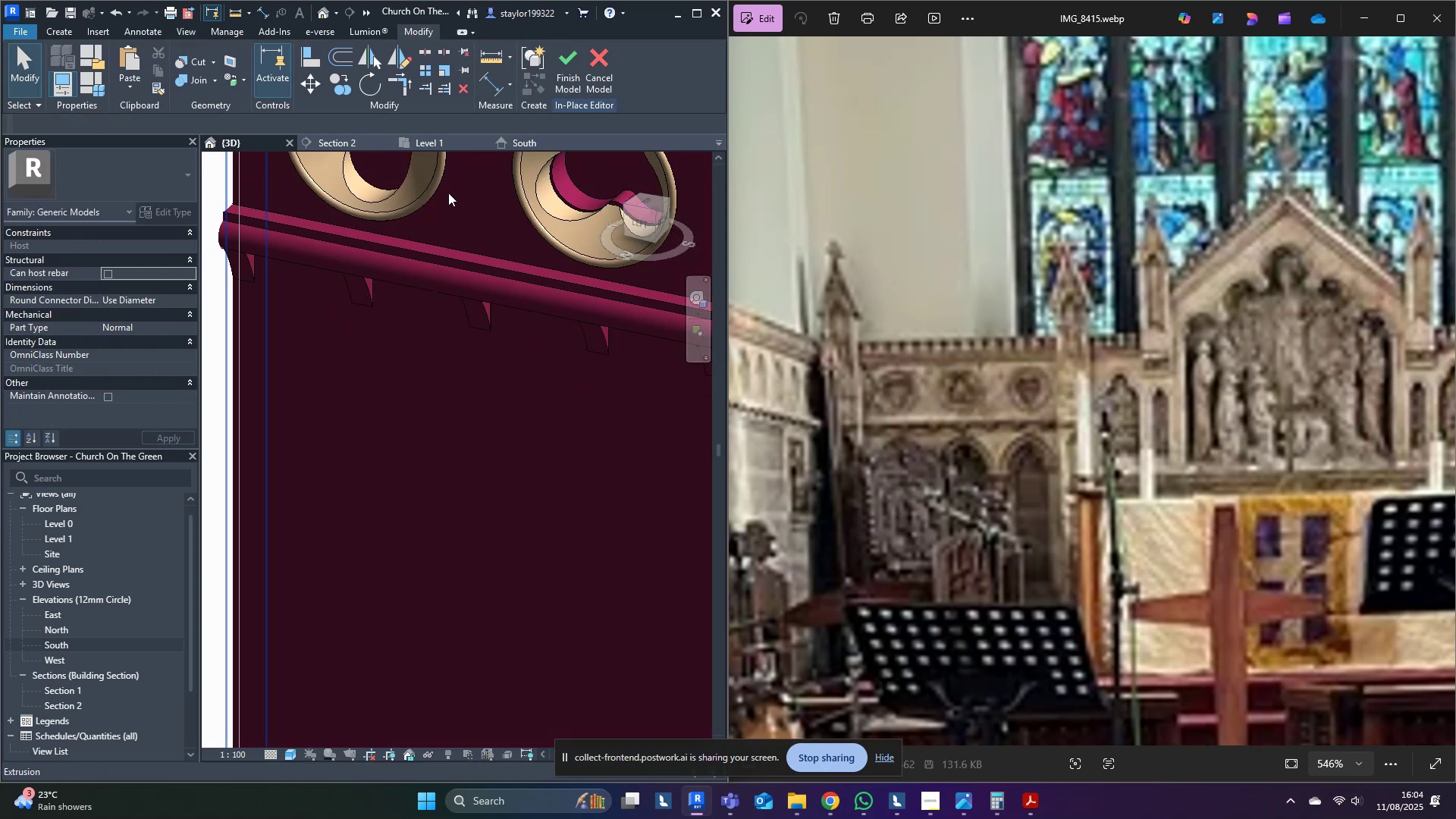 
left_click([447, 192])
 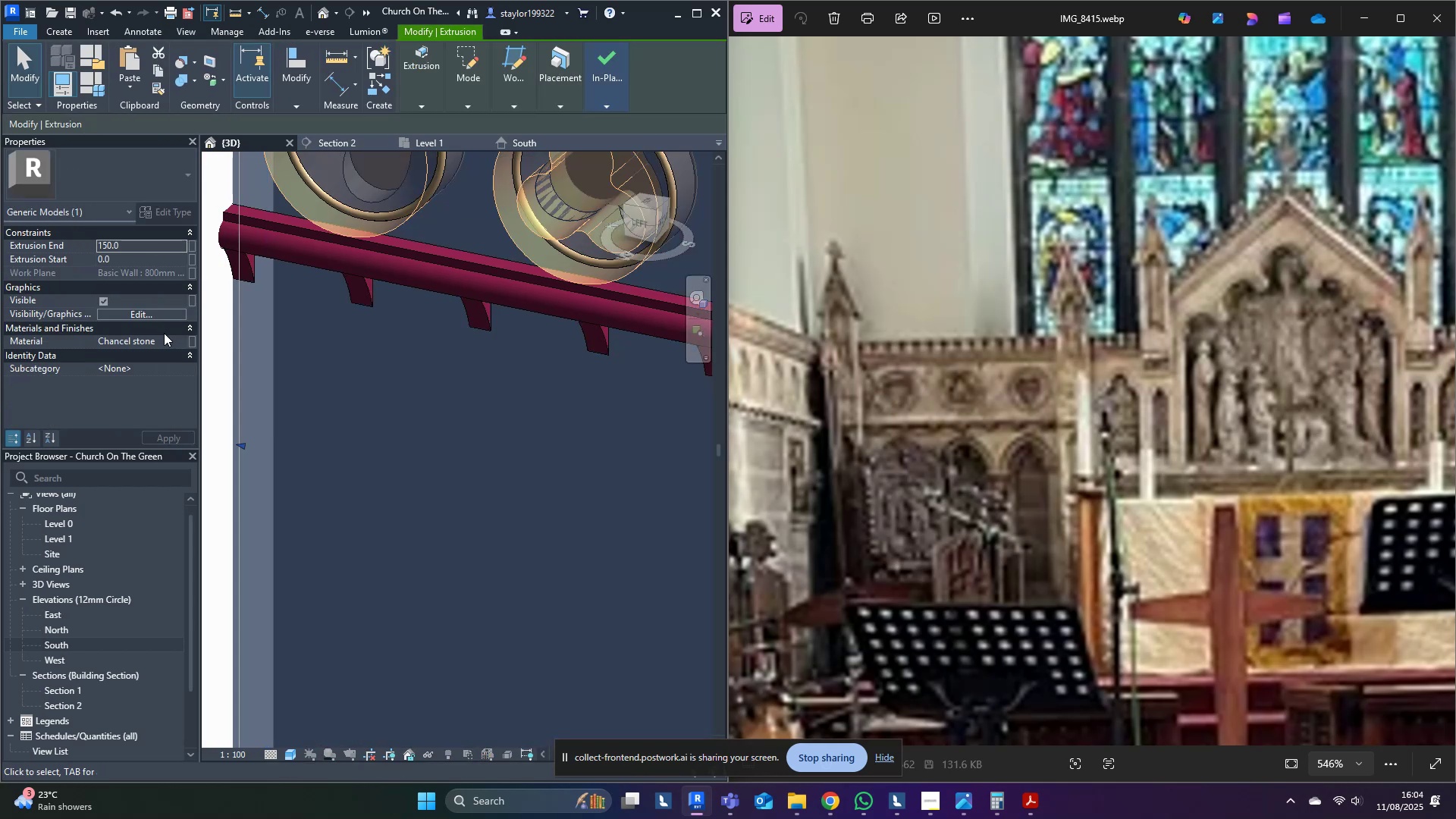 
key(Control+A)
 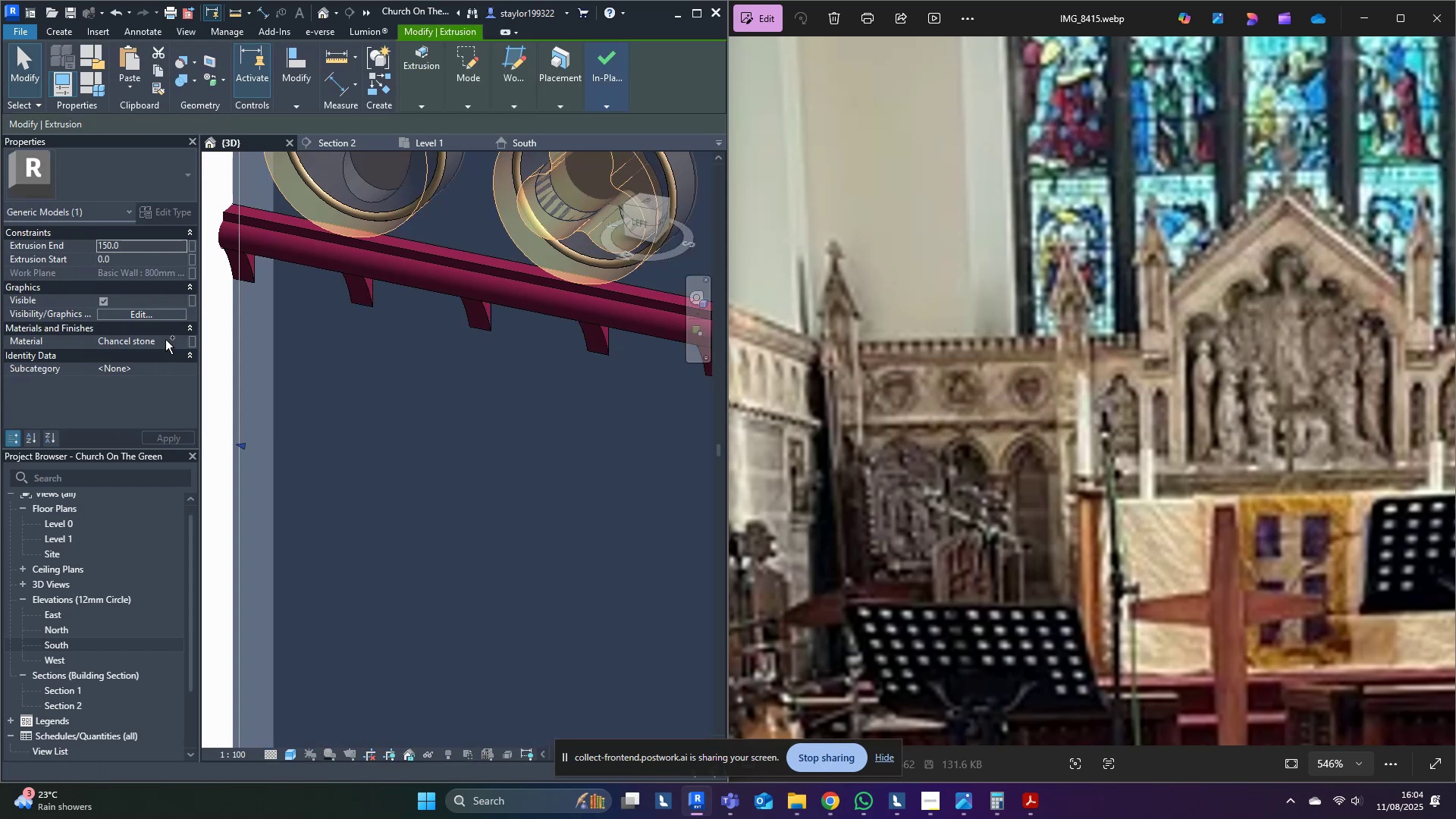 
left_click([165, 340])
 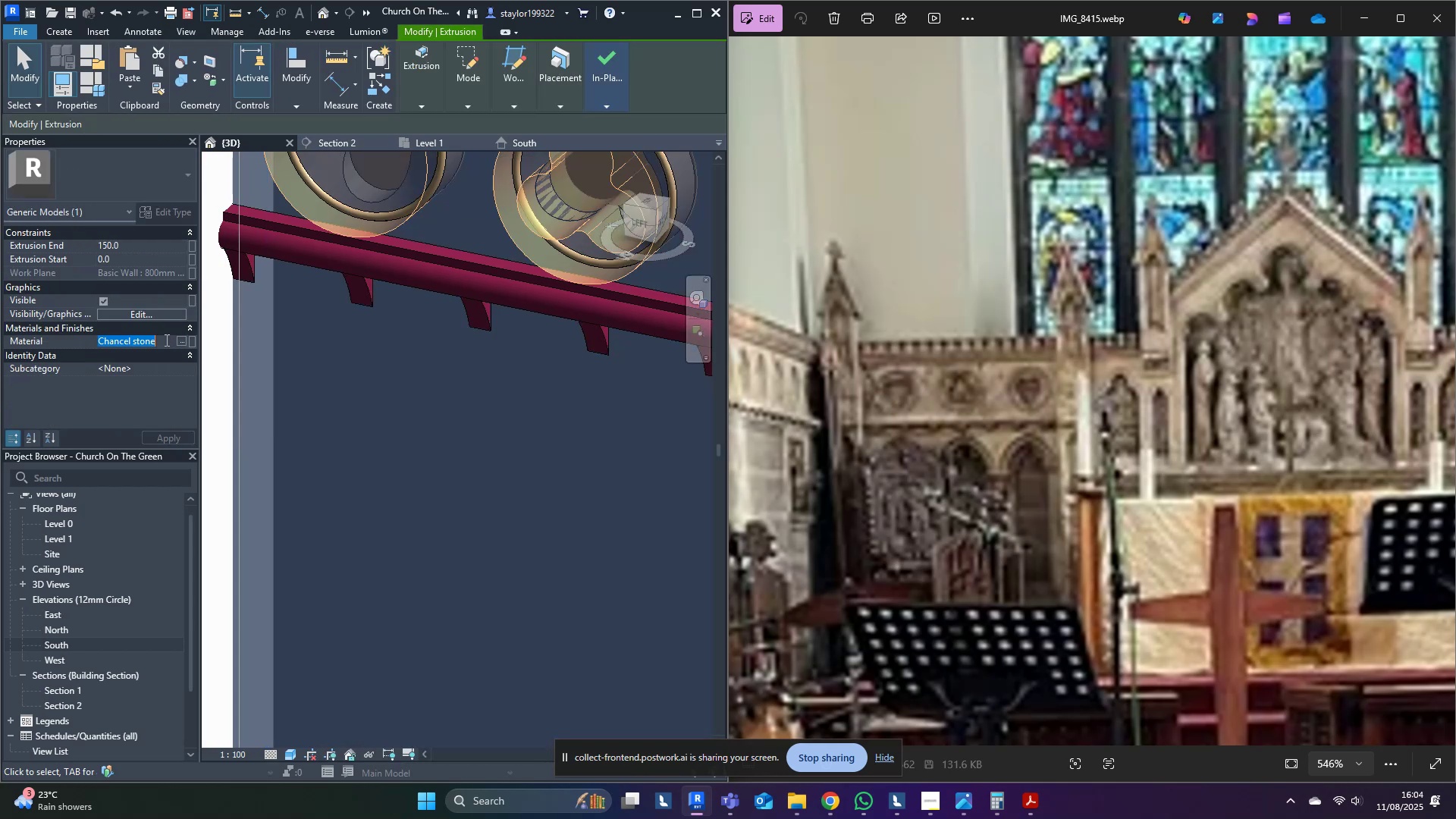 
key(Control+A)
 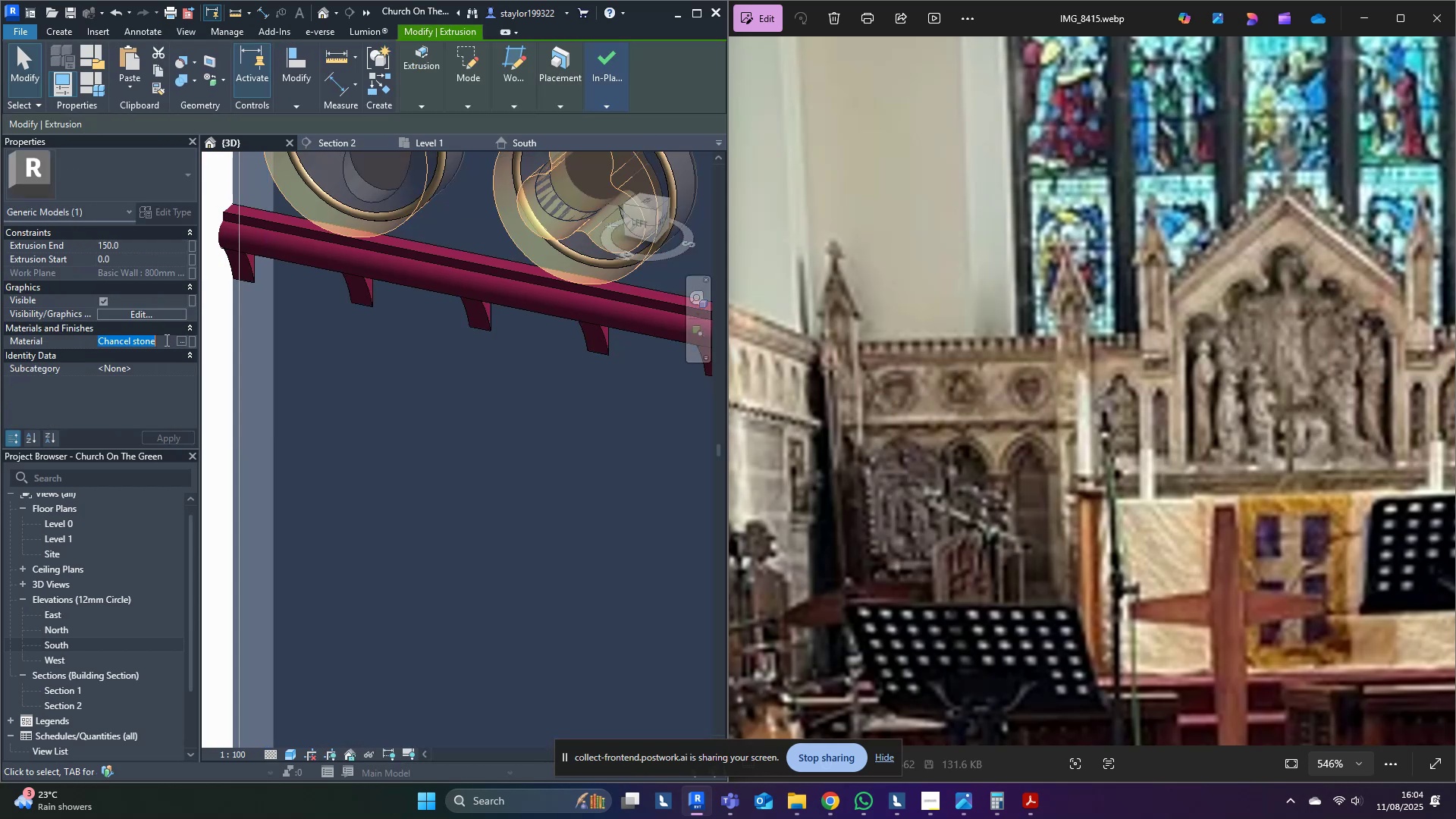 
key(Control+C)
 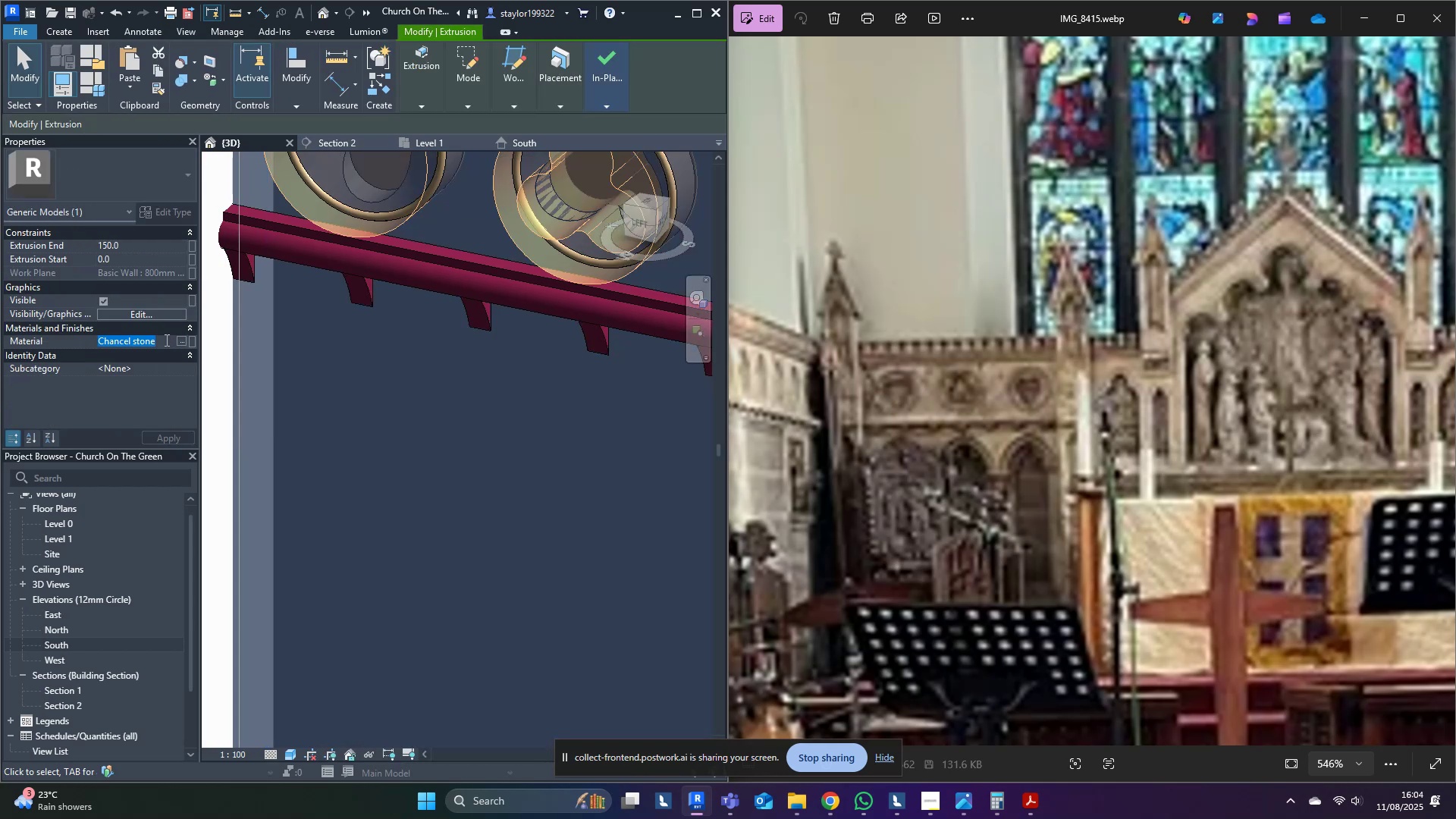 
key(Control+C)
 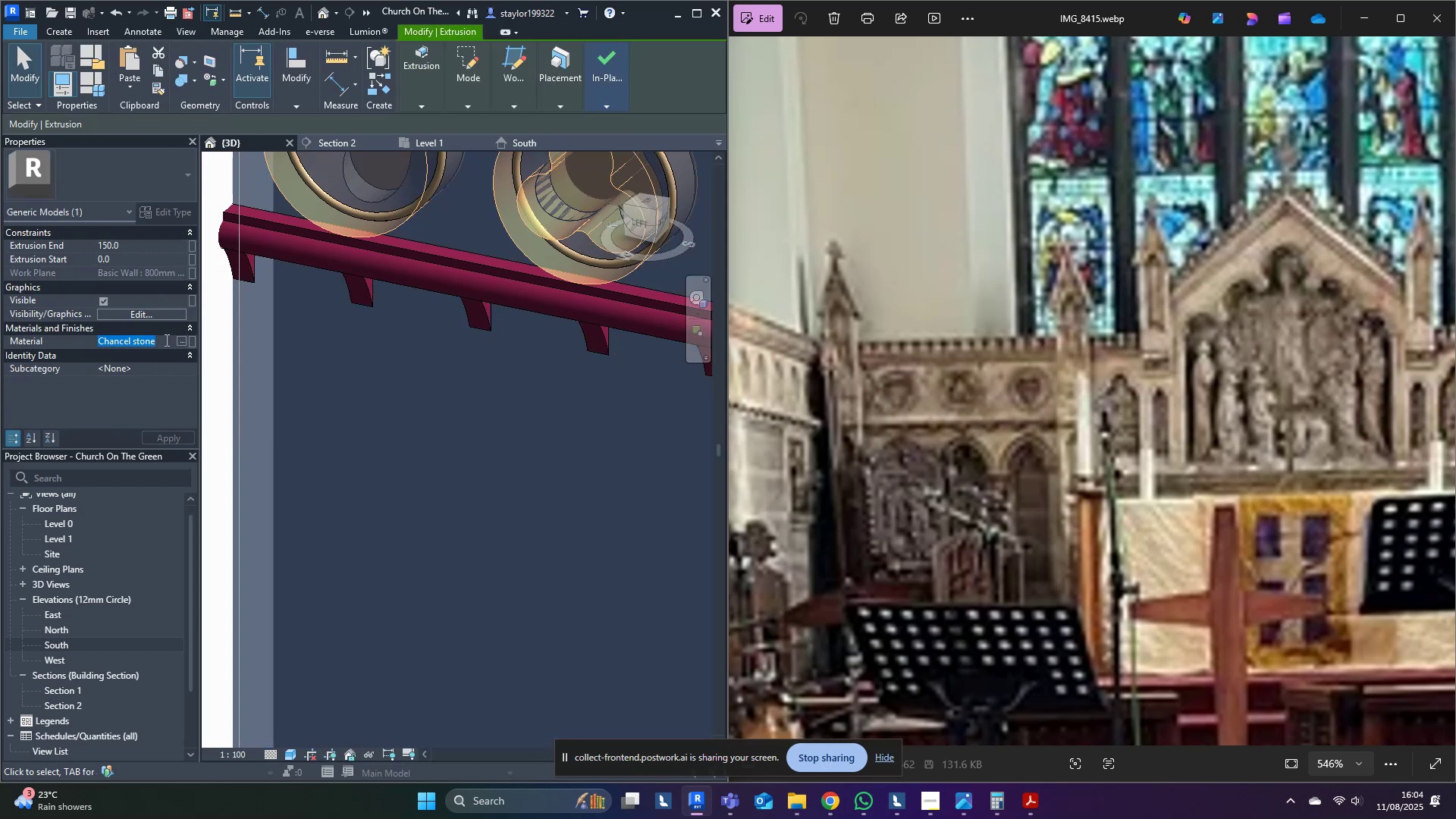 
key(Control+C)
 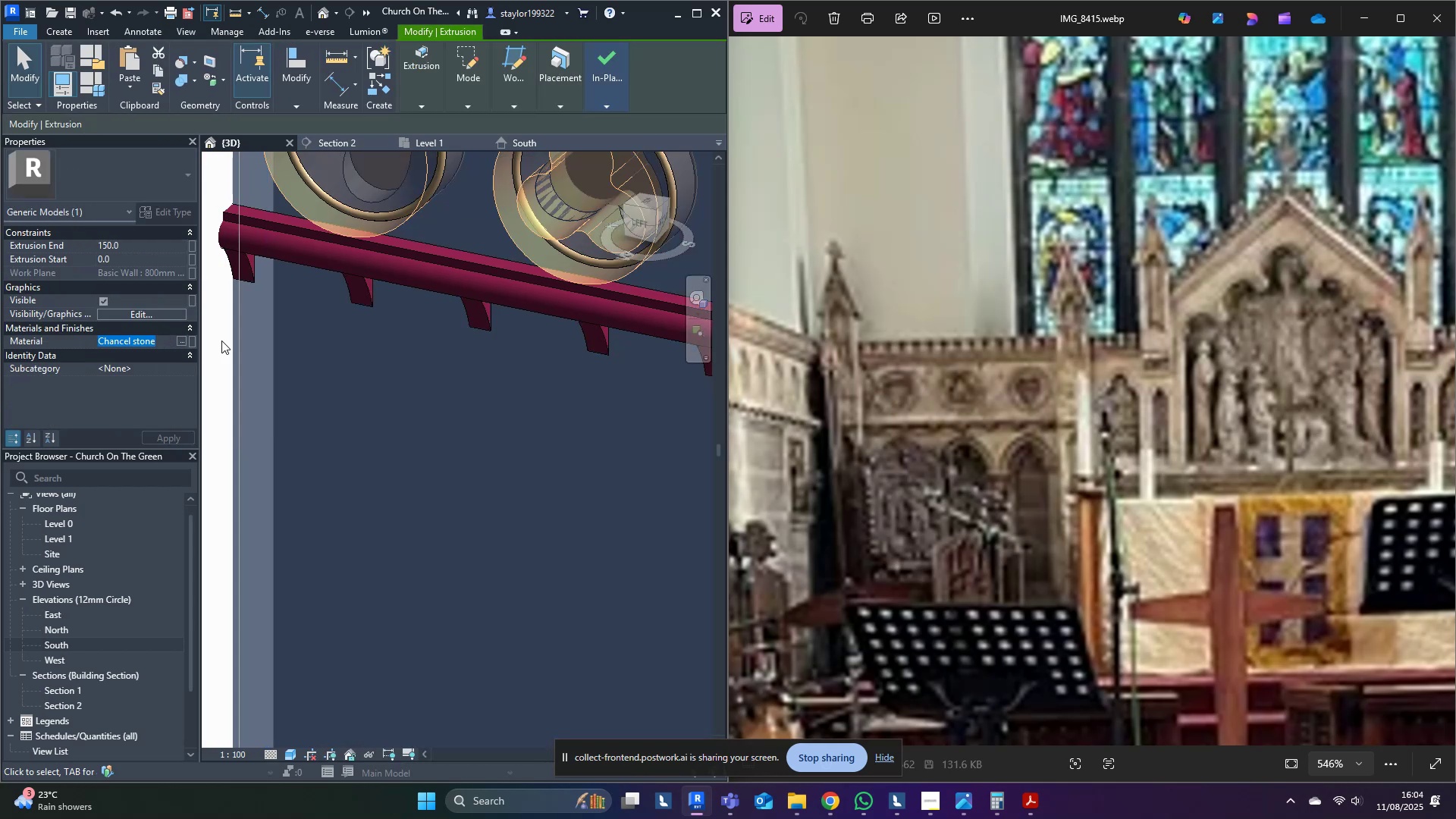 
middle_click([400, 353])
 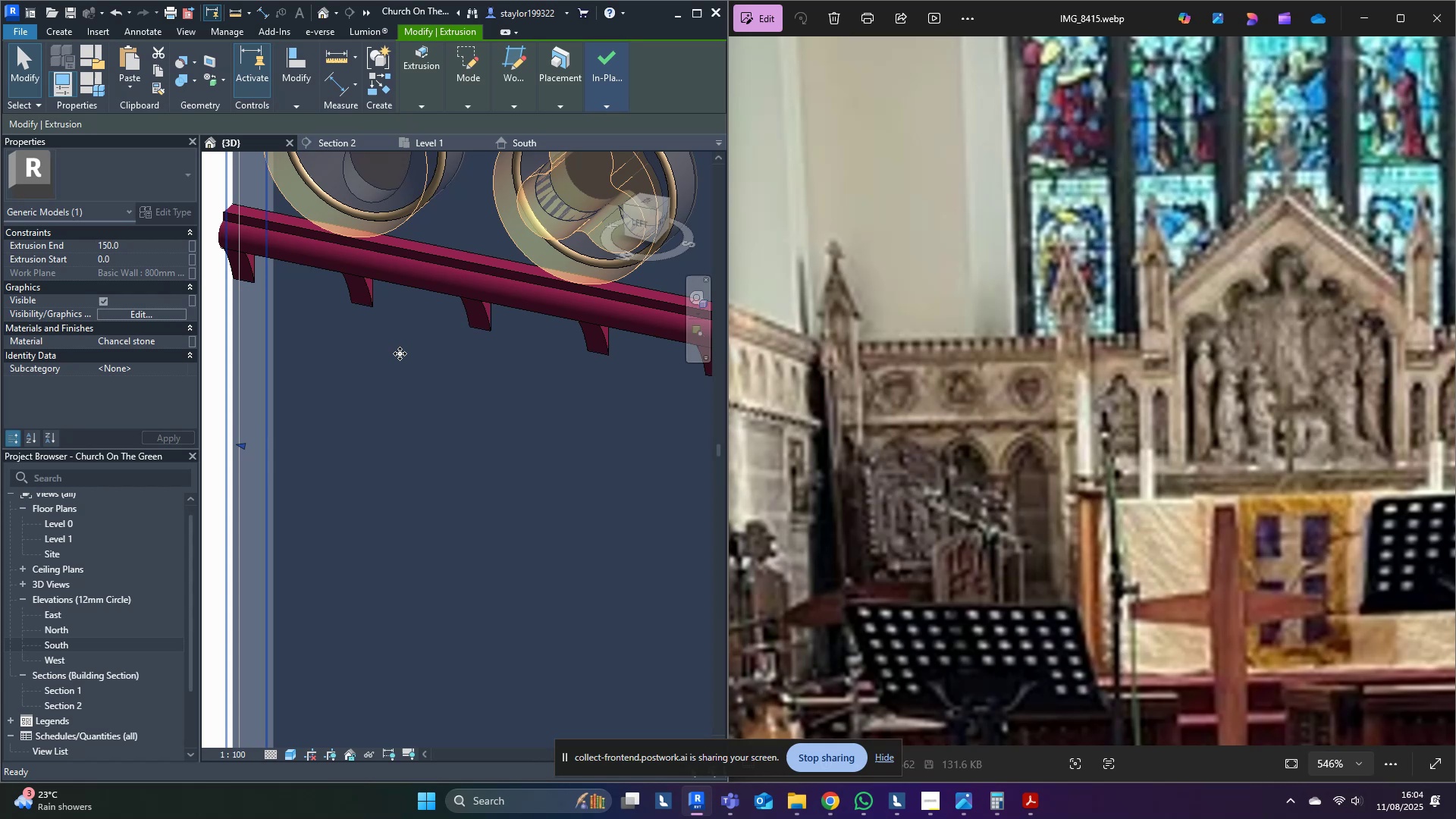 
key(Escape)
 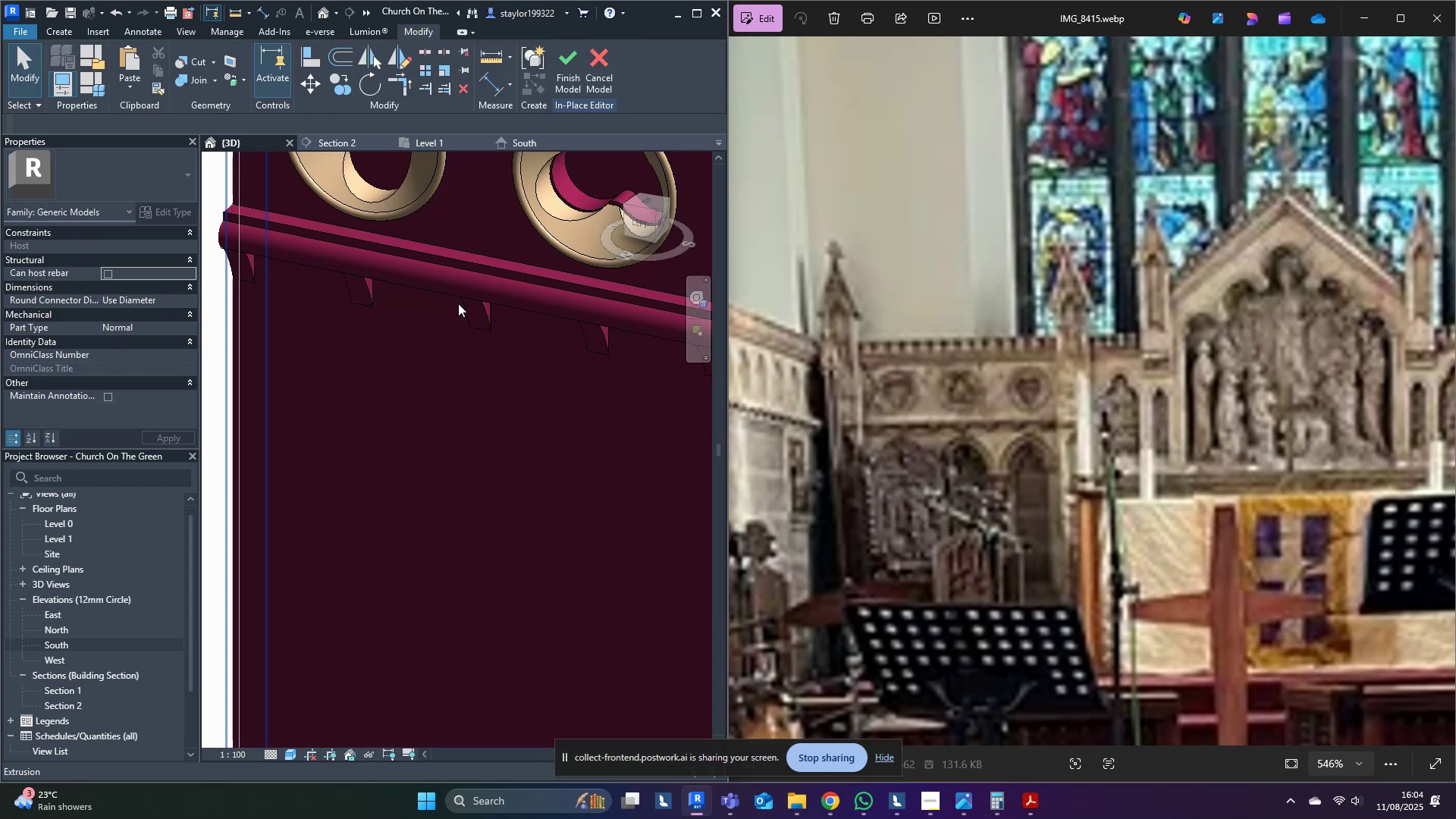 
key(Escape)
 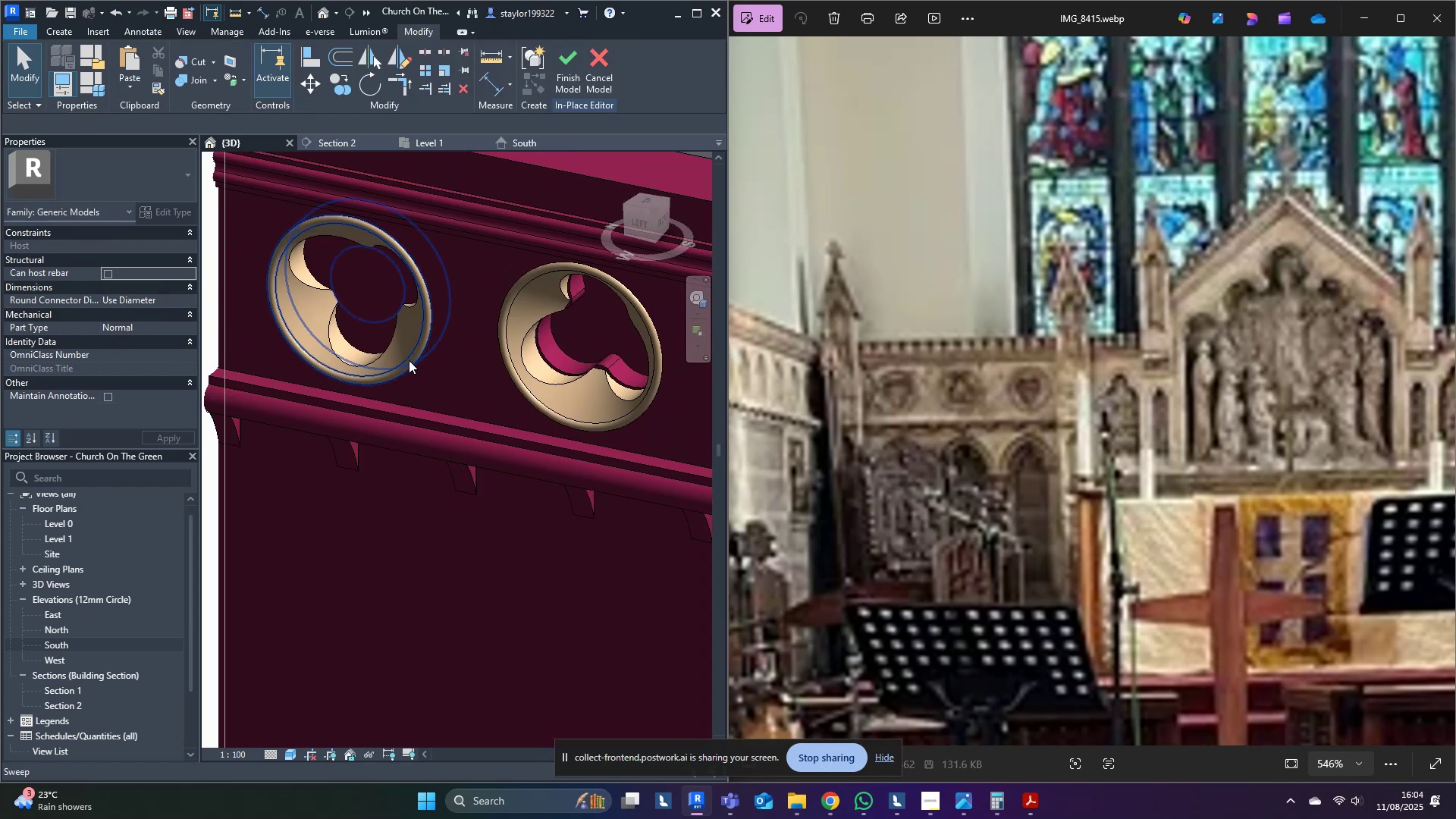 
left_click([408, 353])
 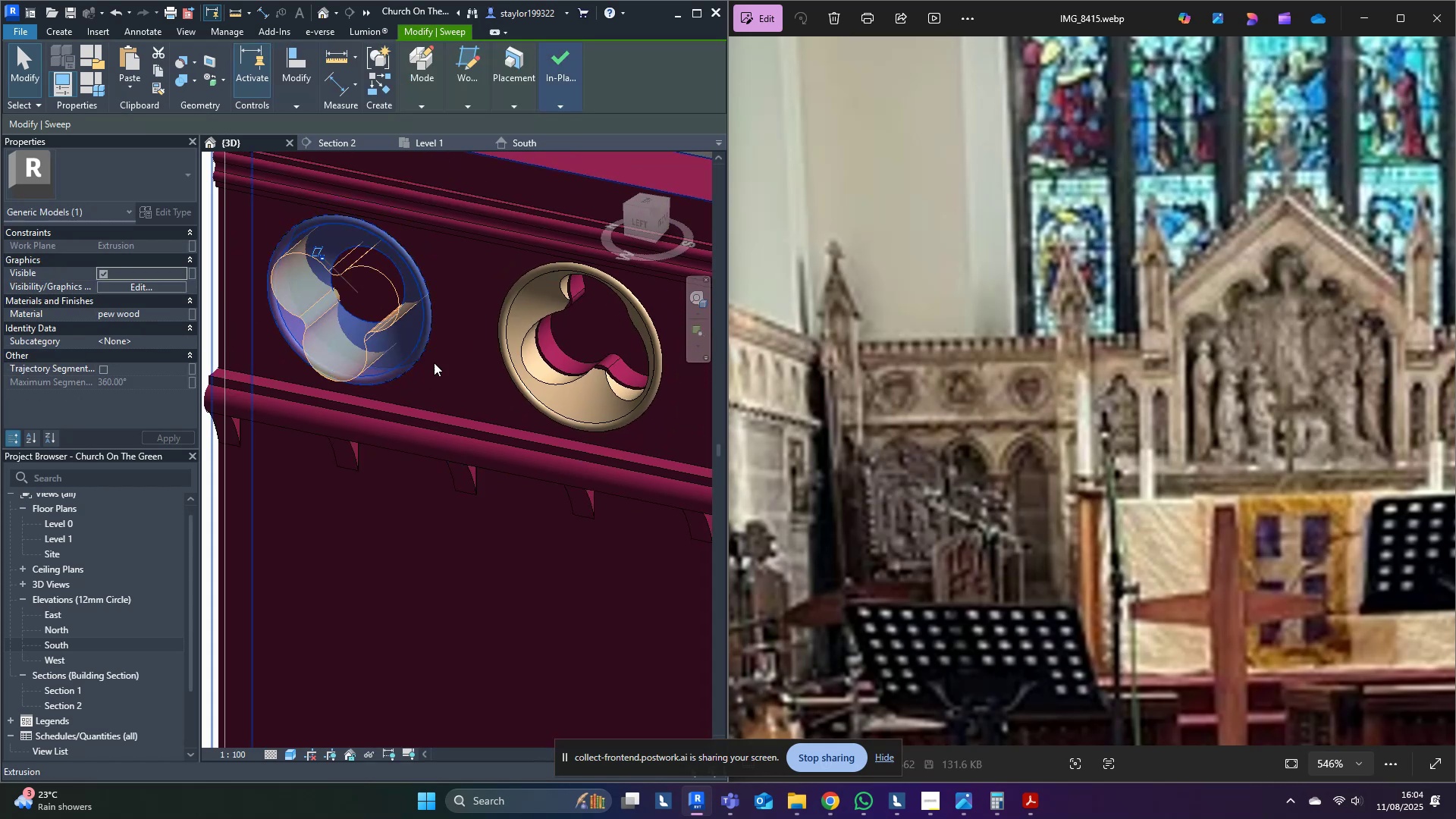 
hold_key(key=ControlLeft, duration=0.33)
left_click([560, 412])
 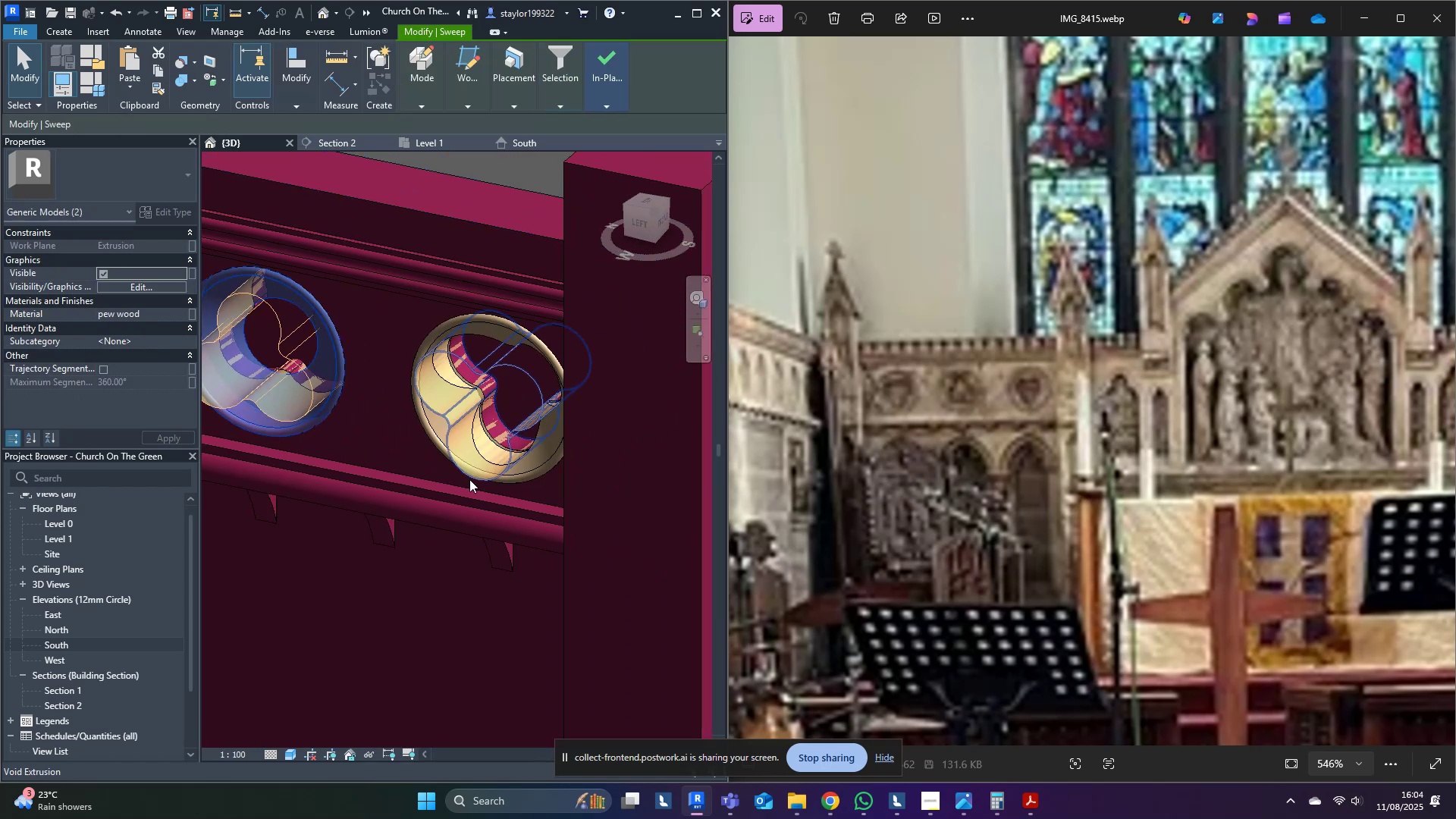 
hold_key(key=ControlLeft, duration=0.89)
left_click([435, 435])
 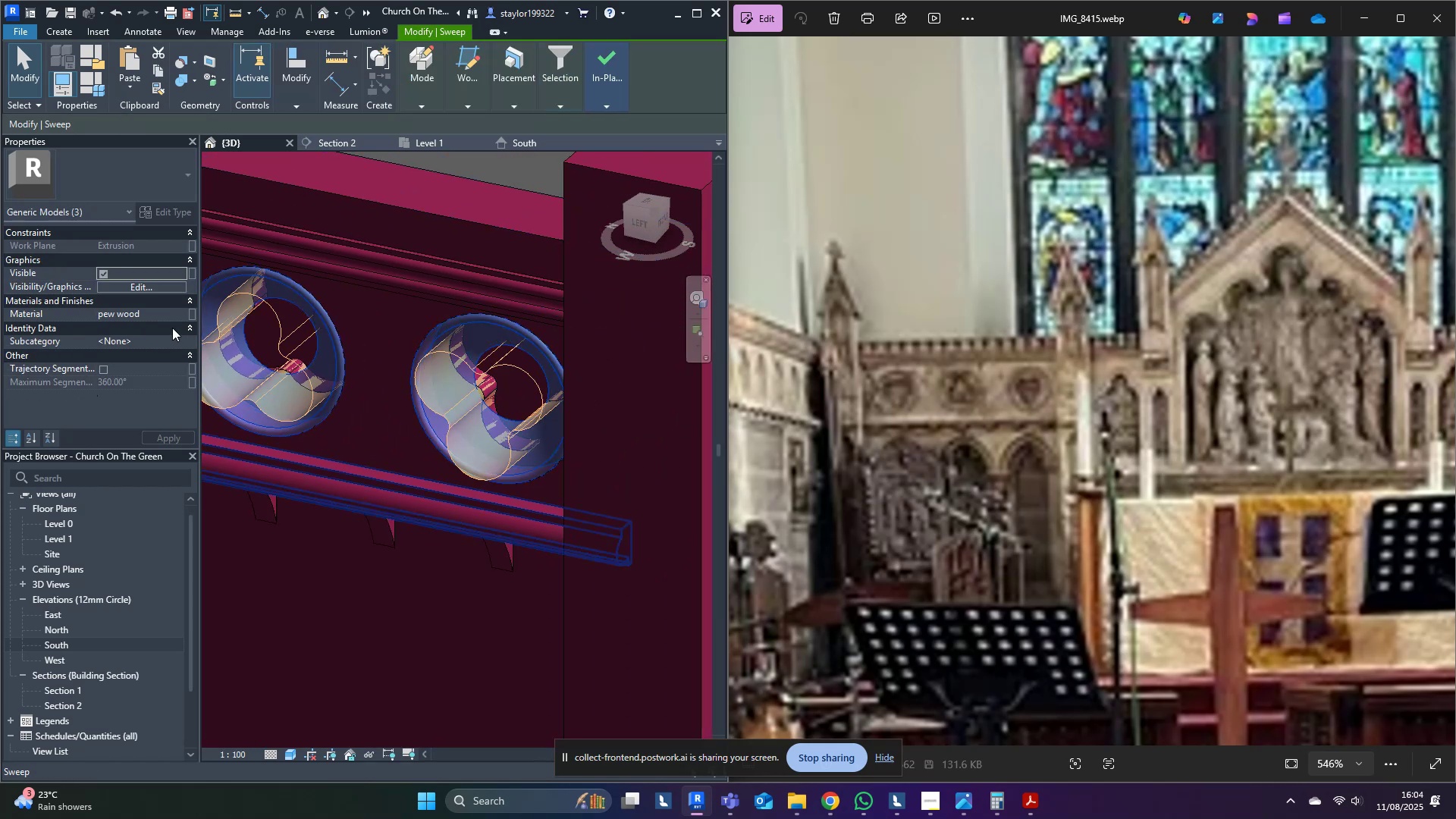 
left_click([153, 312])
 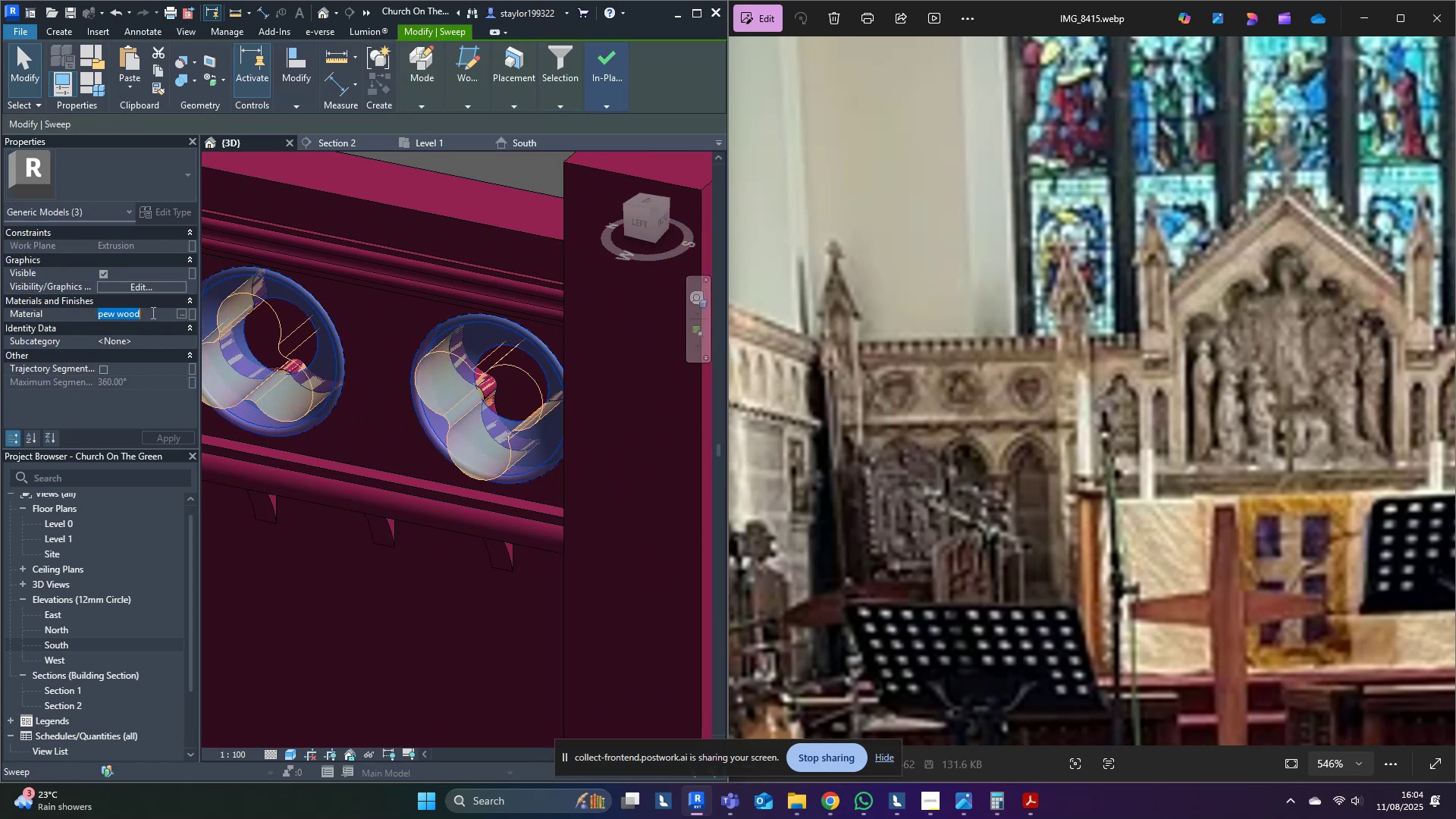 
key(Control+A)
 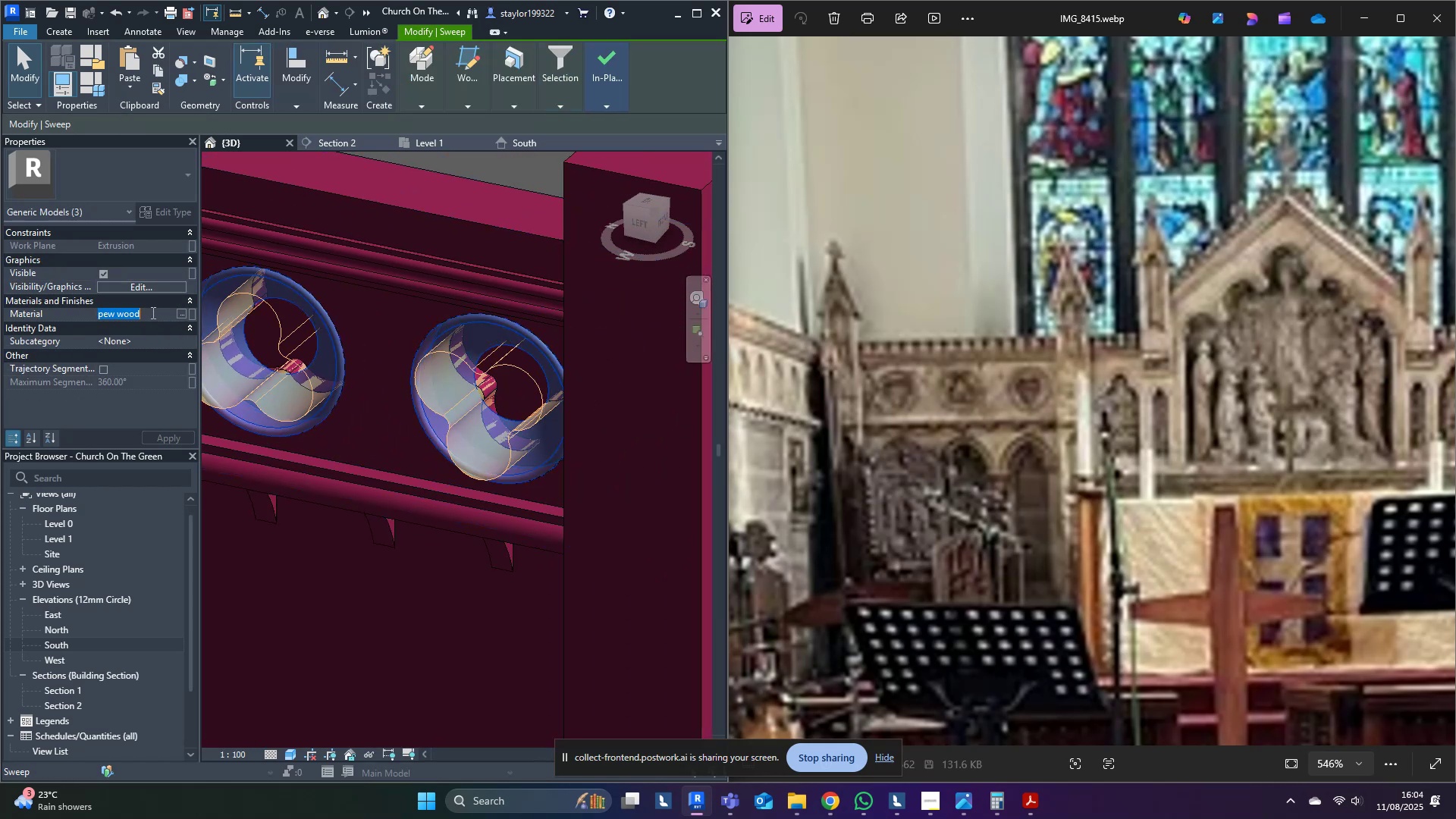 
key(Control+V)
 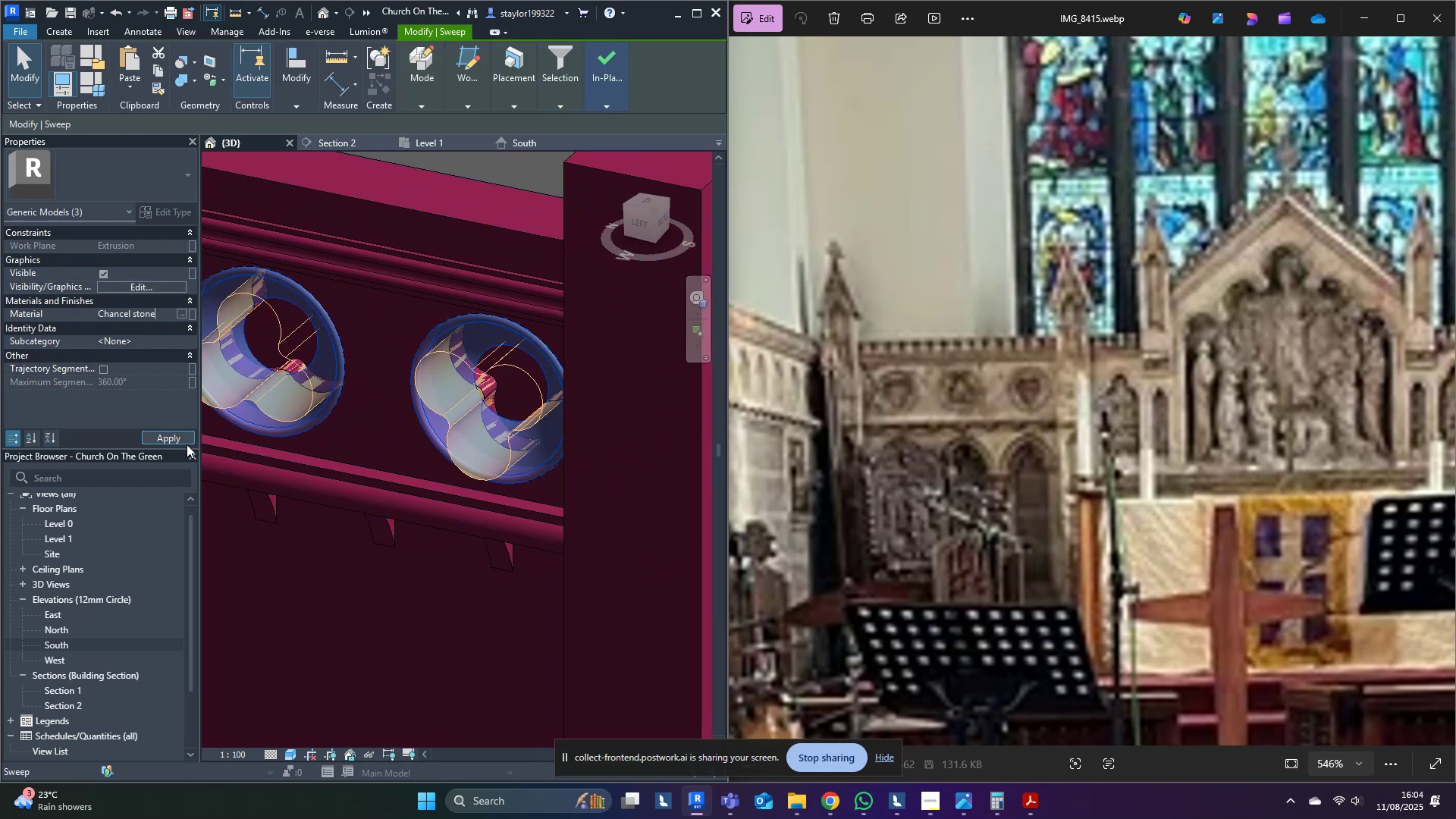 
left_click([188, 438])
 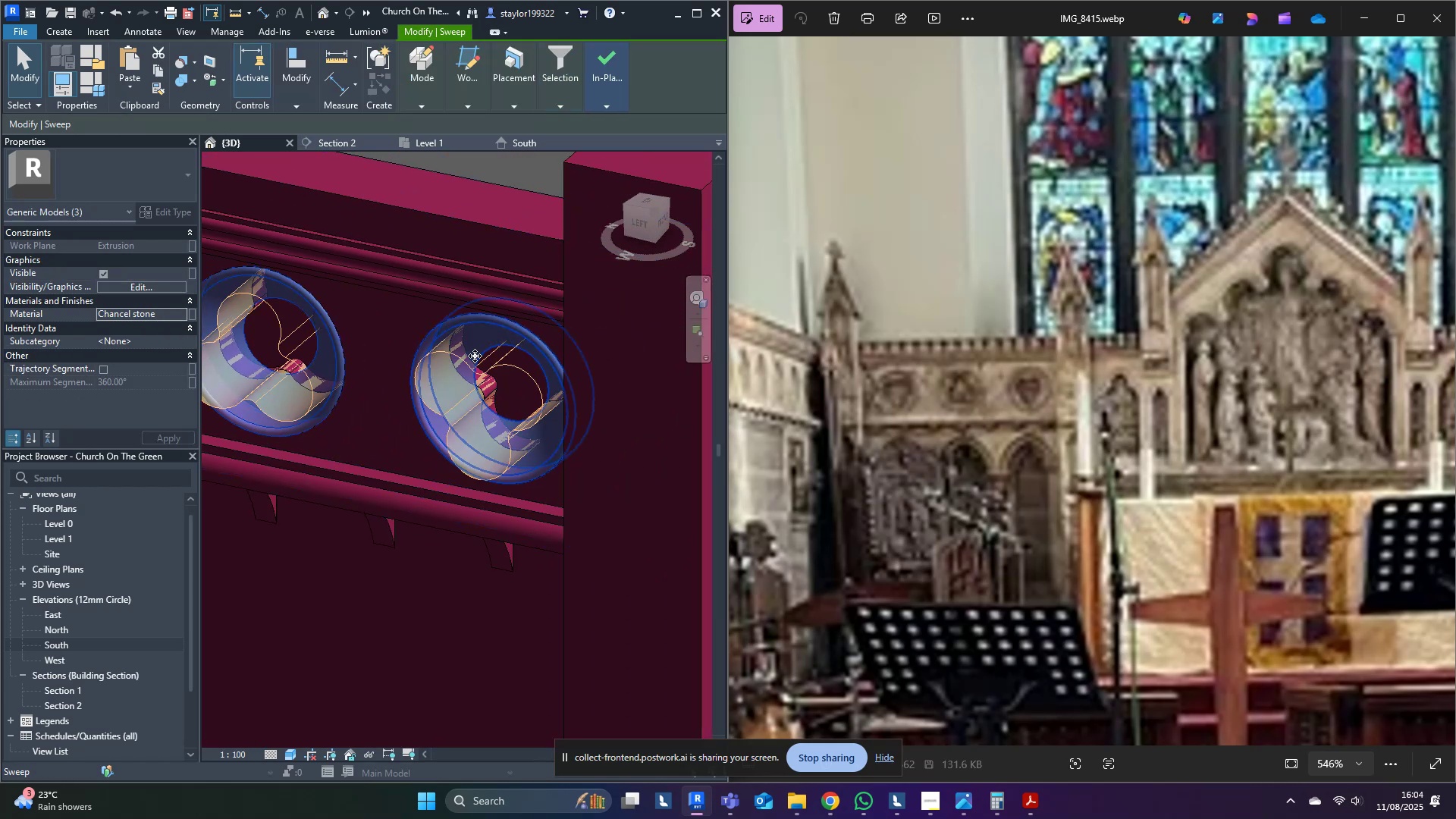 
middle_click([505, 345])
 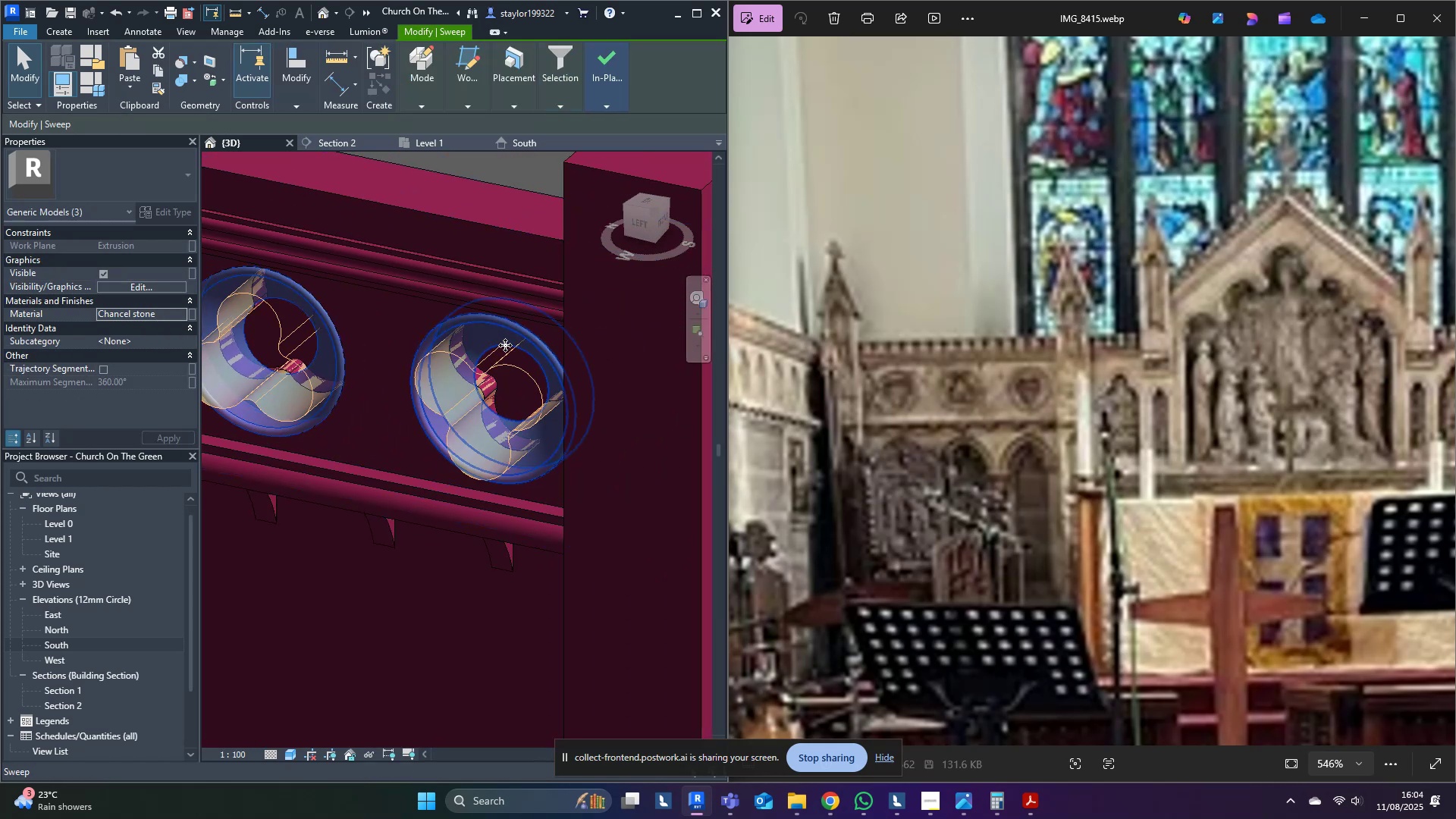 
key(Escape)
 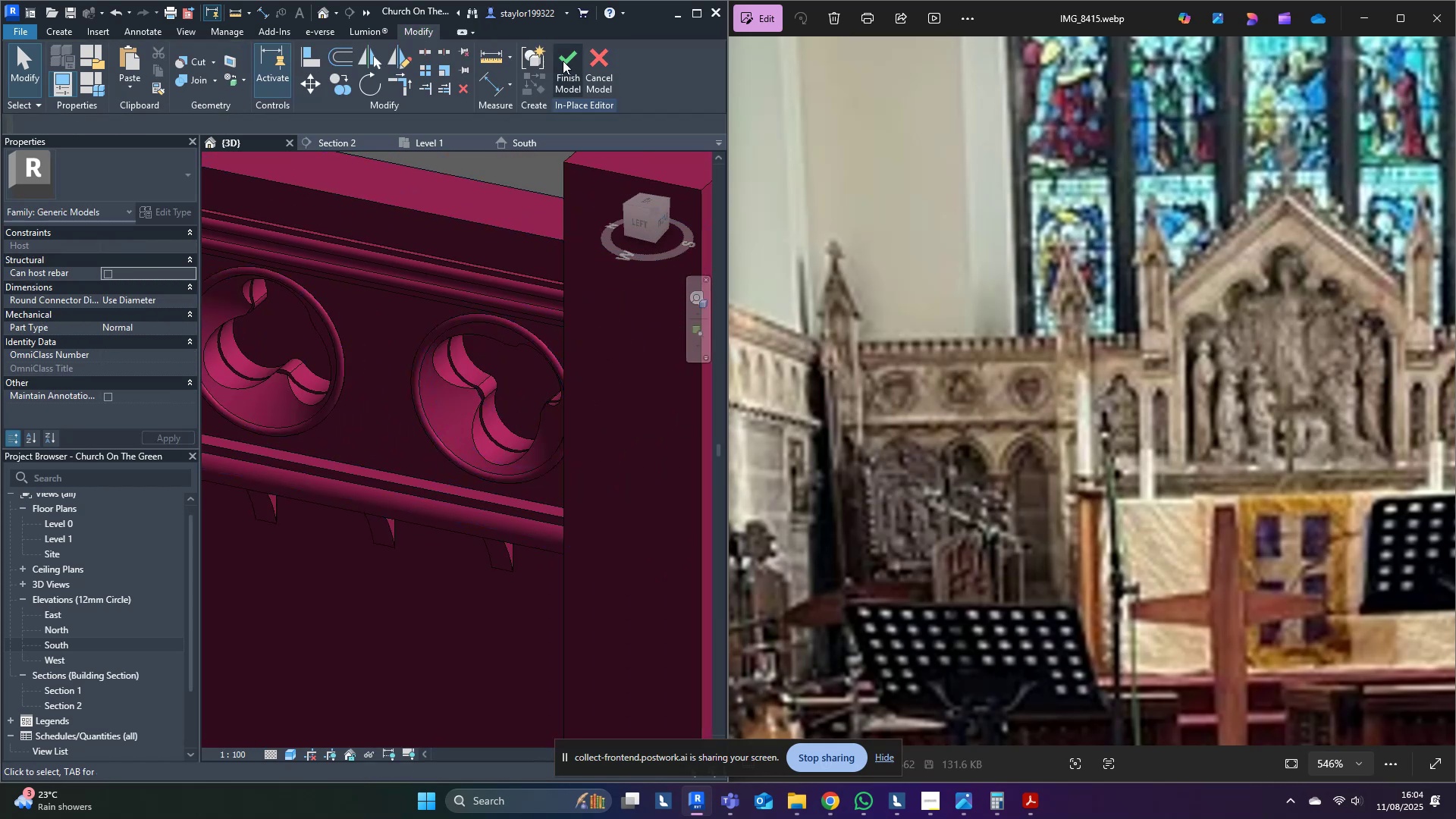 
left_click([576, 74])
 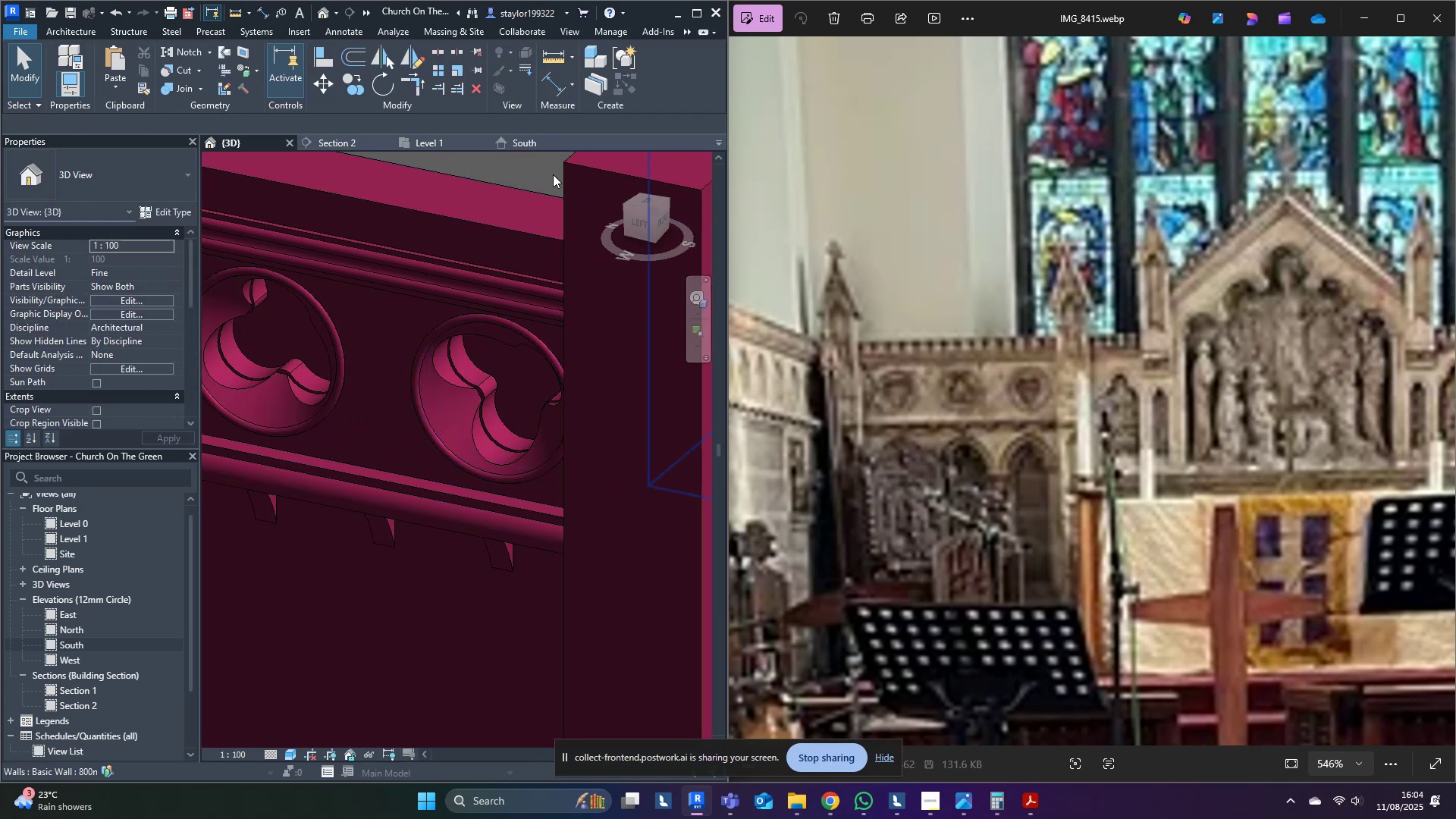 
scroll: coordinate [496, 457], scroll_direction: down, amount: 6.0
 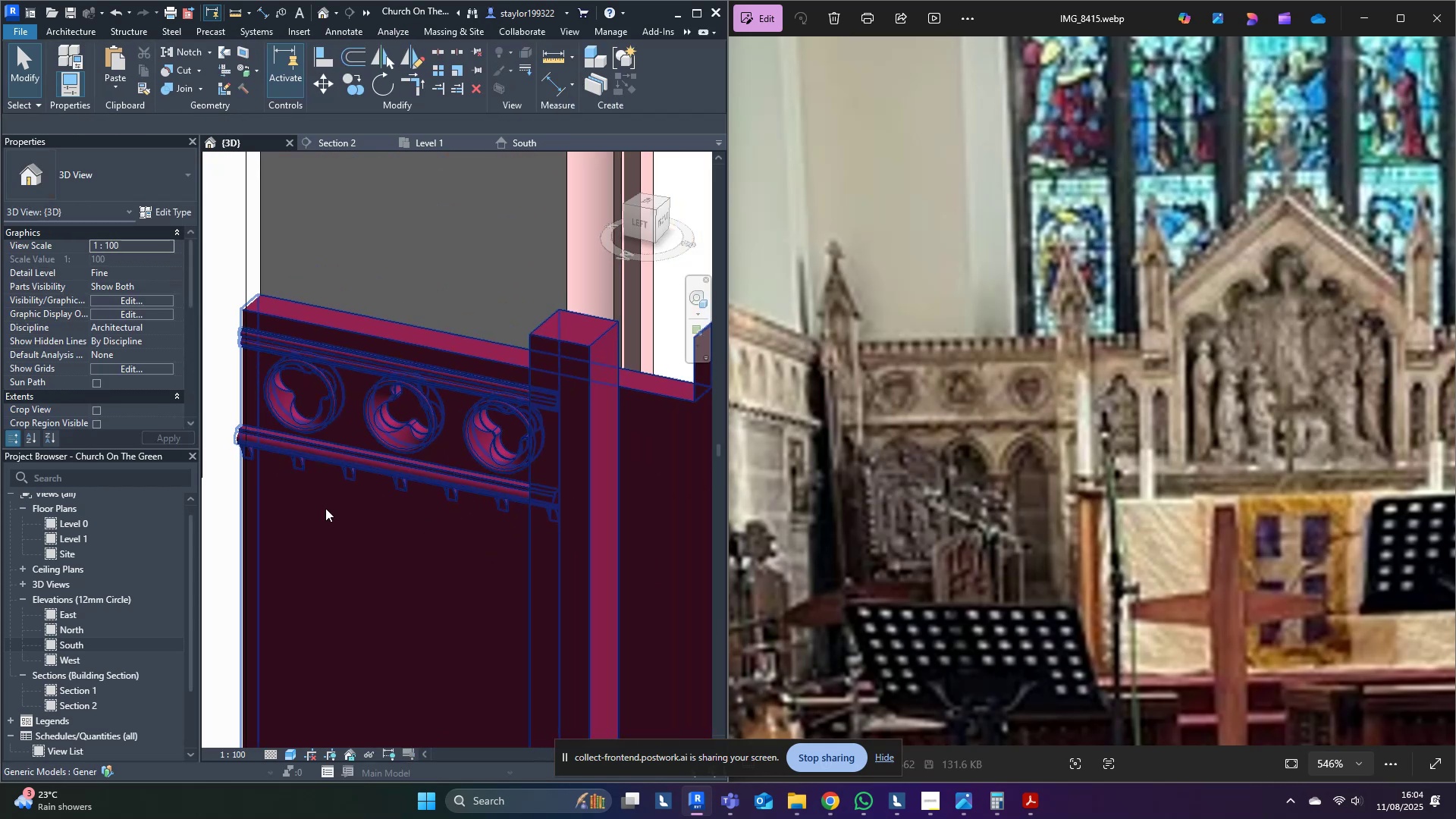 
hold_key(key=ShiftLeft, duration=0.53)
 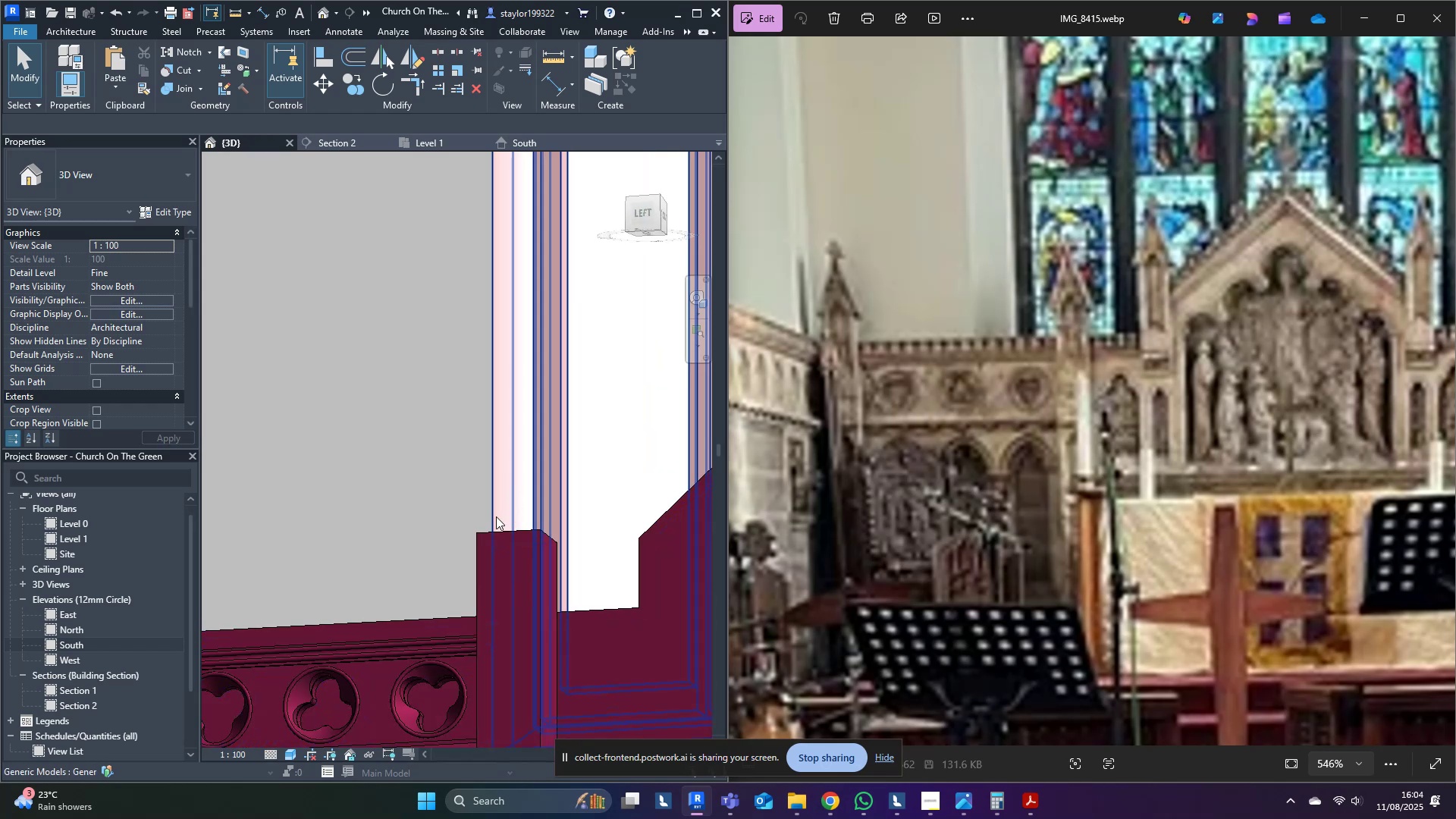 
scroll: coordinate [457, 557], scroll_direction: down, amount: 3.0
 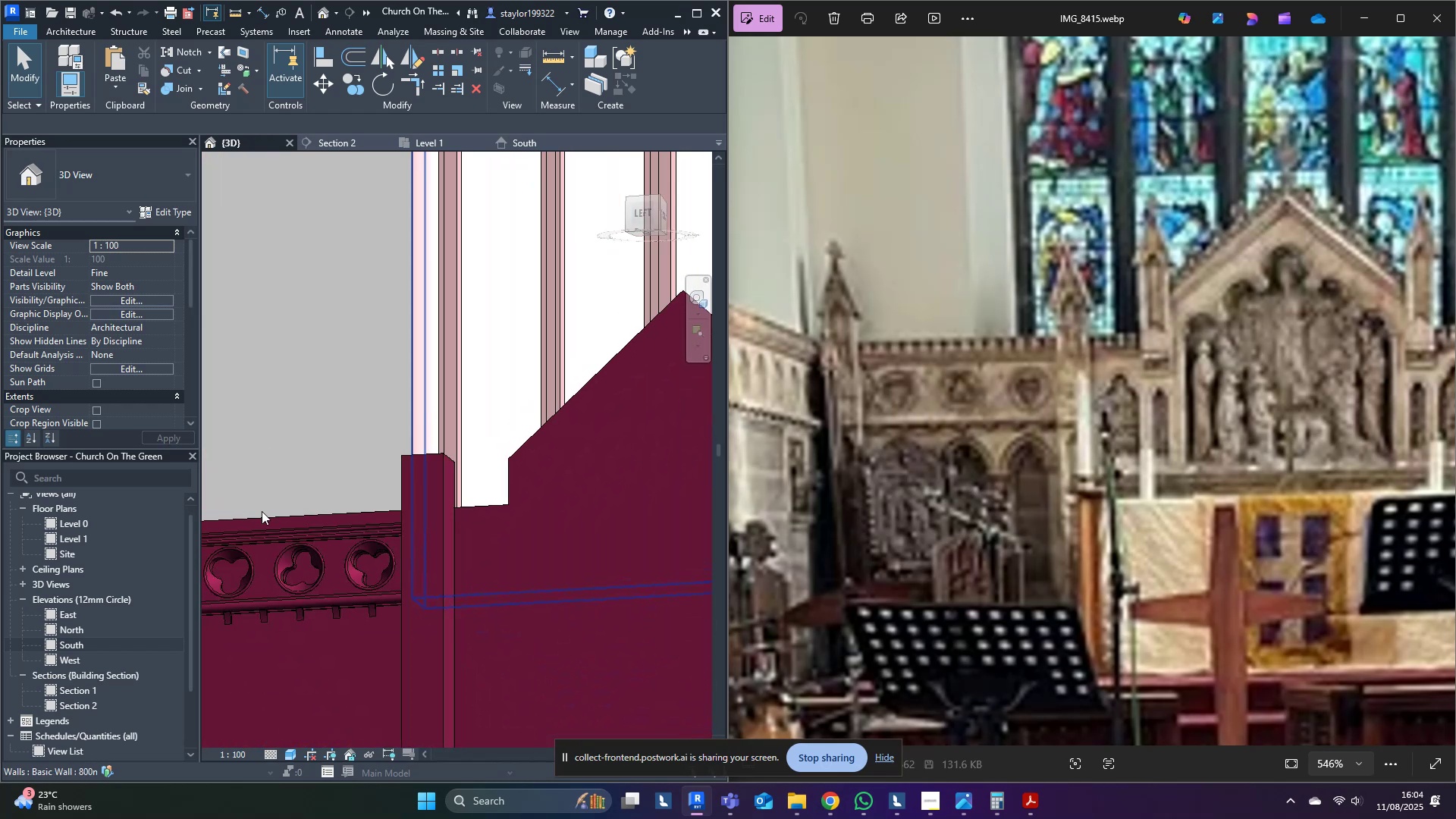 
left_click([262, 513])
 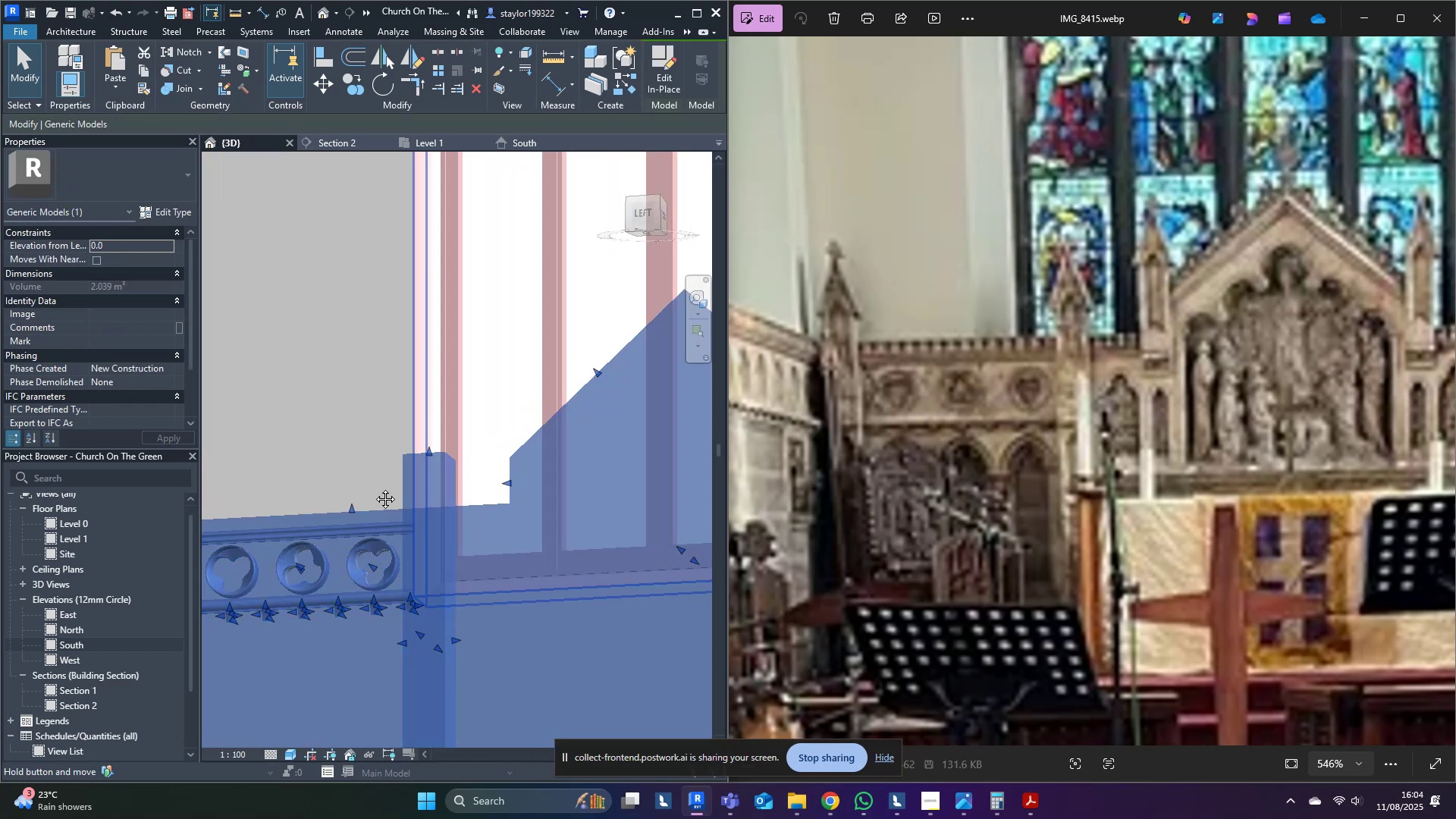 
hold_key(key=ShiftLeft, duration=0.32)
 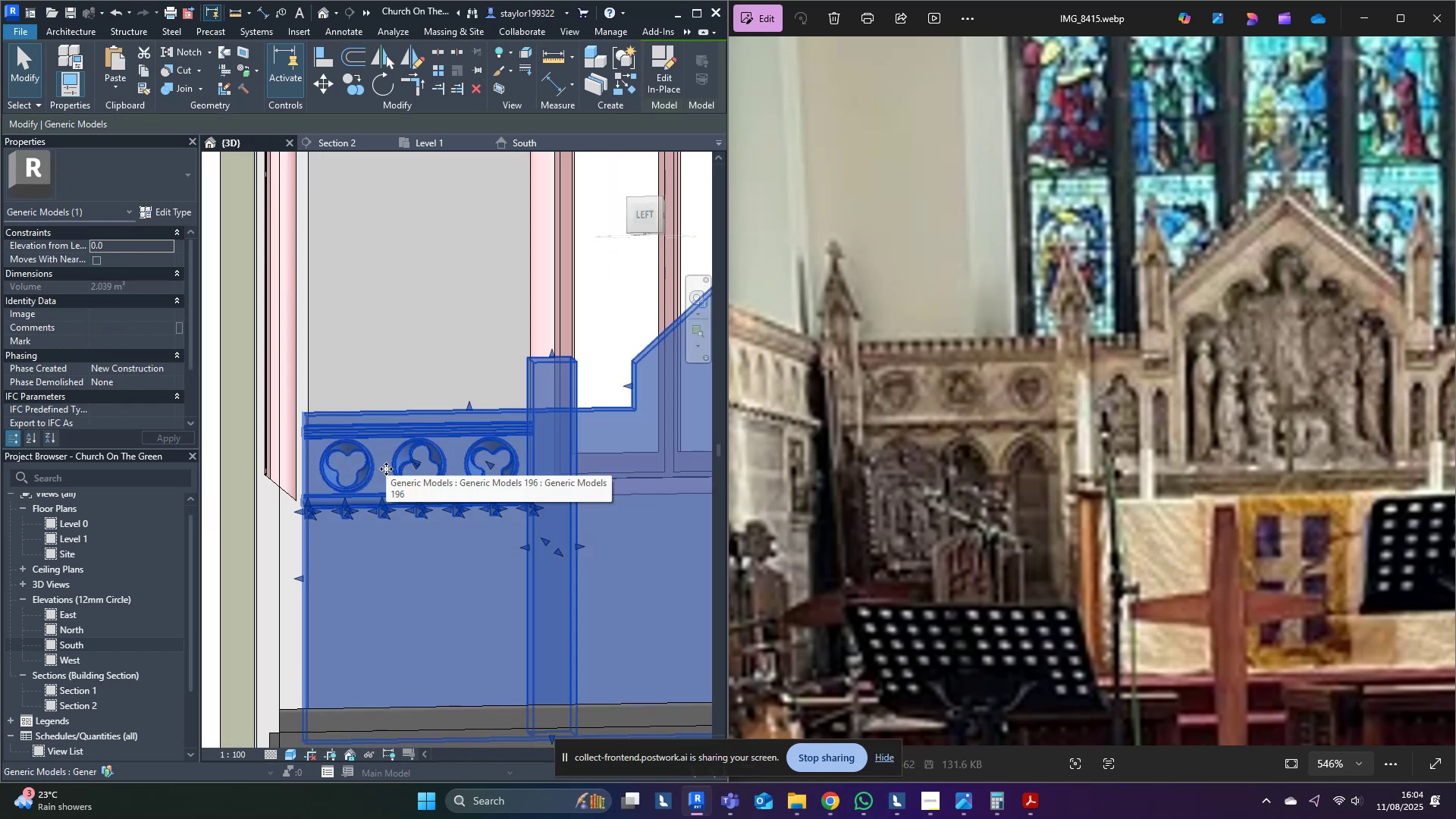 
wait(6.05)
 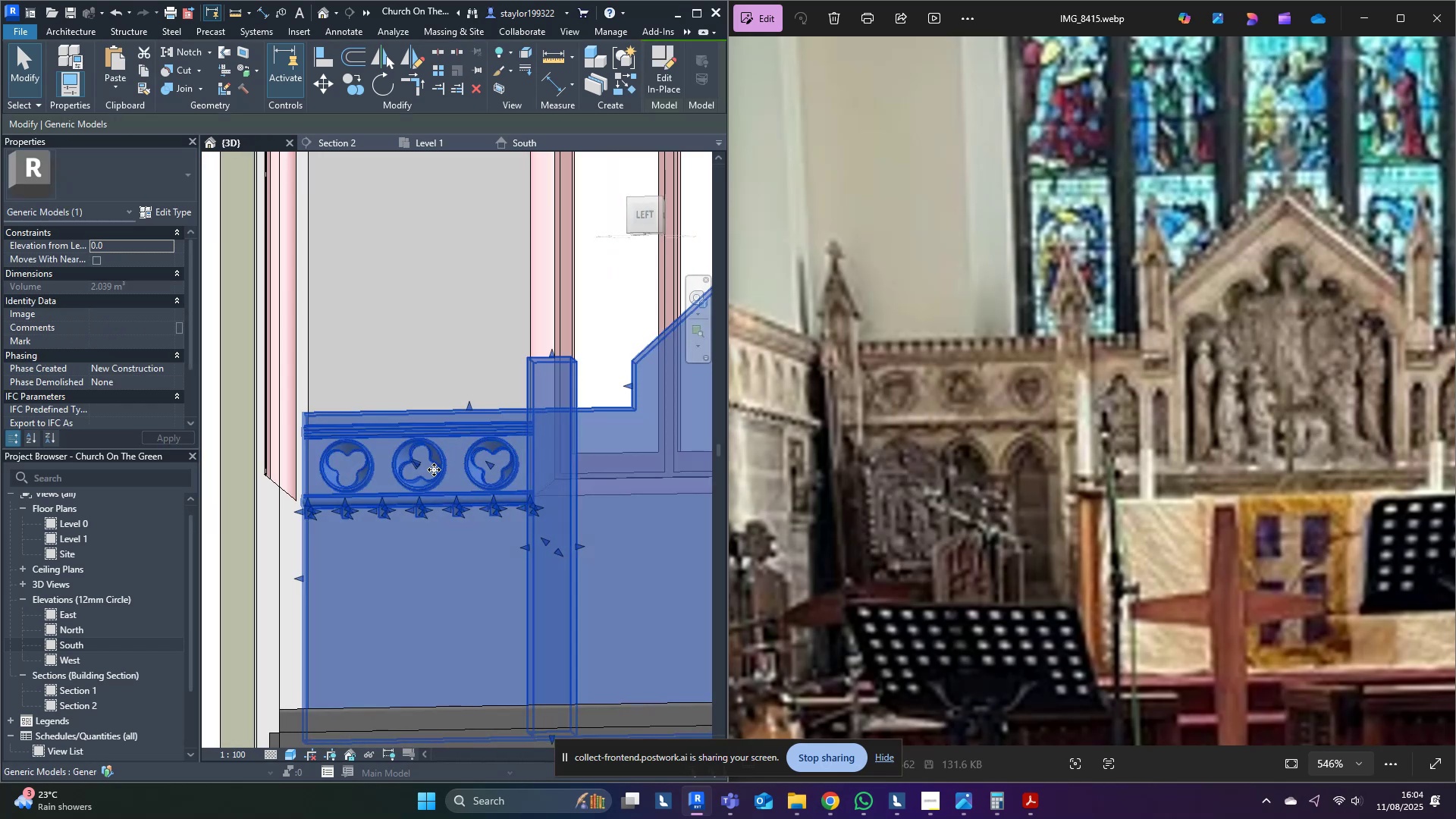 
key(Escape)
 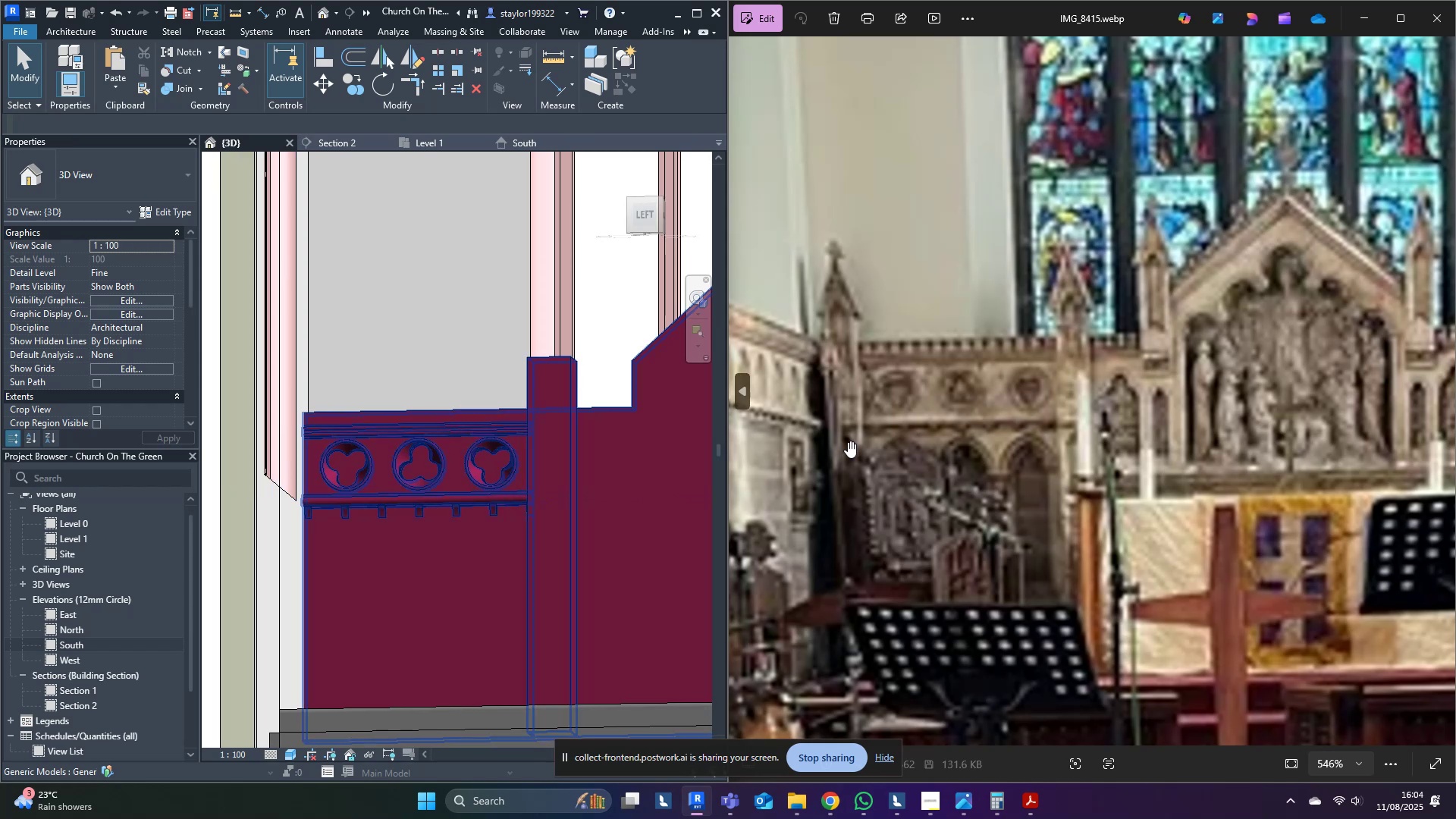 
left_click_drag(start_coordinate=[1156, 494], to_coordinate=[938, 435])
 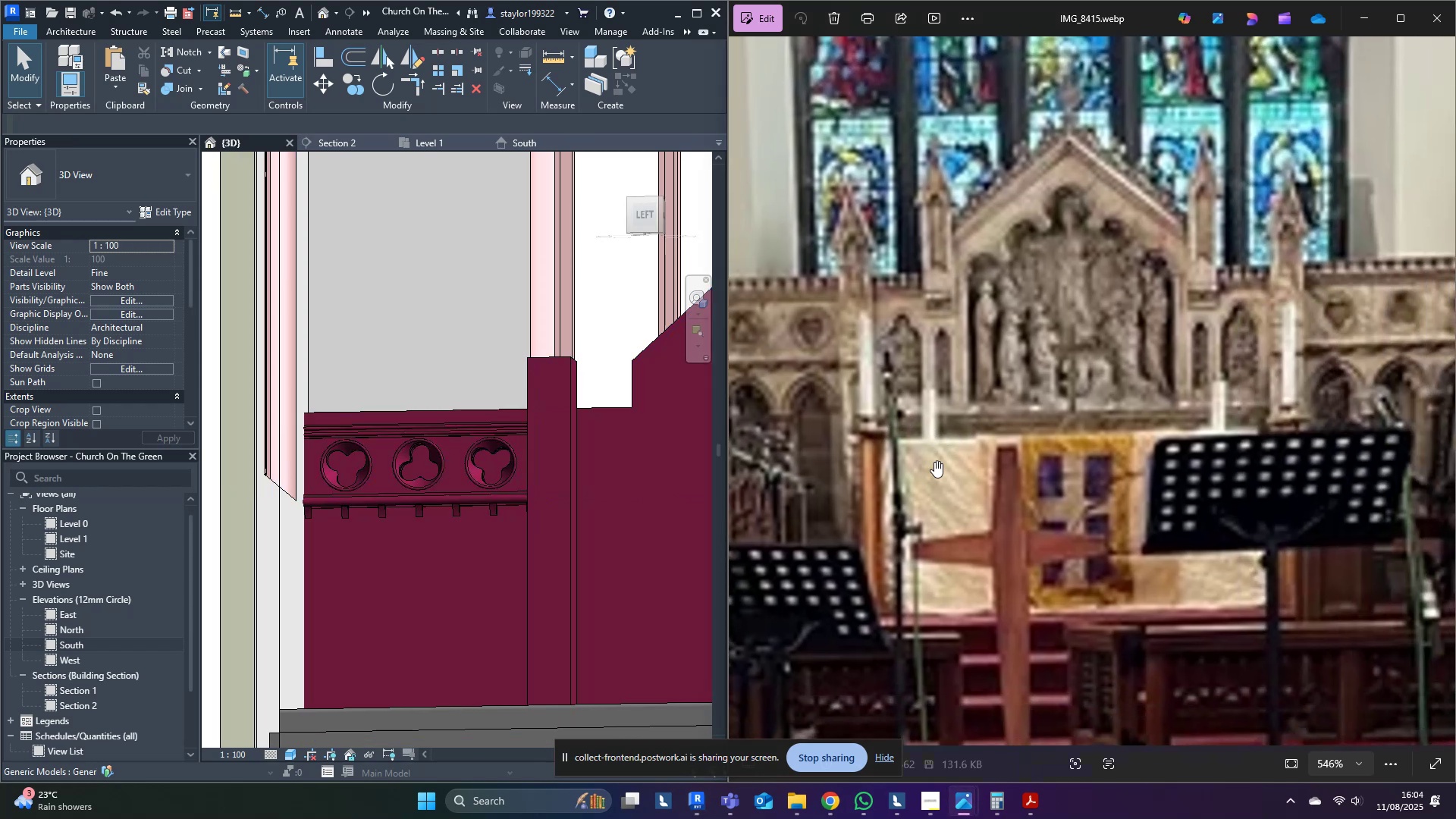 
scroll: coordinate [937, 464], scroll_direction: down, amount: 3.0
 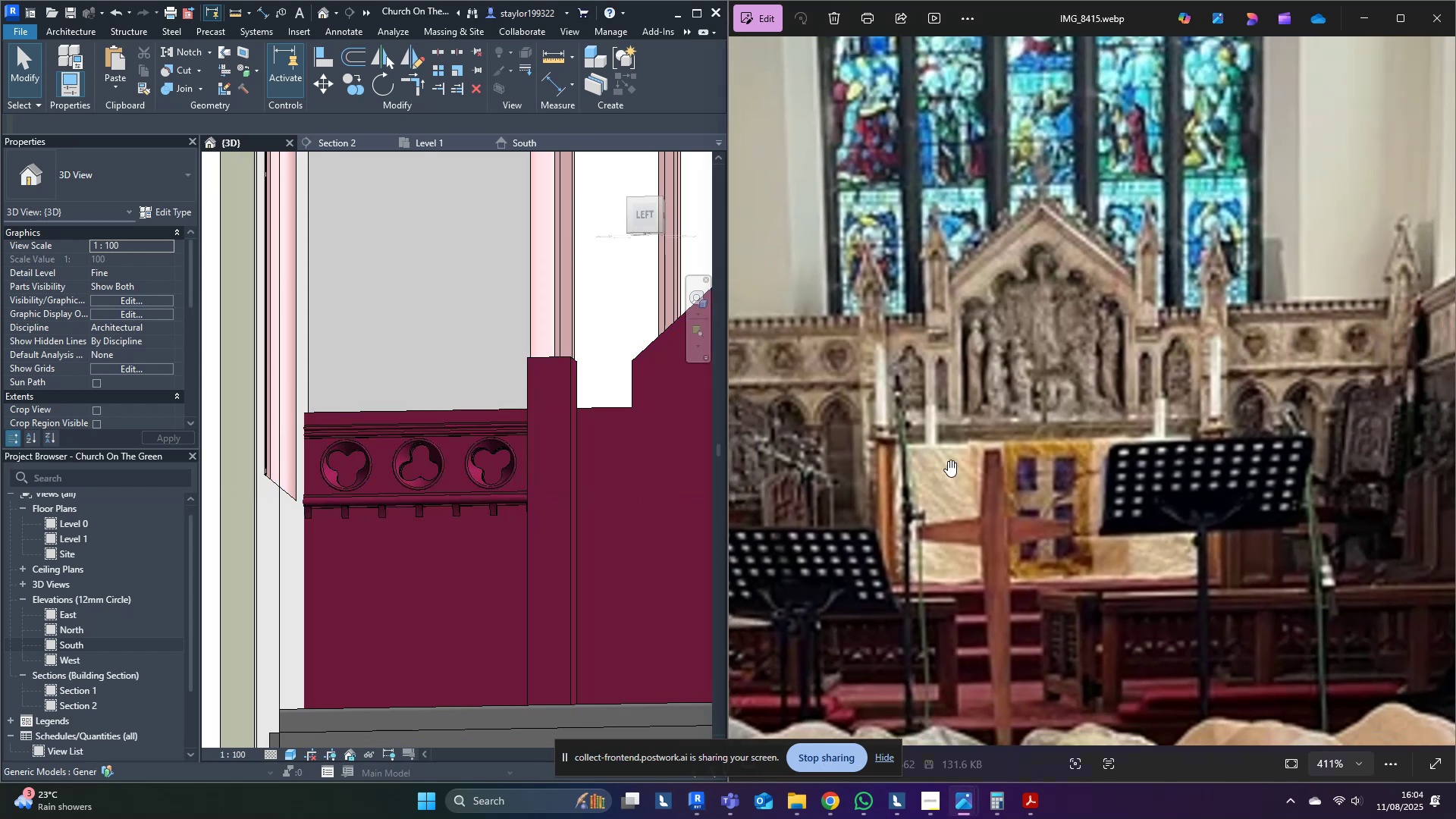 
left_click_drag(start_coordinate=[943, 453], to_coordinate=[1072, 421])
 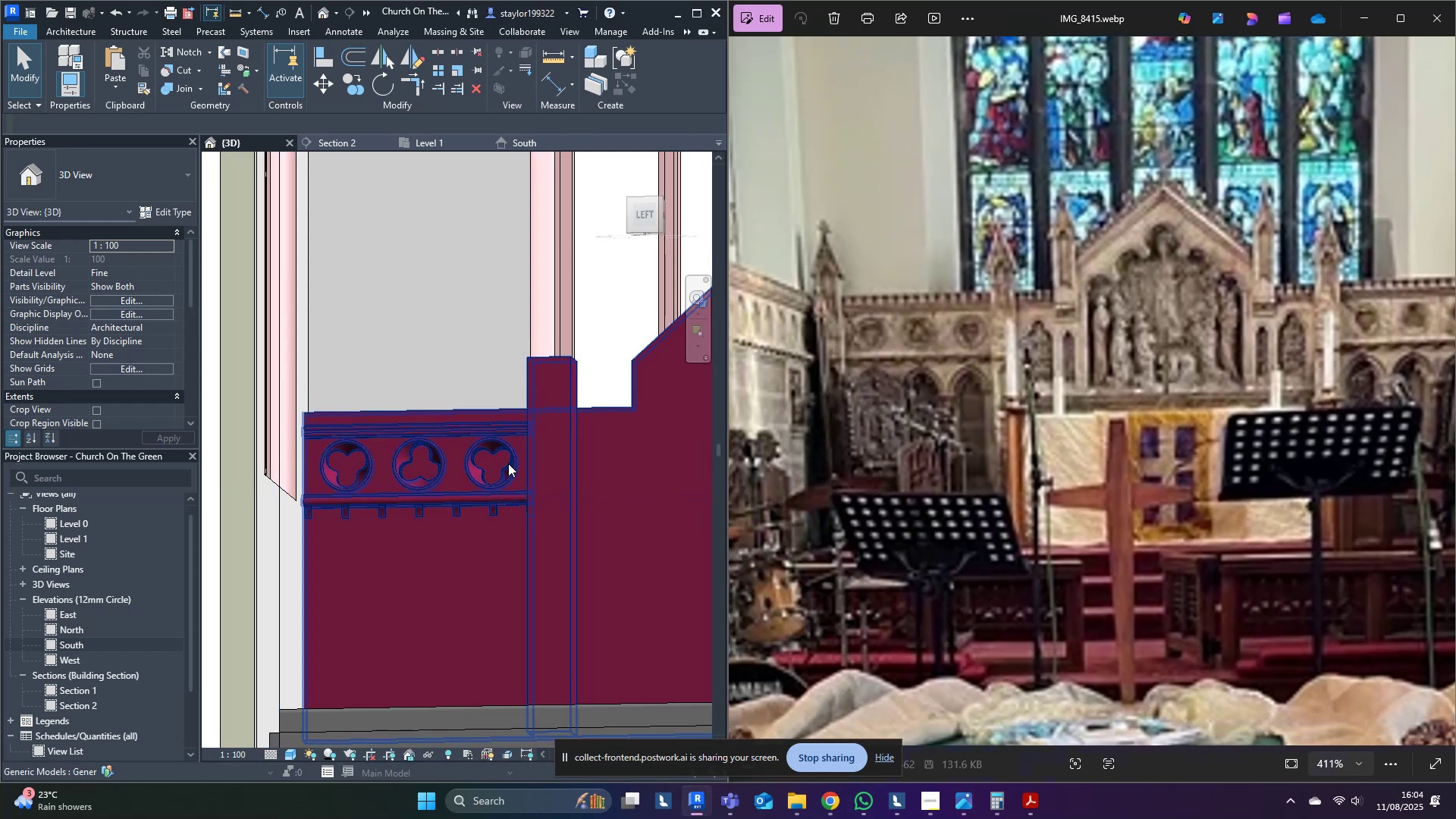 
left_click([652, 215])
 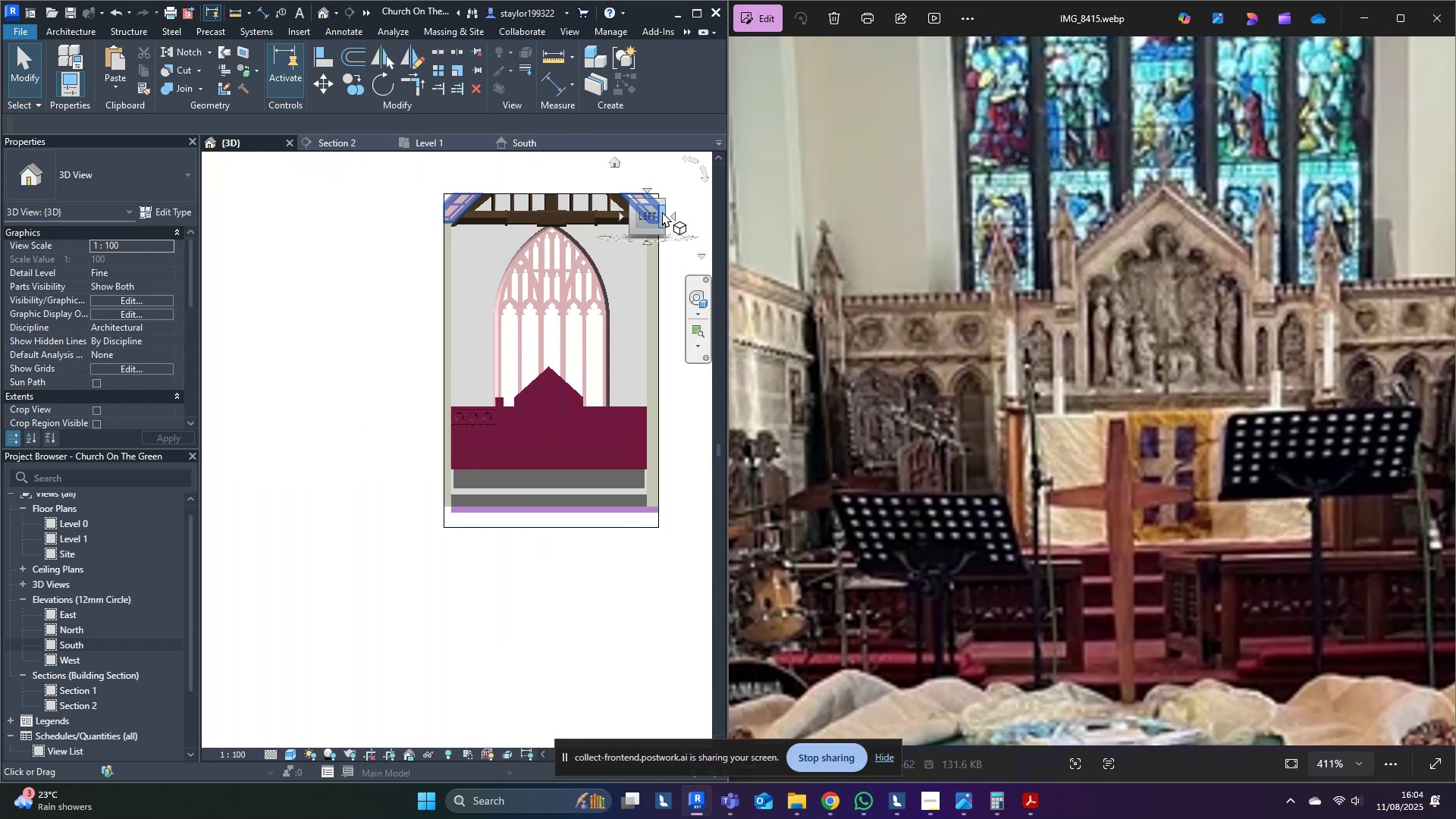 
scroll: coordinate [366, 563], scroll_direction: up, amount: 13.0
 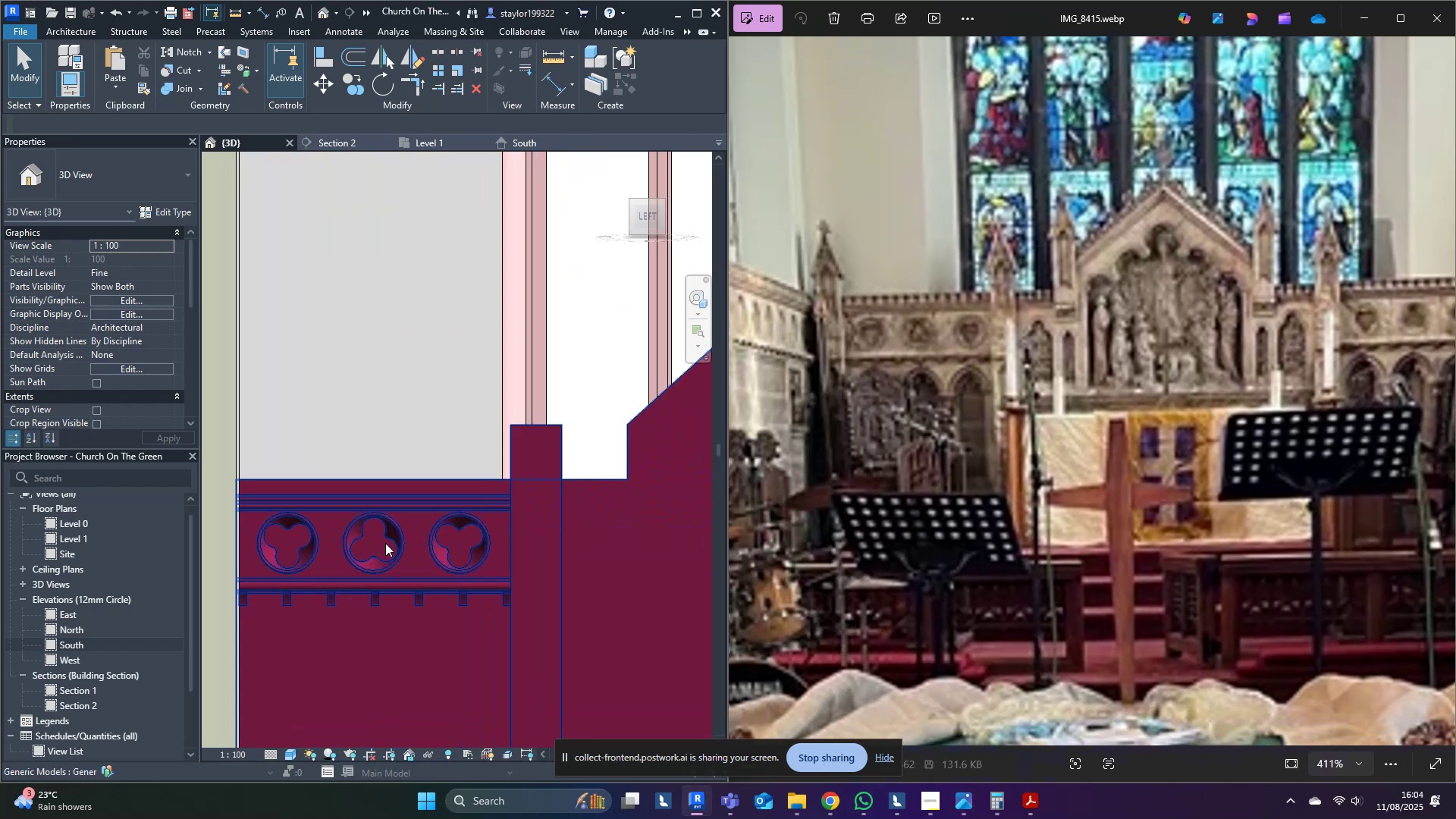 
left_click_drag(start_coordinate=[394, 538], to_coordinate=[671, 67])
 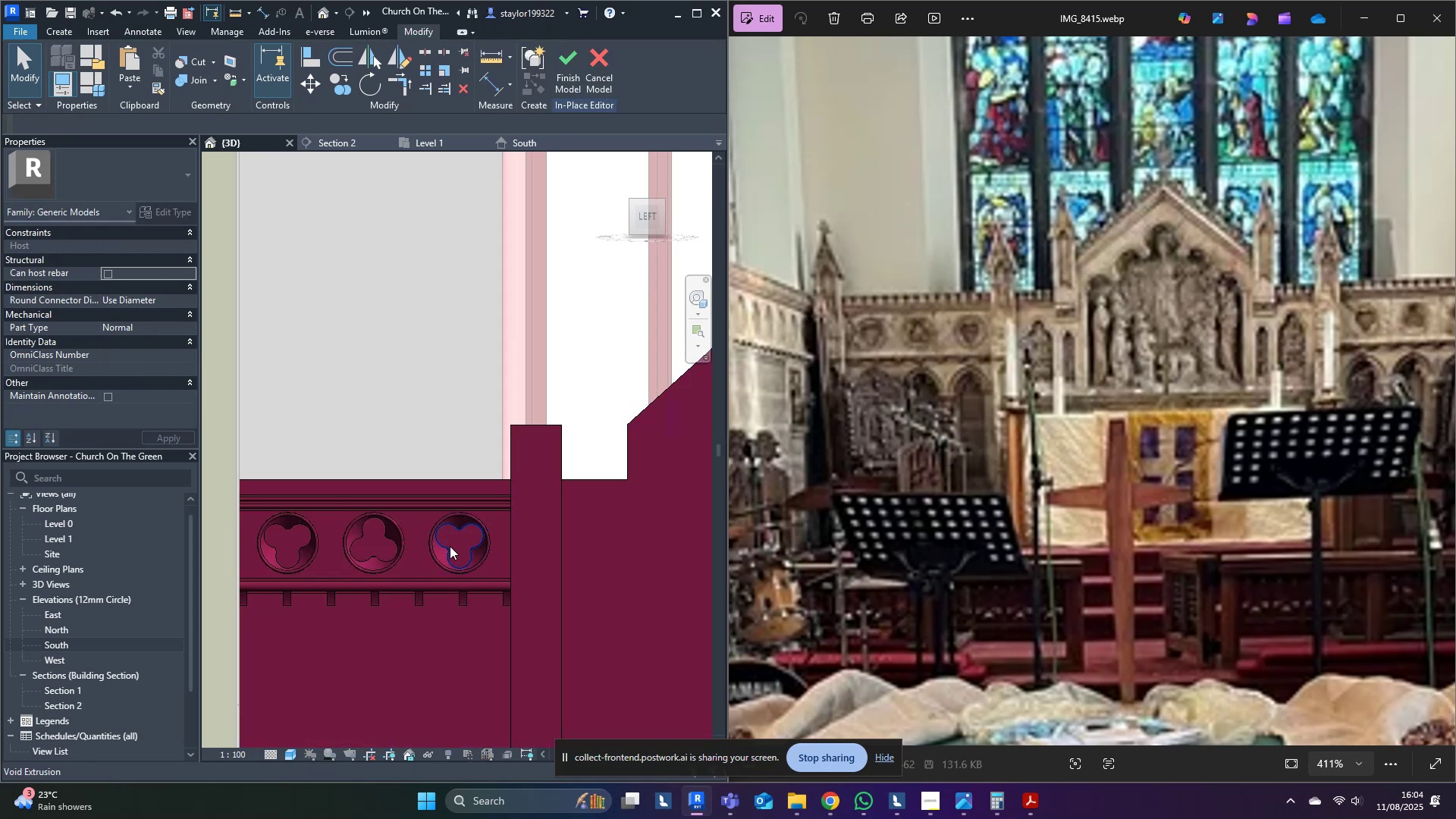 
left_click([450, 546])
 